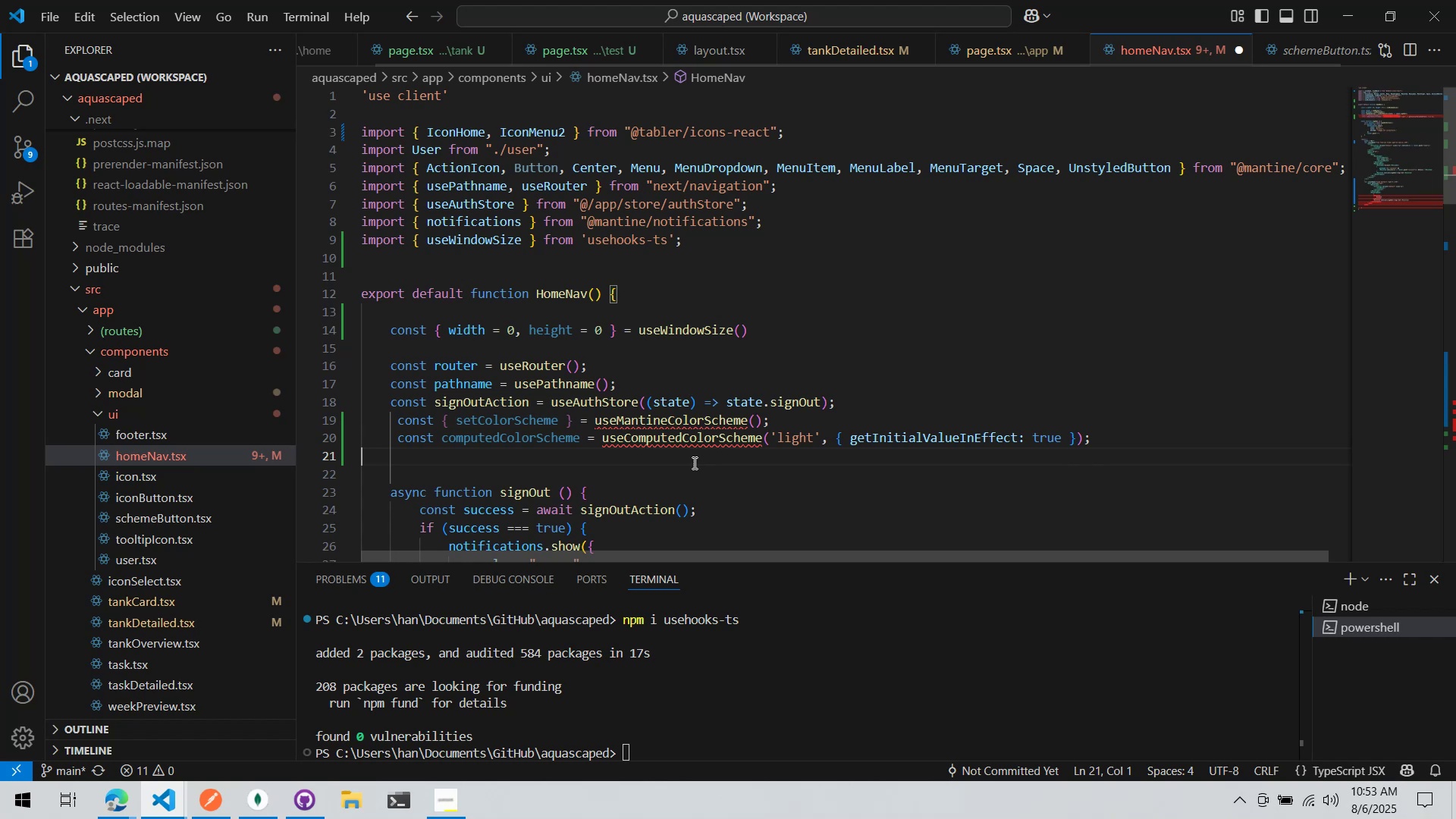 
key(Control+X)
 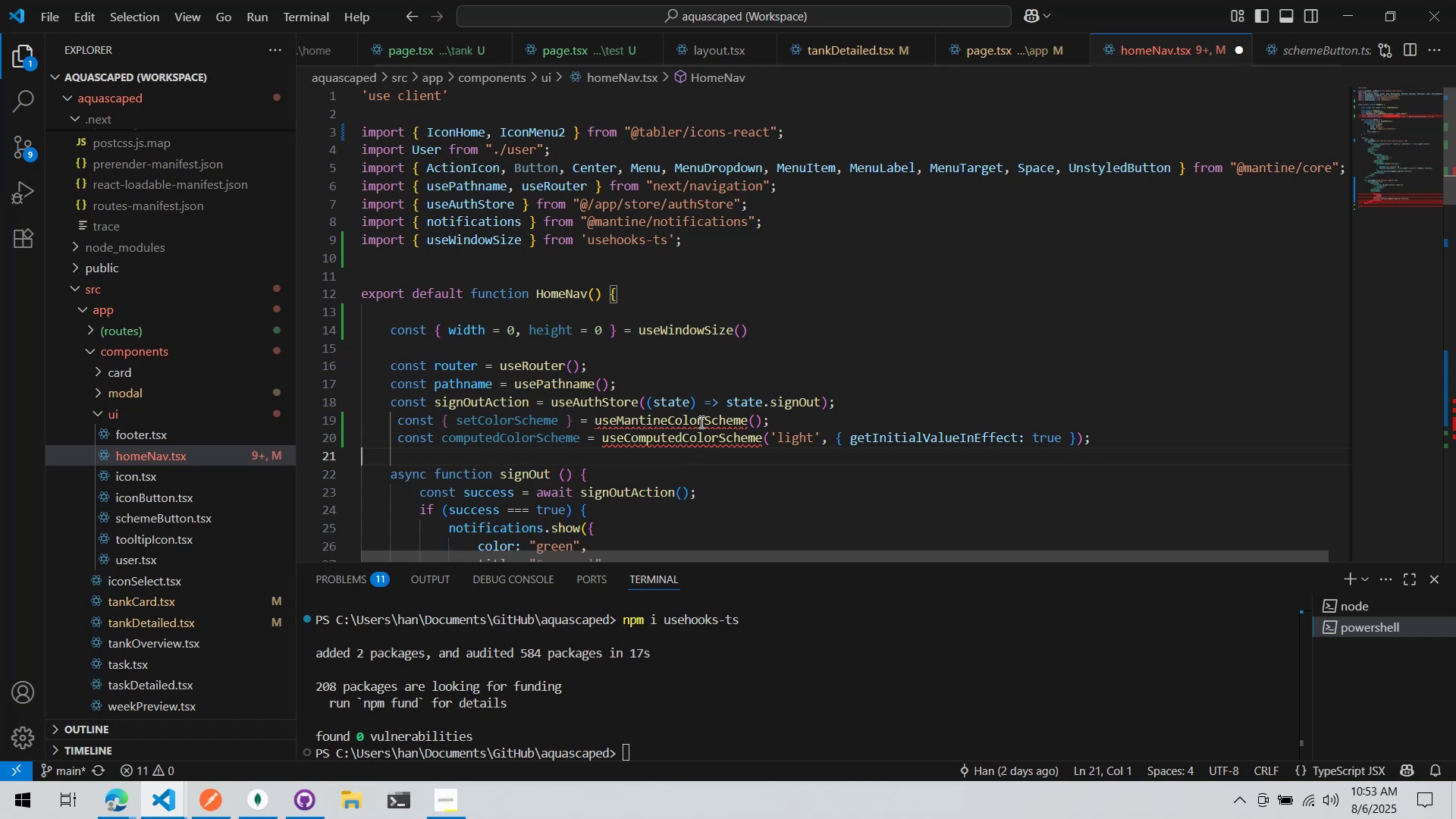 
left_click([700, 422])
 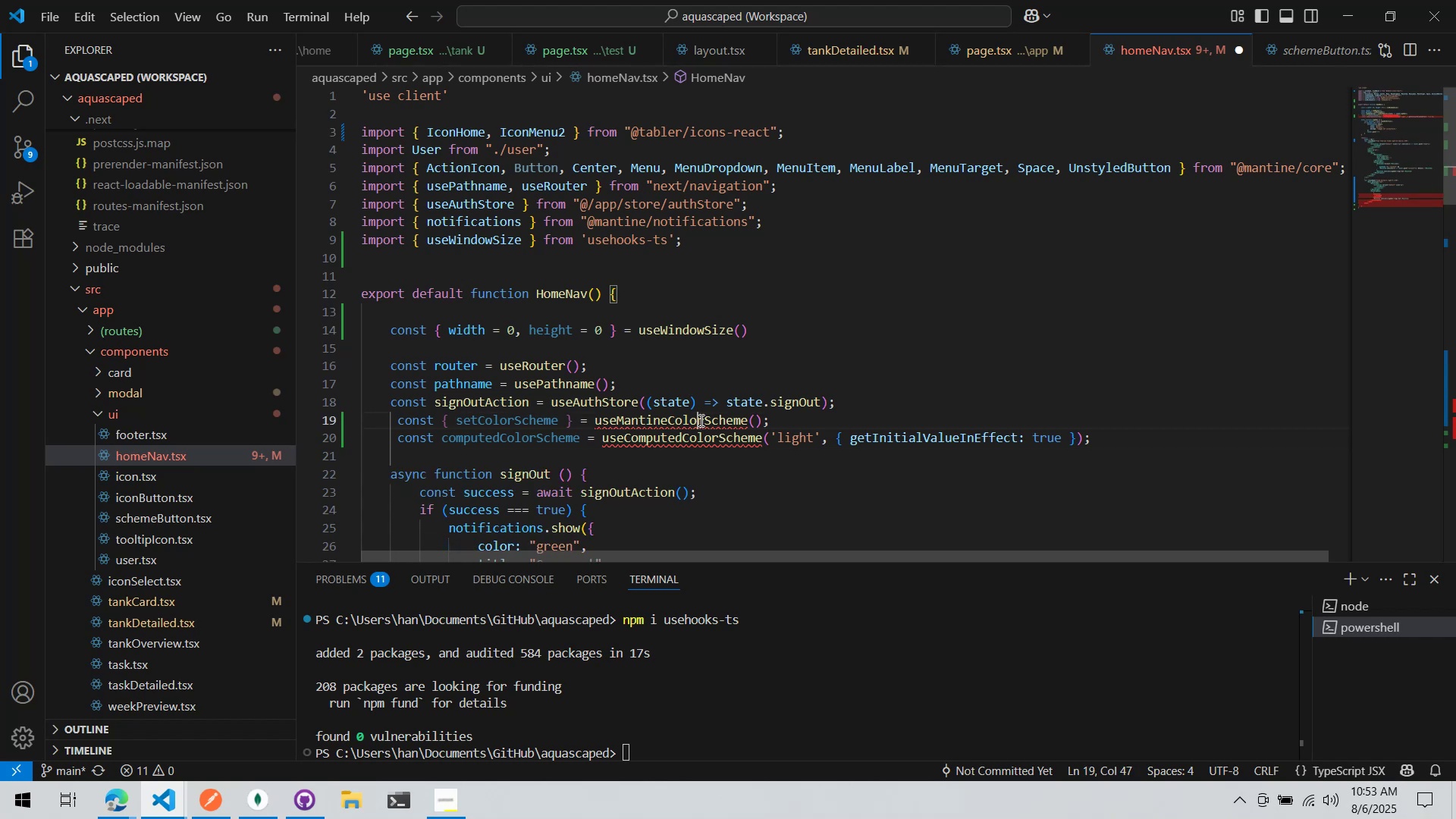 
key(Control+ControlLeft)
 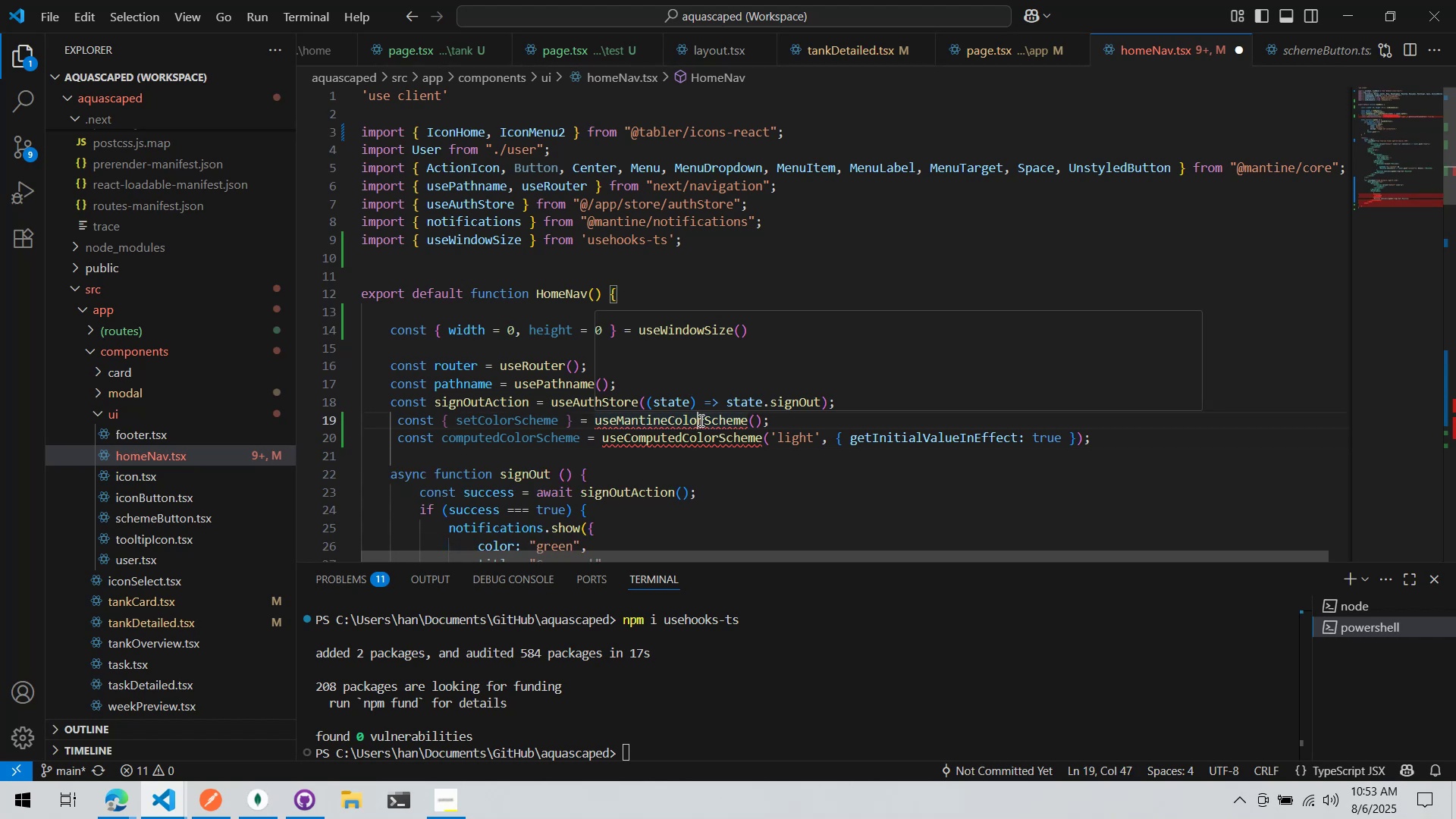 
key(Control+Period)
 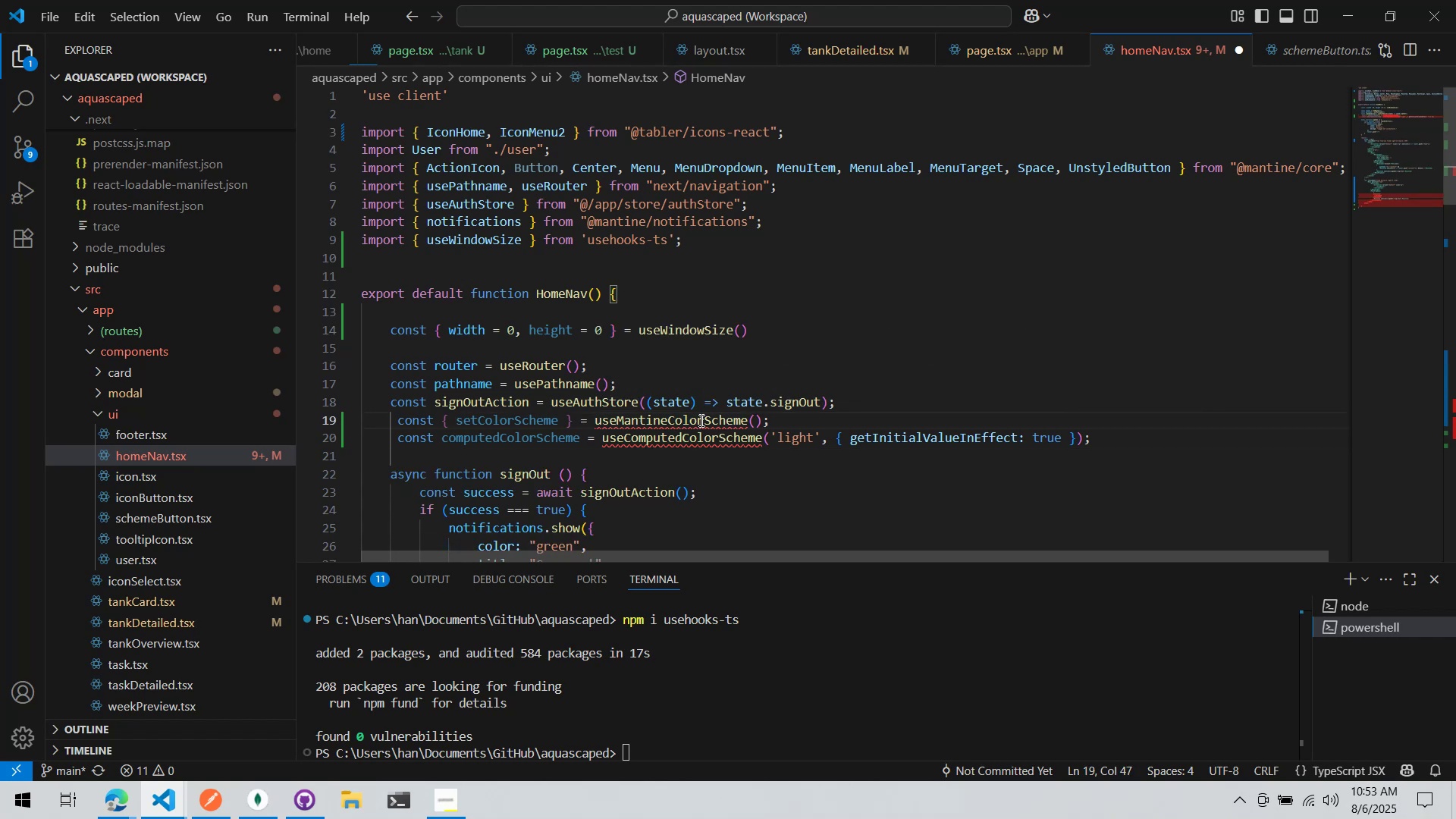 
key(Control+Period)
 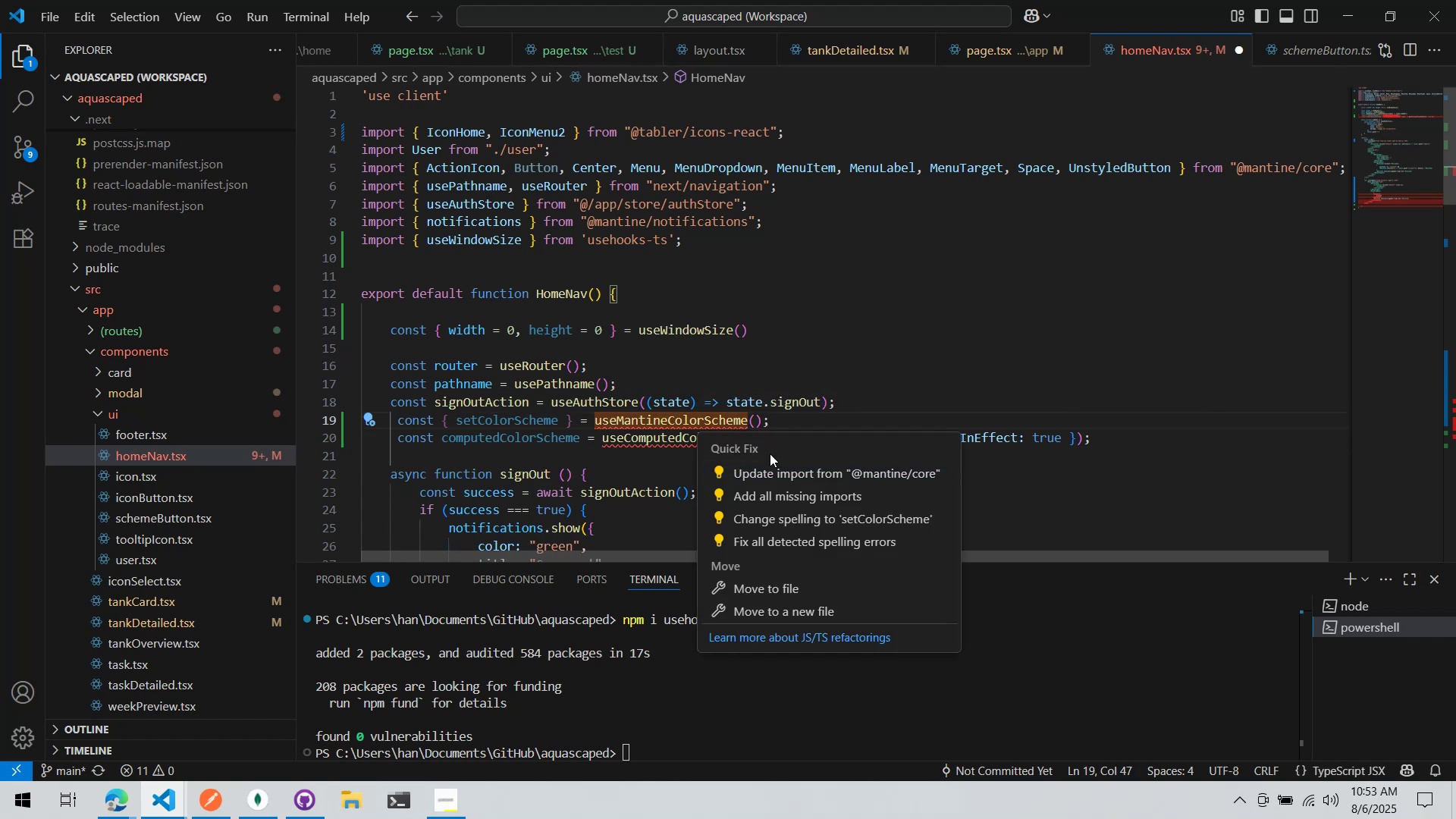 
left_click([795, 473])
 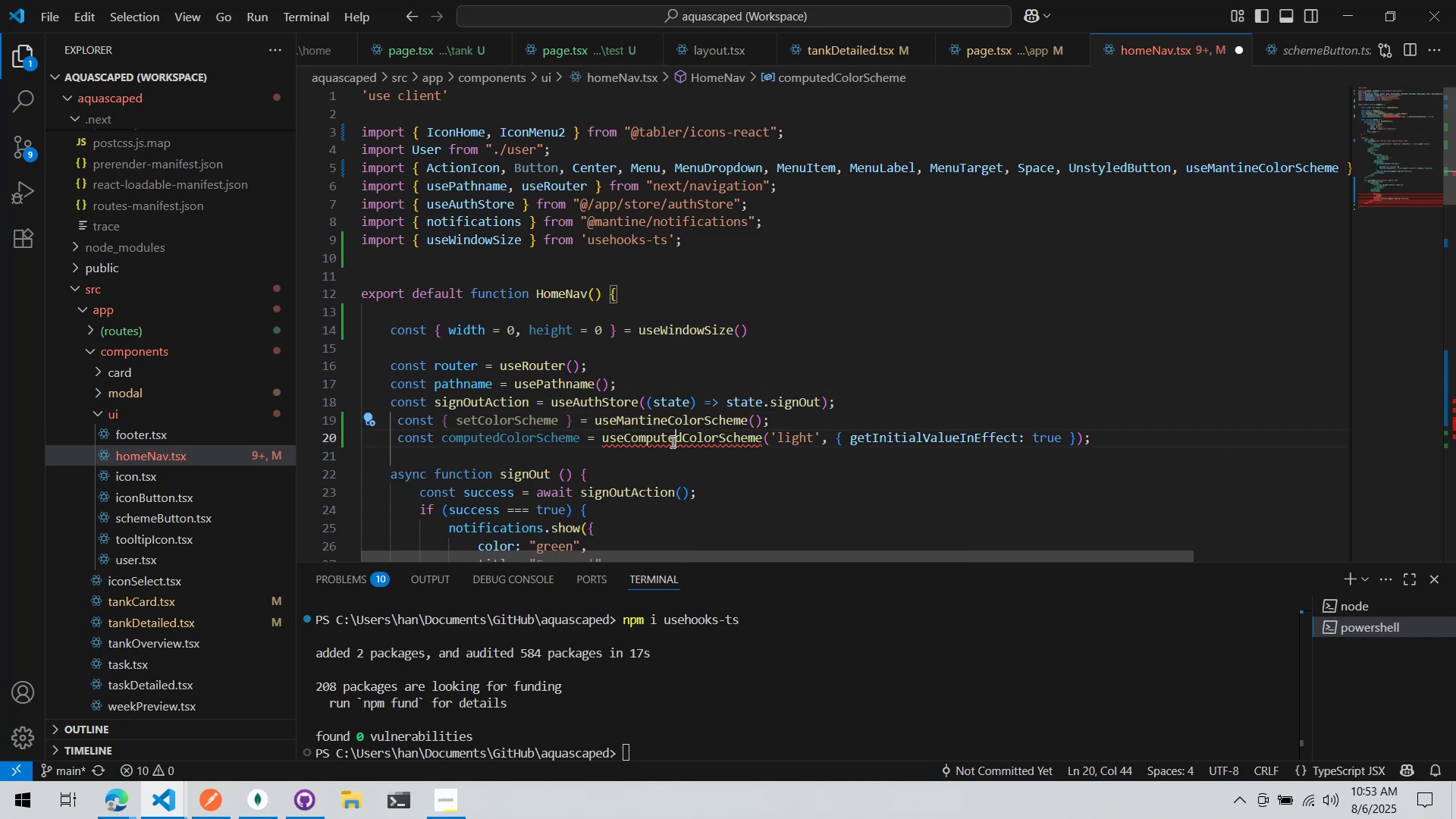 
key(Control+Period)
 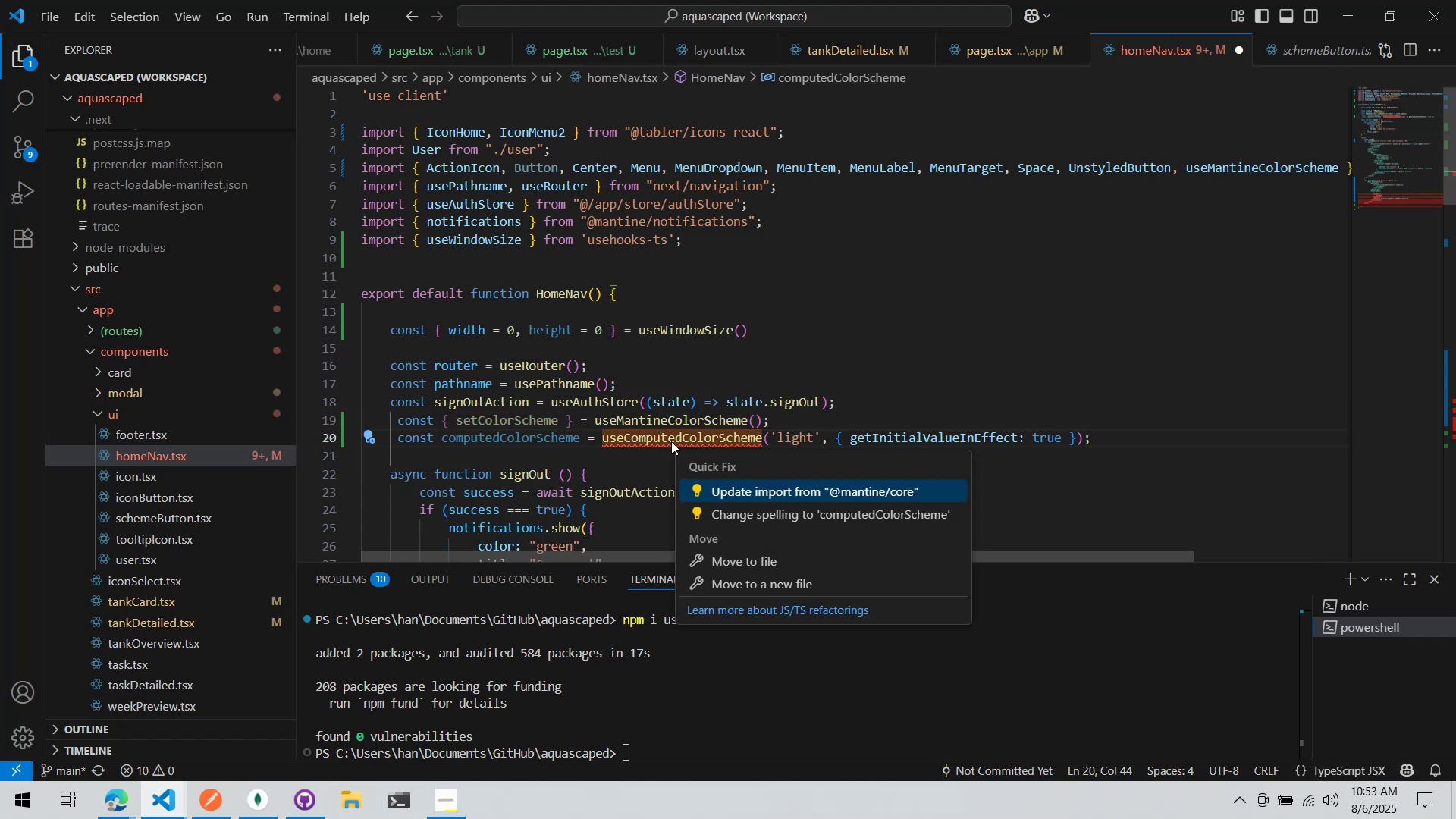 
key(Enter)
 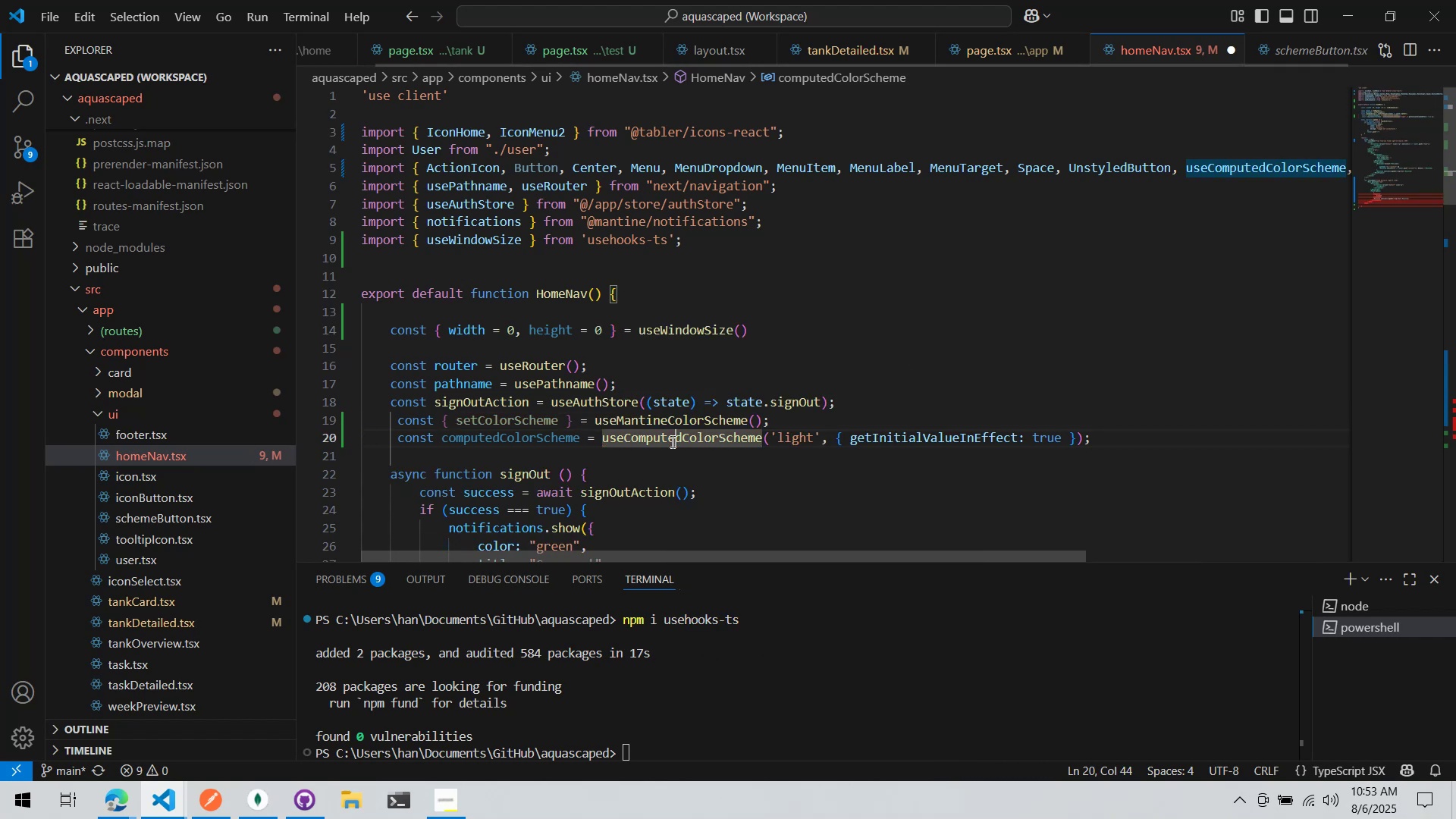 
scroll: coordinate [656, 443], scroll_direction: down, amount: 21.0
 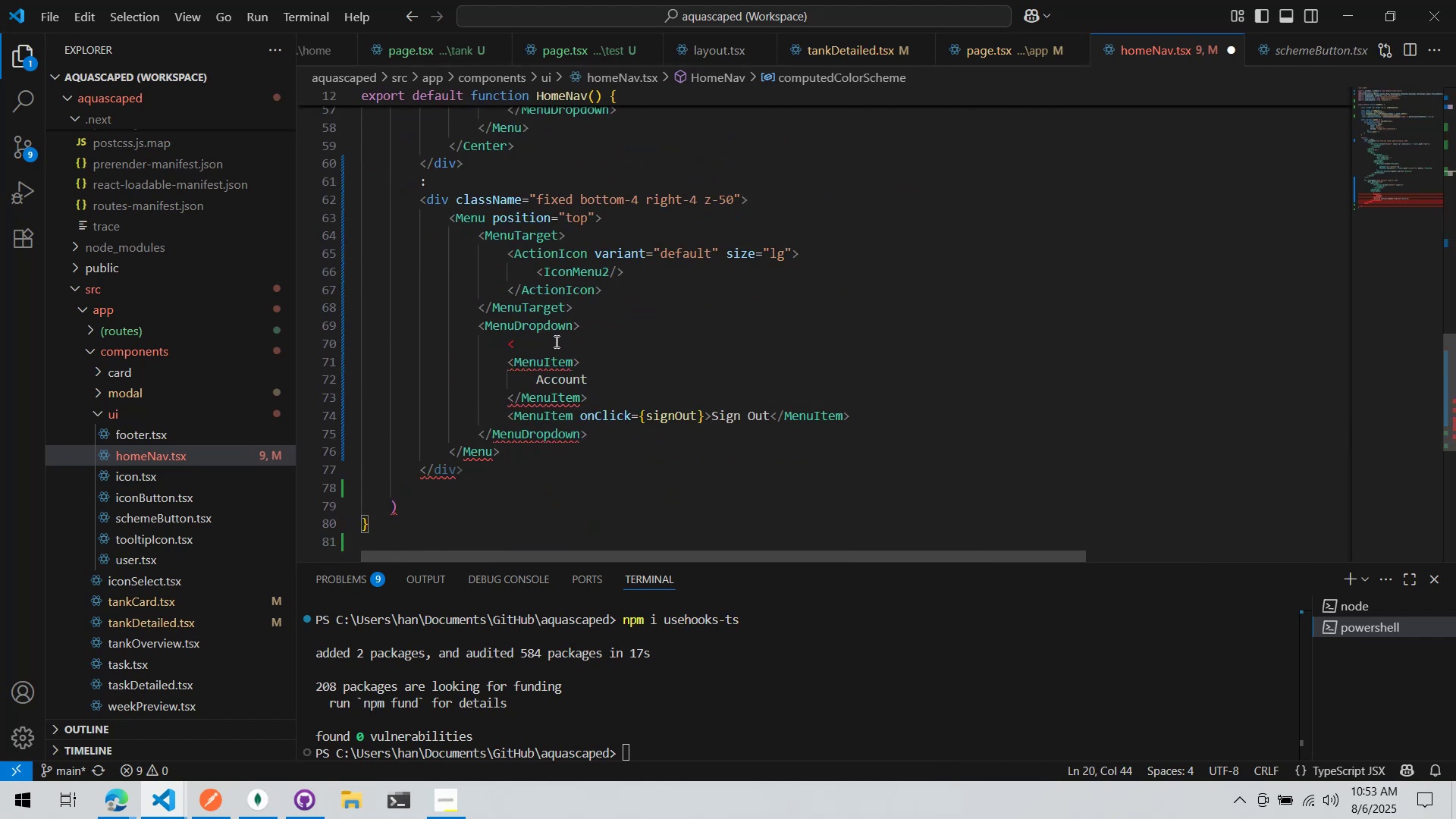 
left_click([555, 341])
 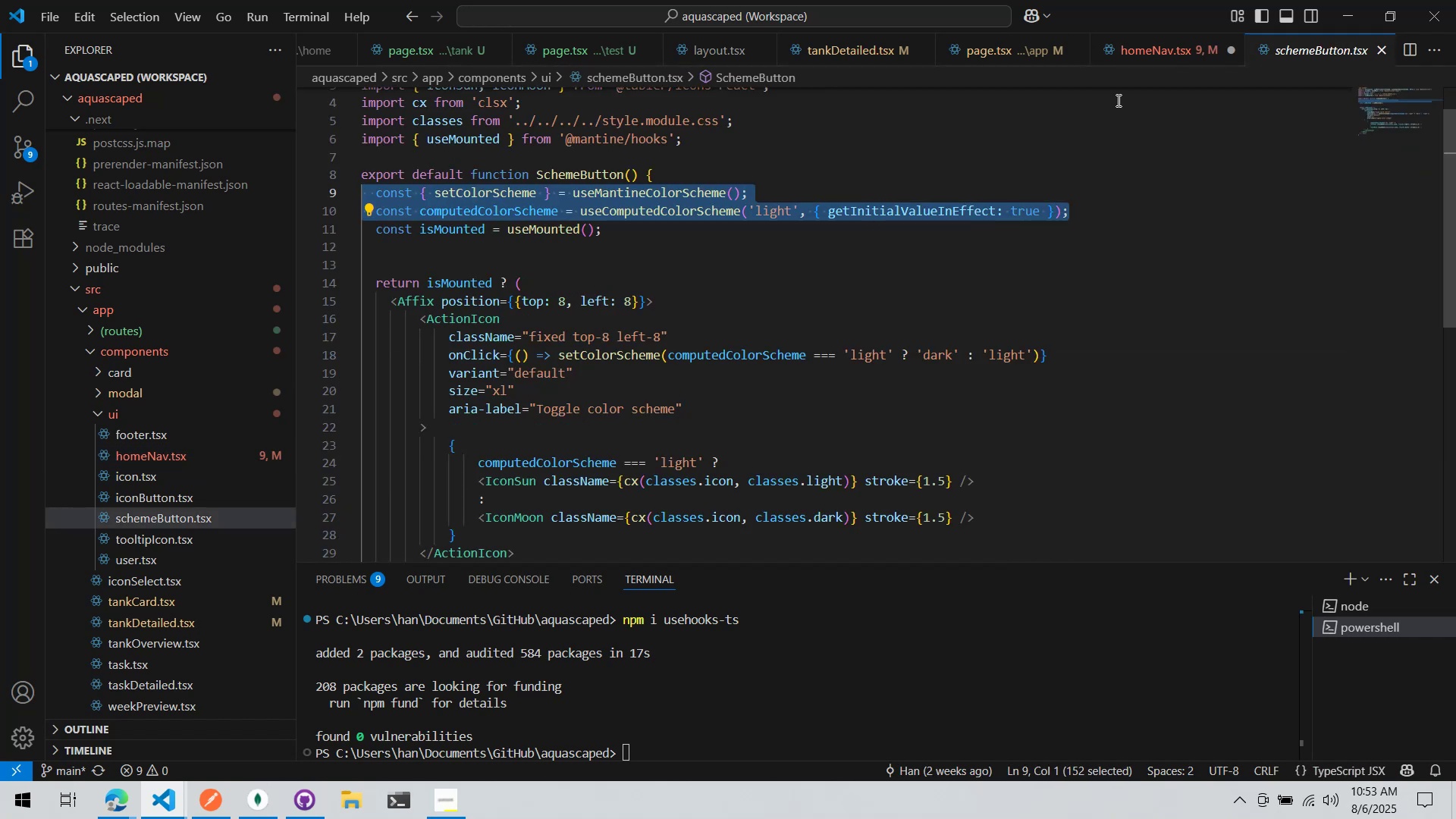 
wait(5.3)
 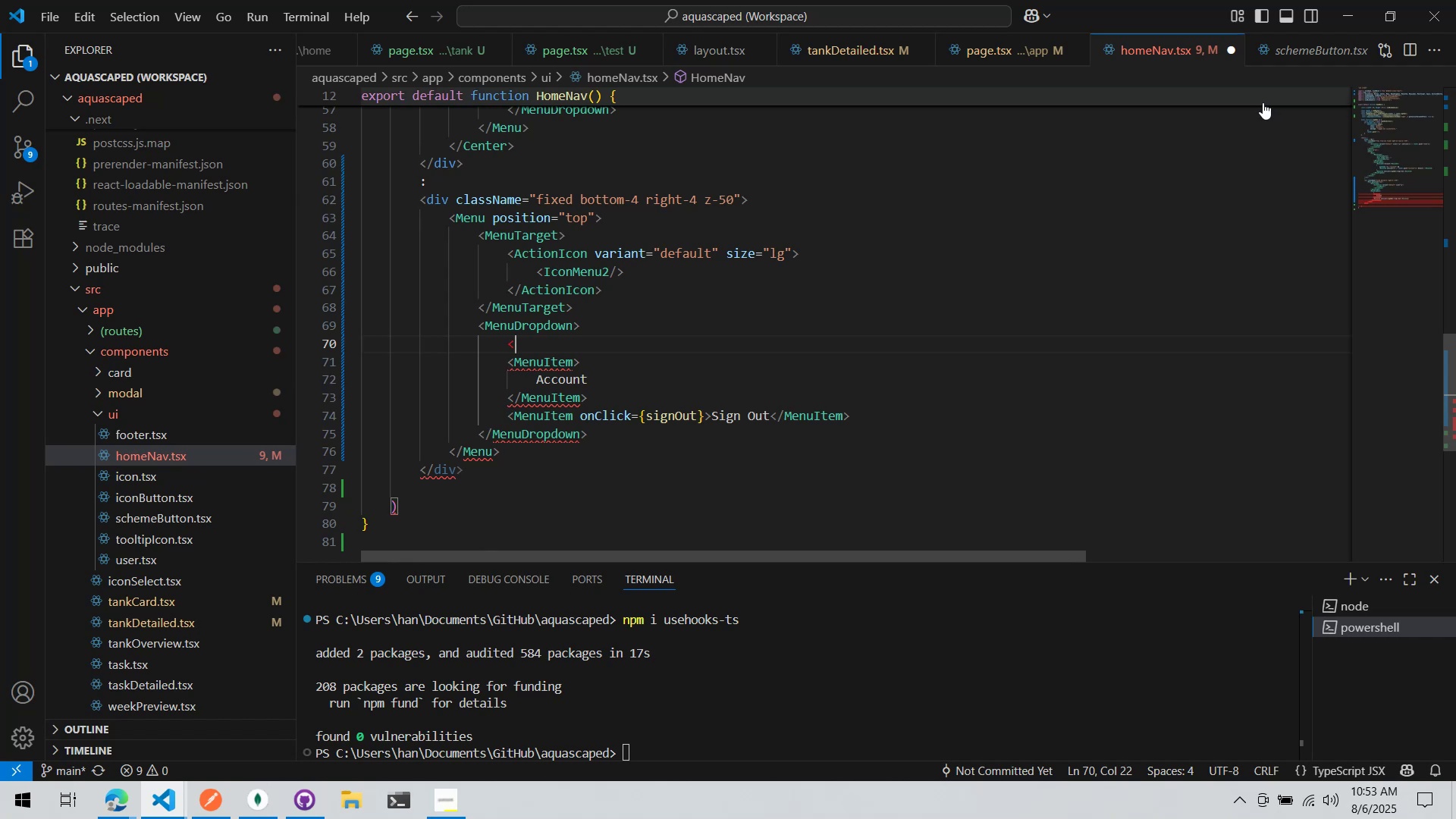 
scroll: coordinate [180, 580], scroll_direction: down, amount: 5.0
 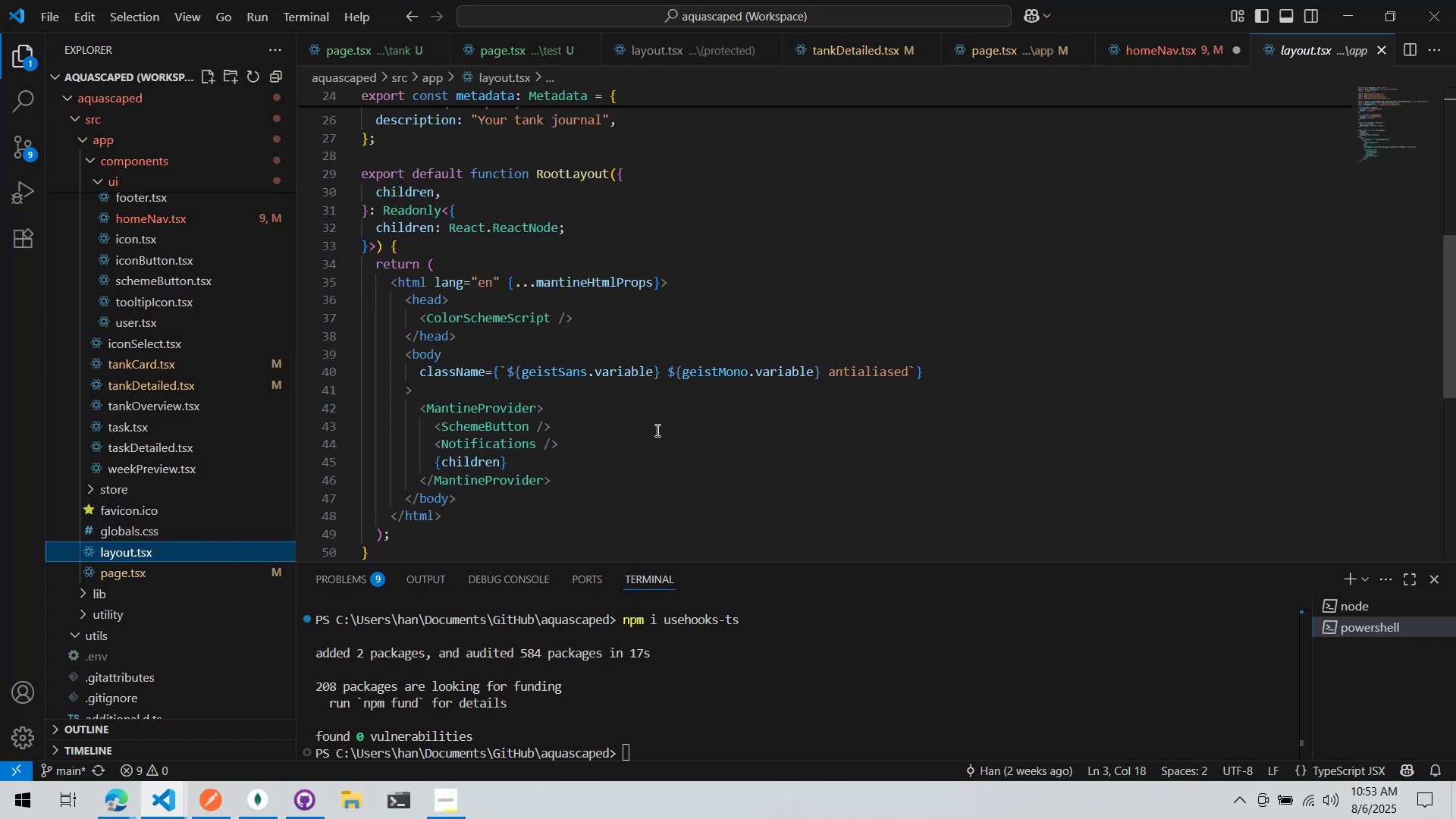 
wait(6.2)
 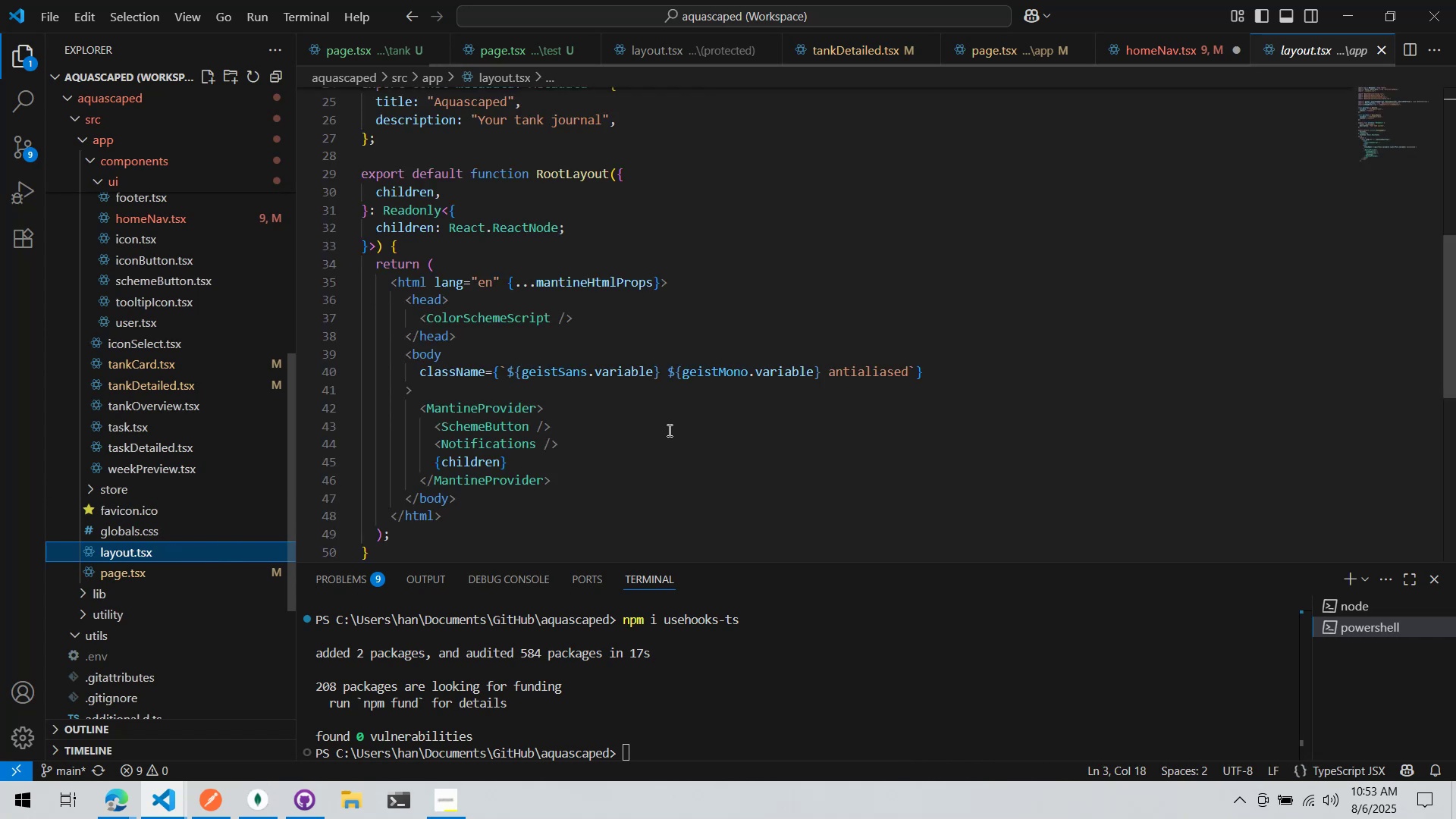 
scroll: coordinate [608, 414], scroll_direction: up, amount: 5.0
 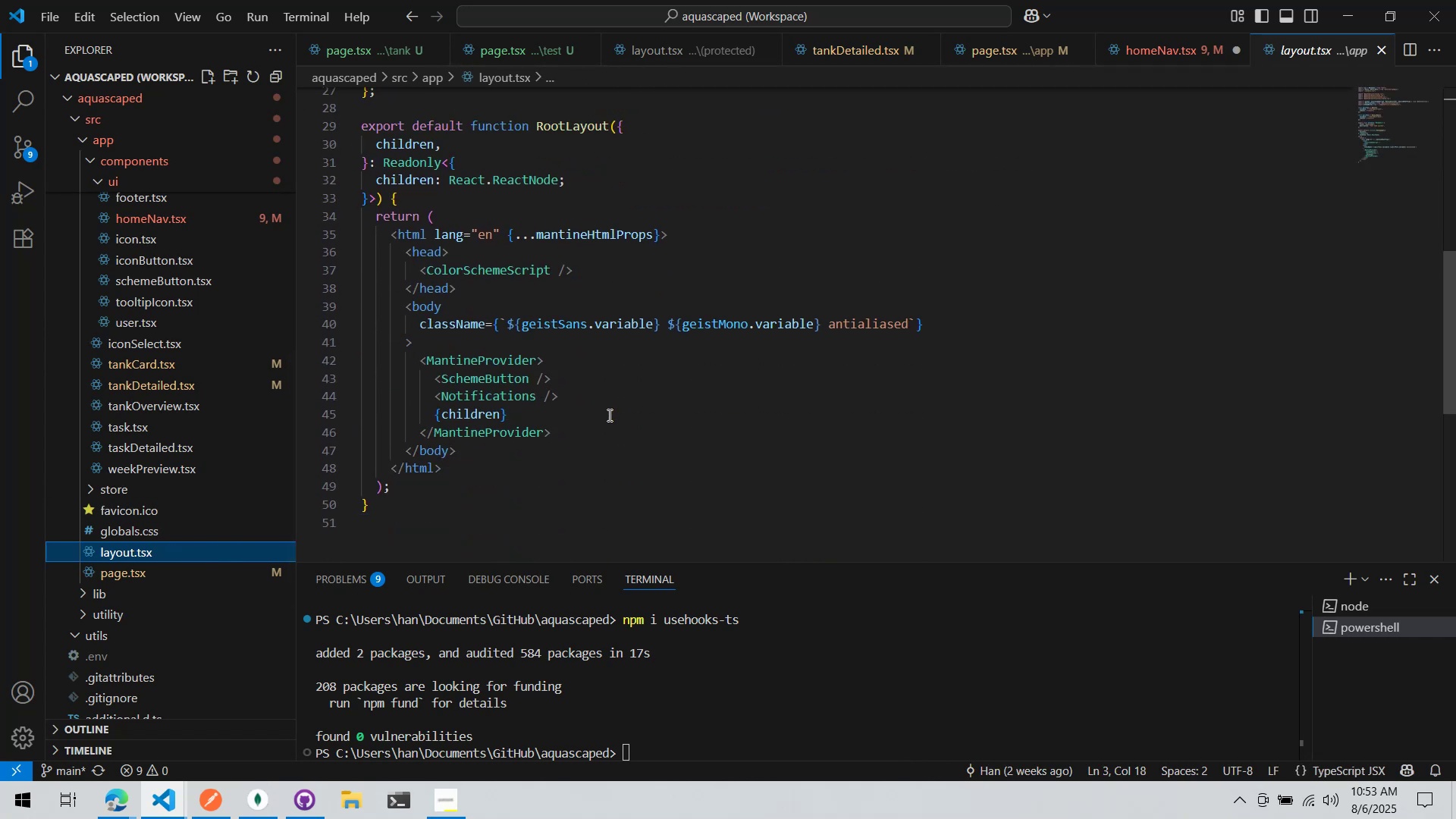 
left_click([1159, 61])
 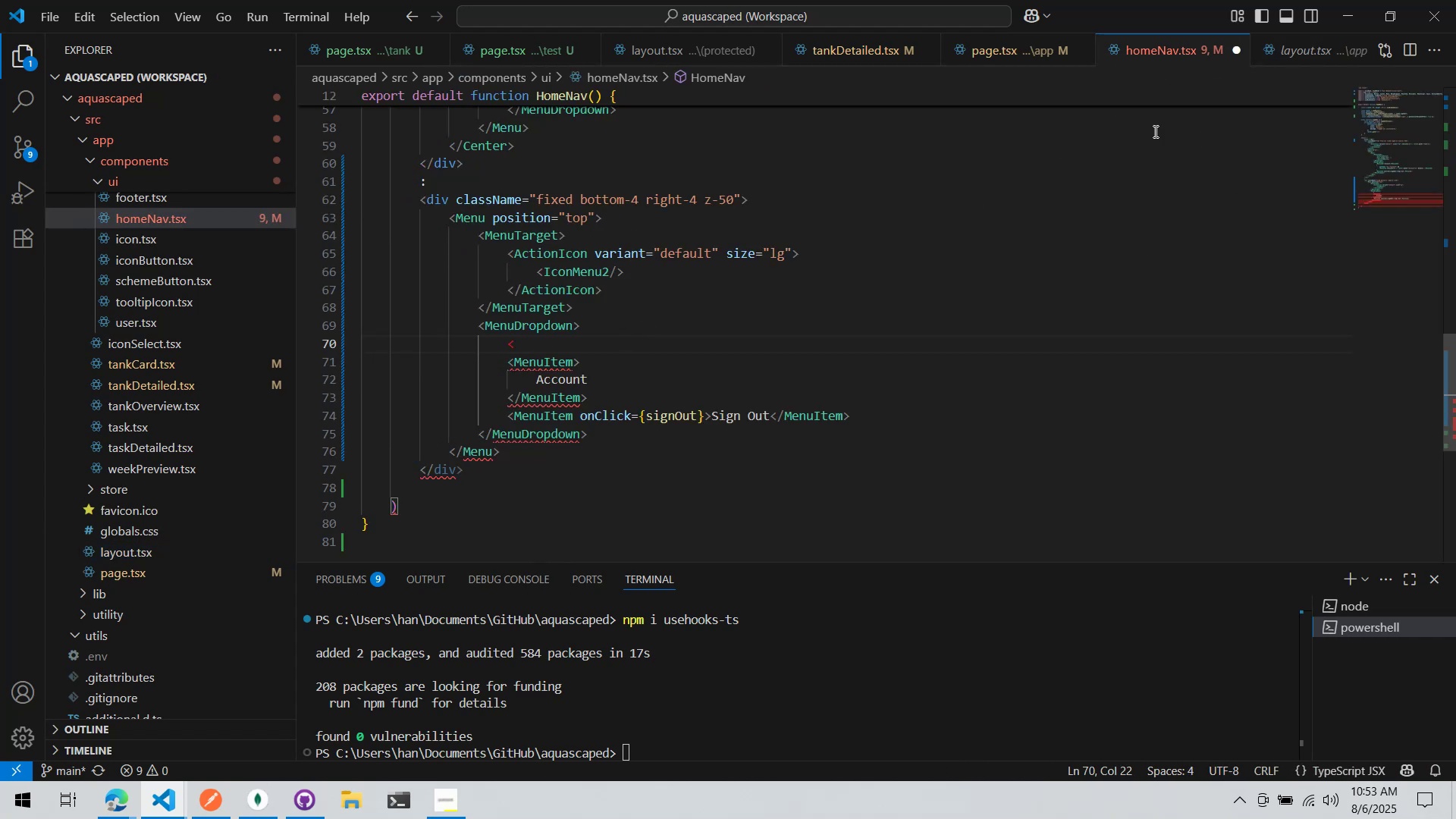 
left_click_drag(start_coordinate=[1180, 49], to_coordinate=[1376, 285])
 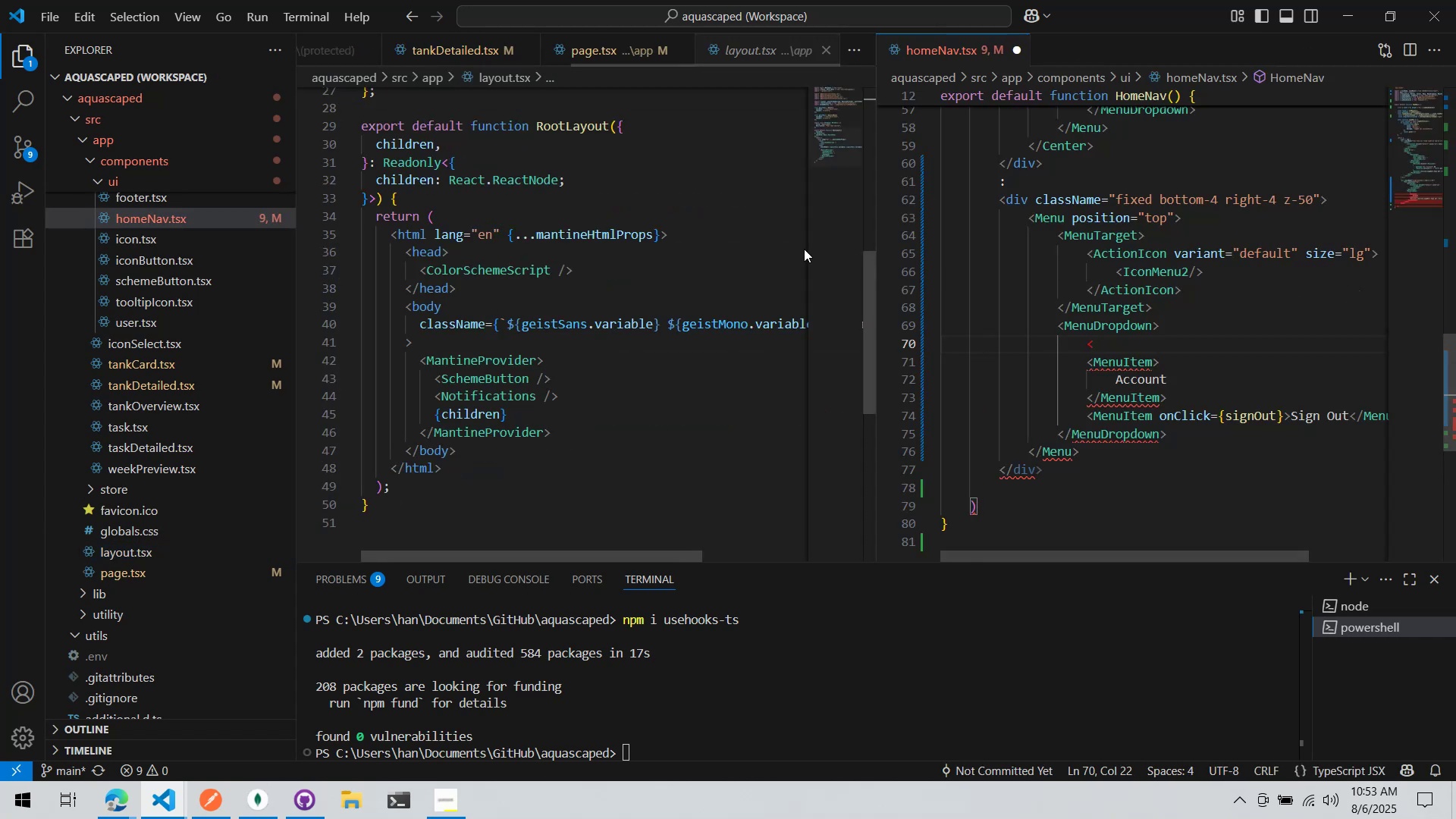 
left_click([682, 235])
 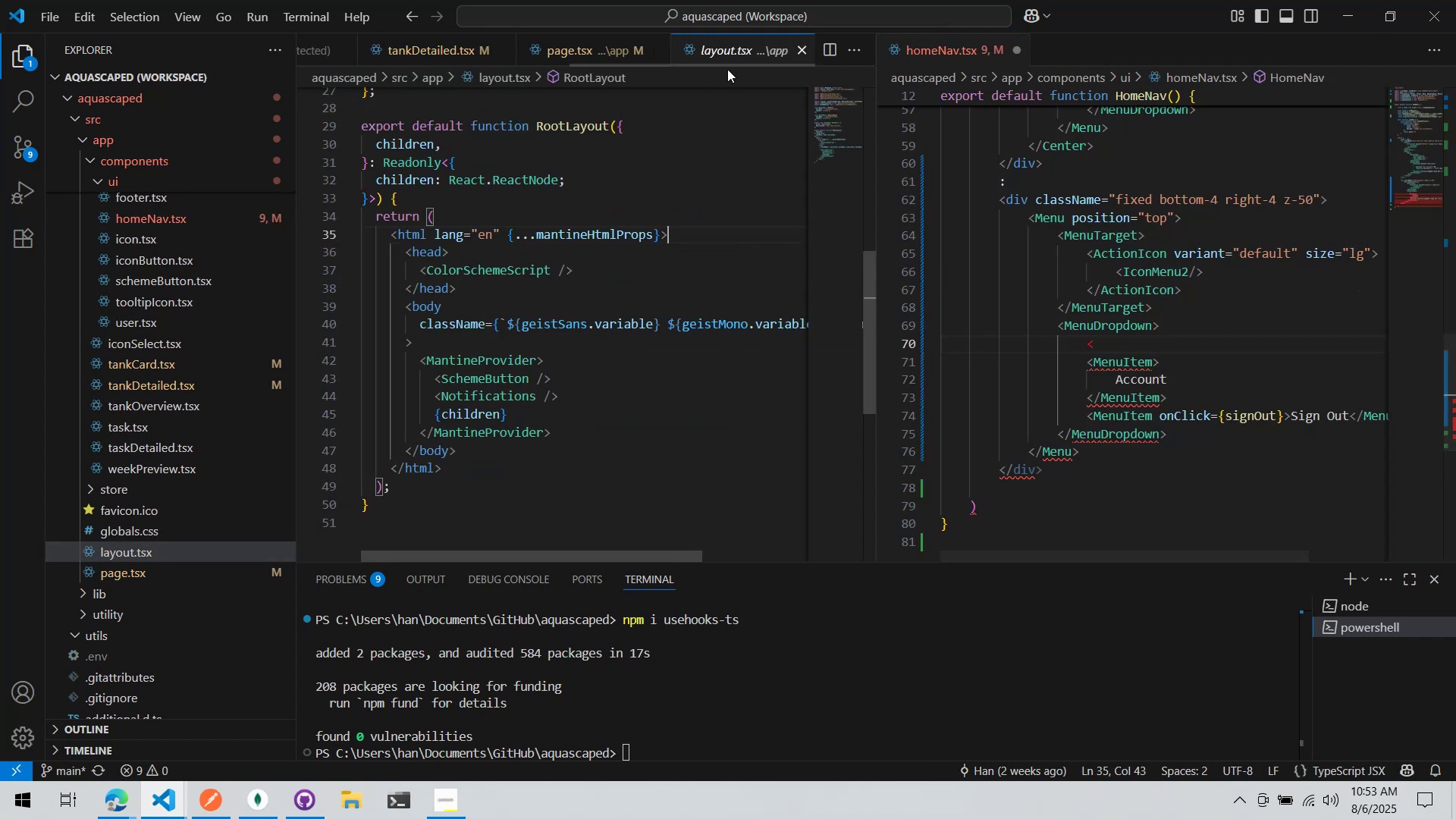 
scroll: coordinate [715, 138], scroll_direction: down, amount: 9.0
 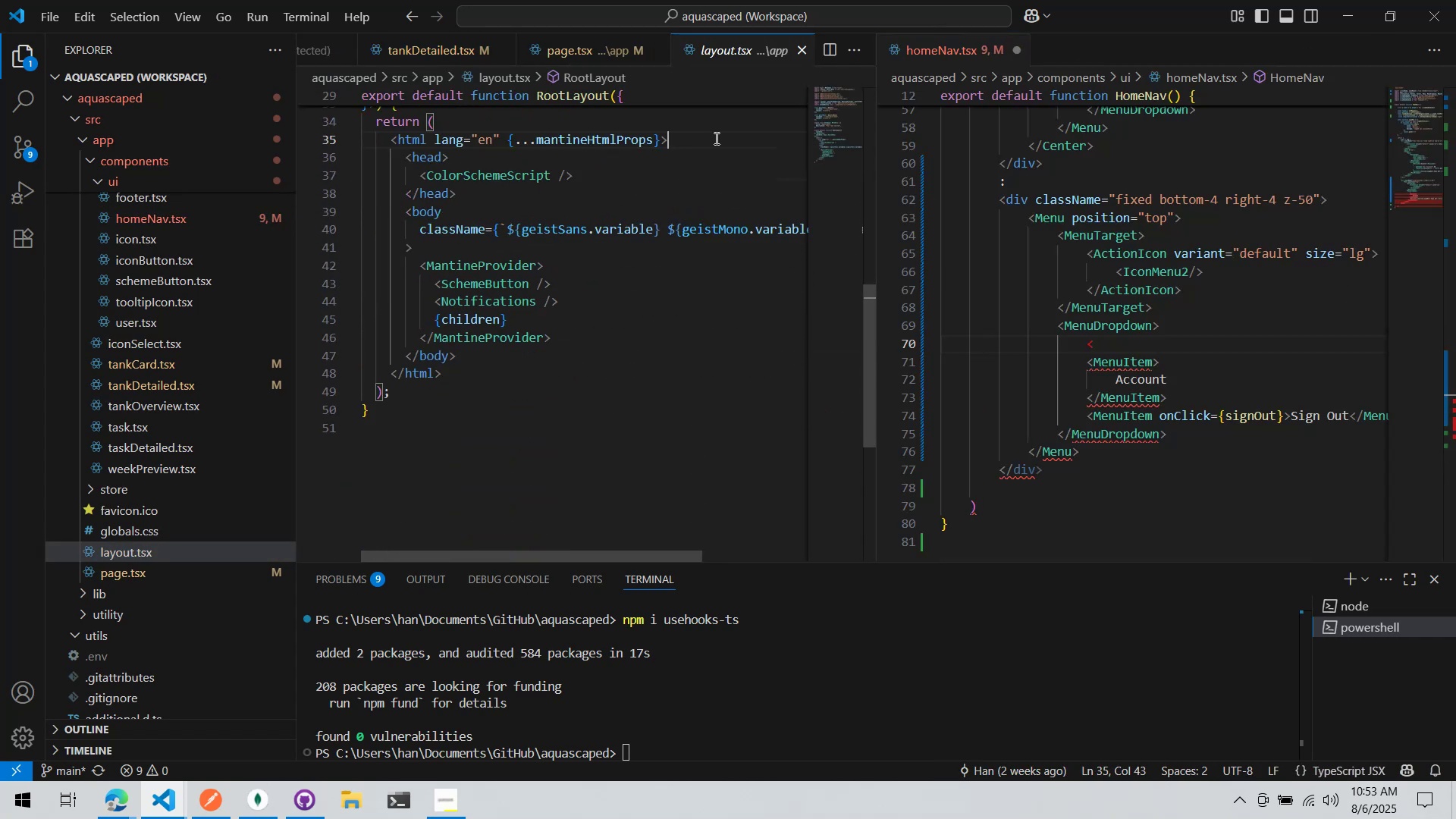 
key(Control+P)
 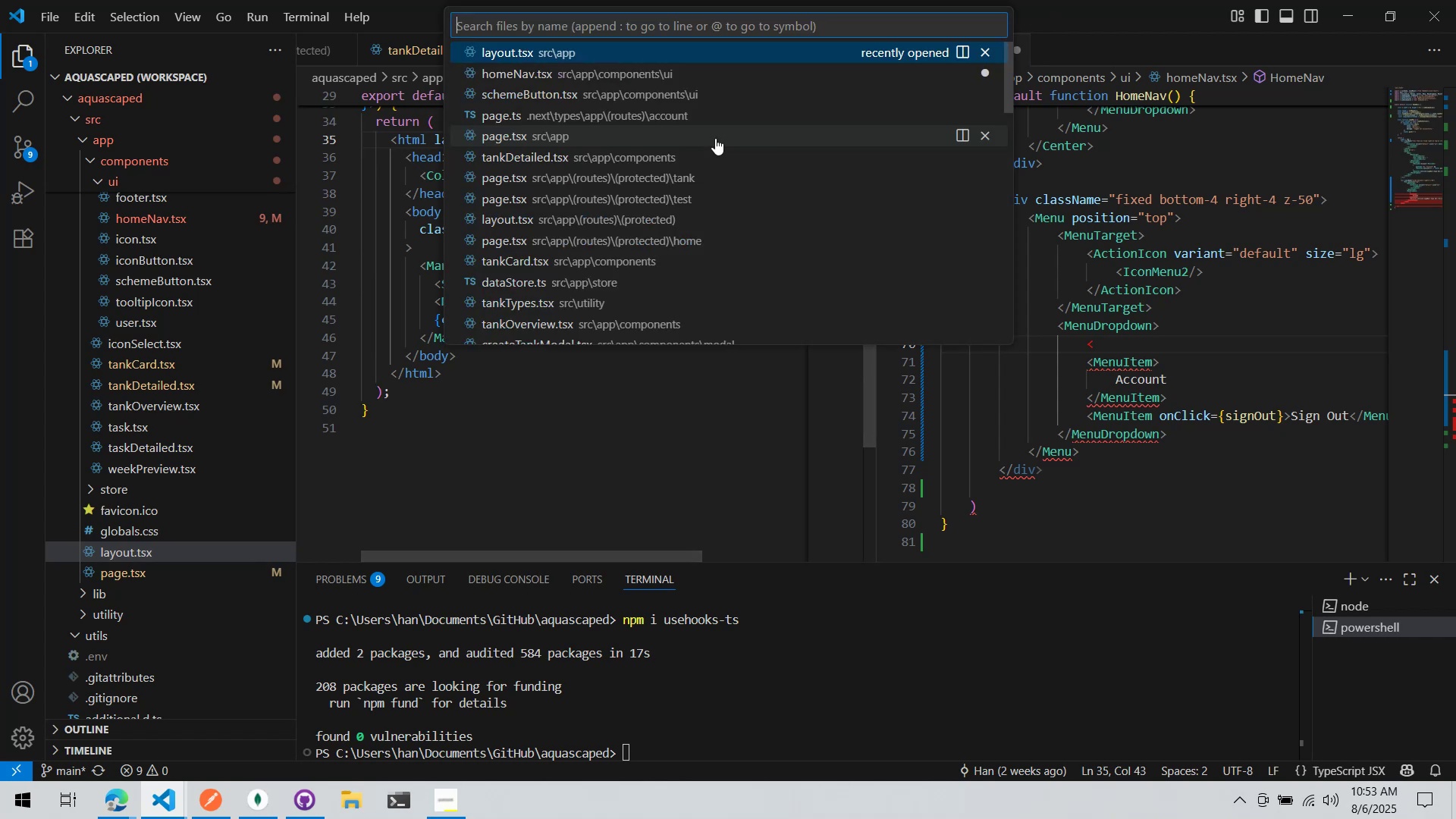 
type(schem)
 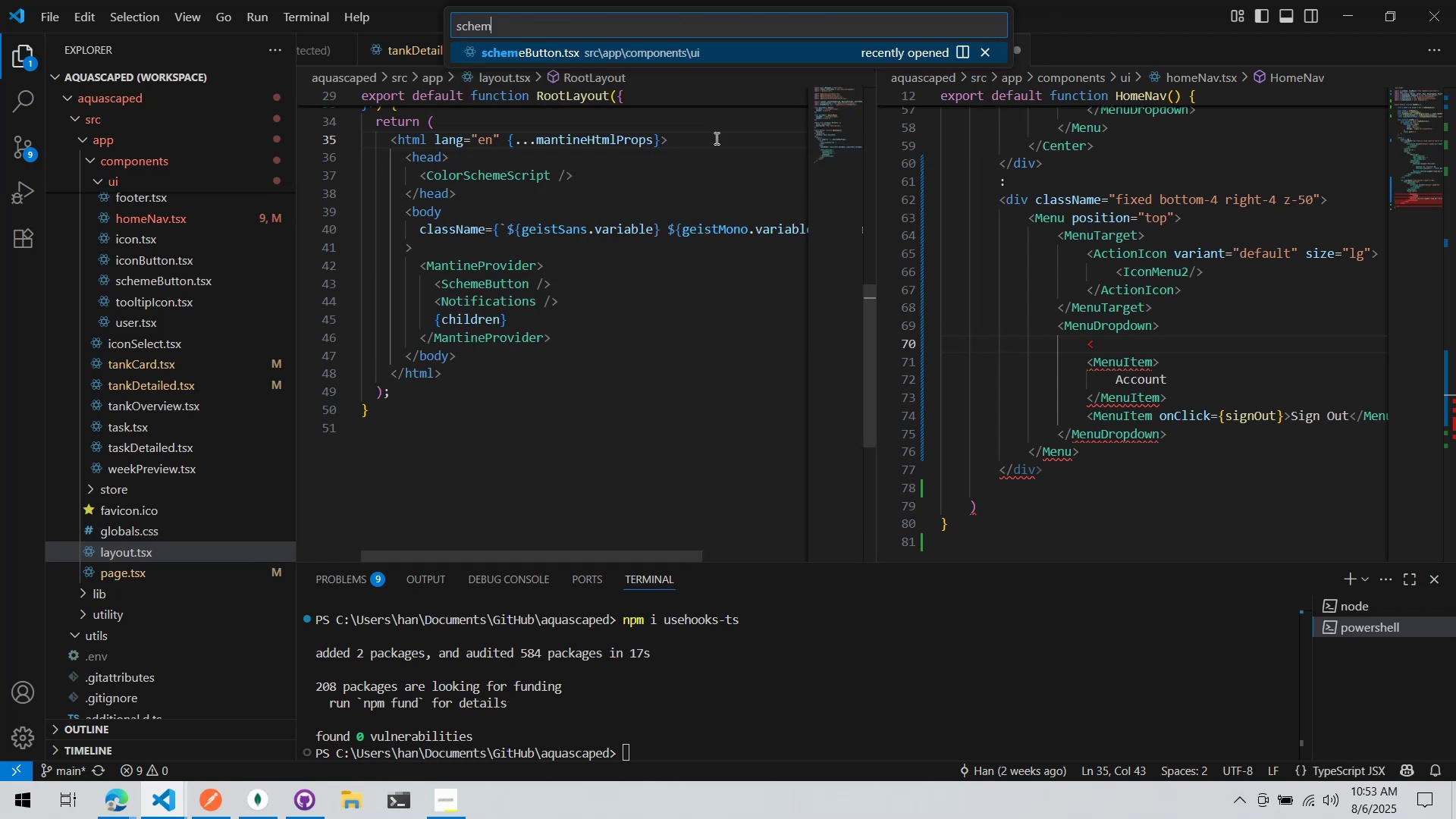 
key(Enter)
 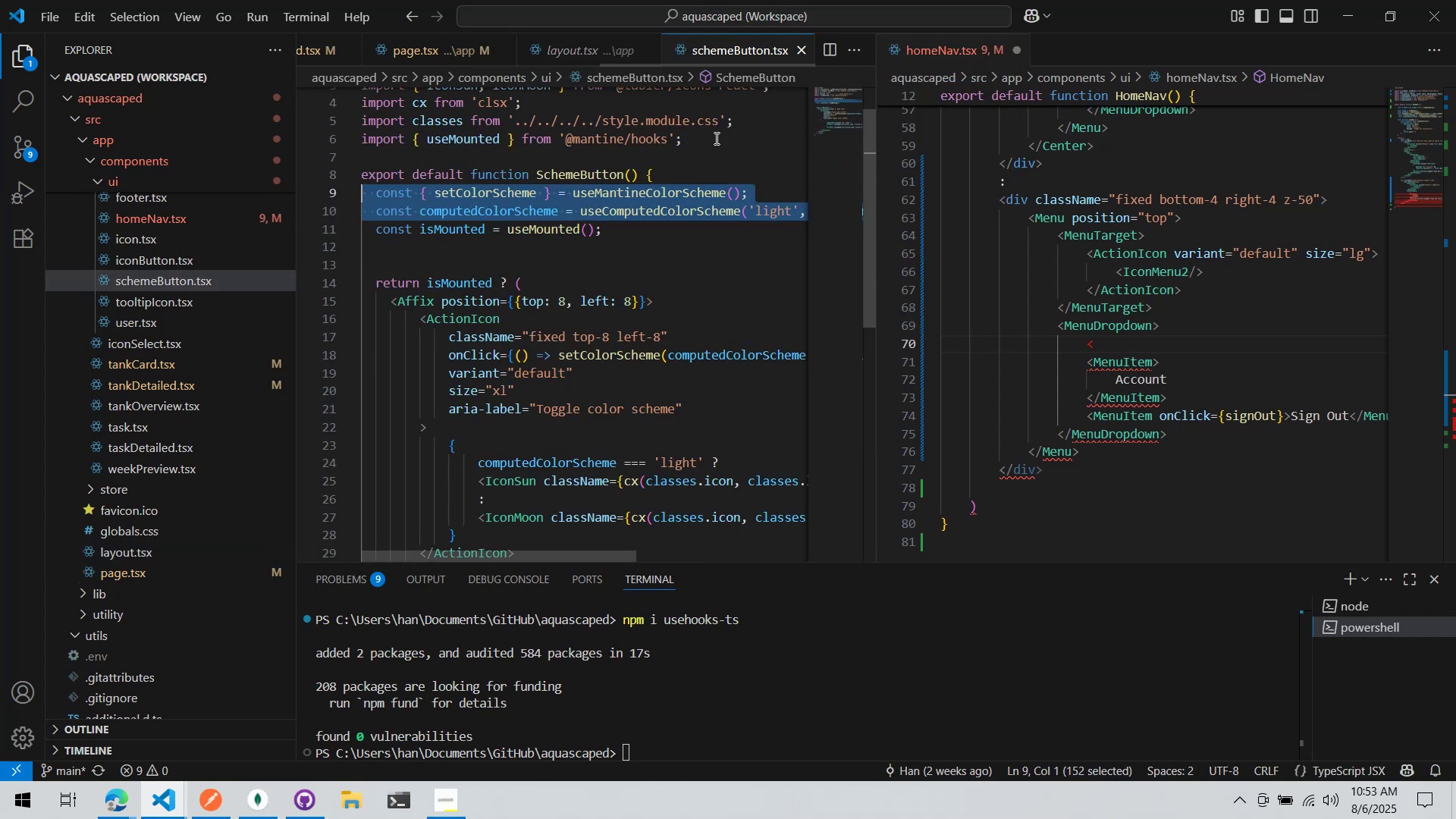 
scroll: coordinate [689, 340], scroll_direction: down, amount: 2.0
 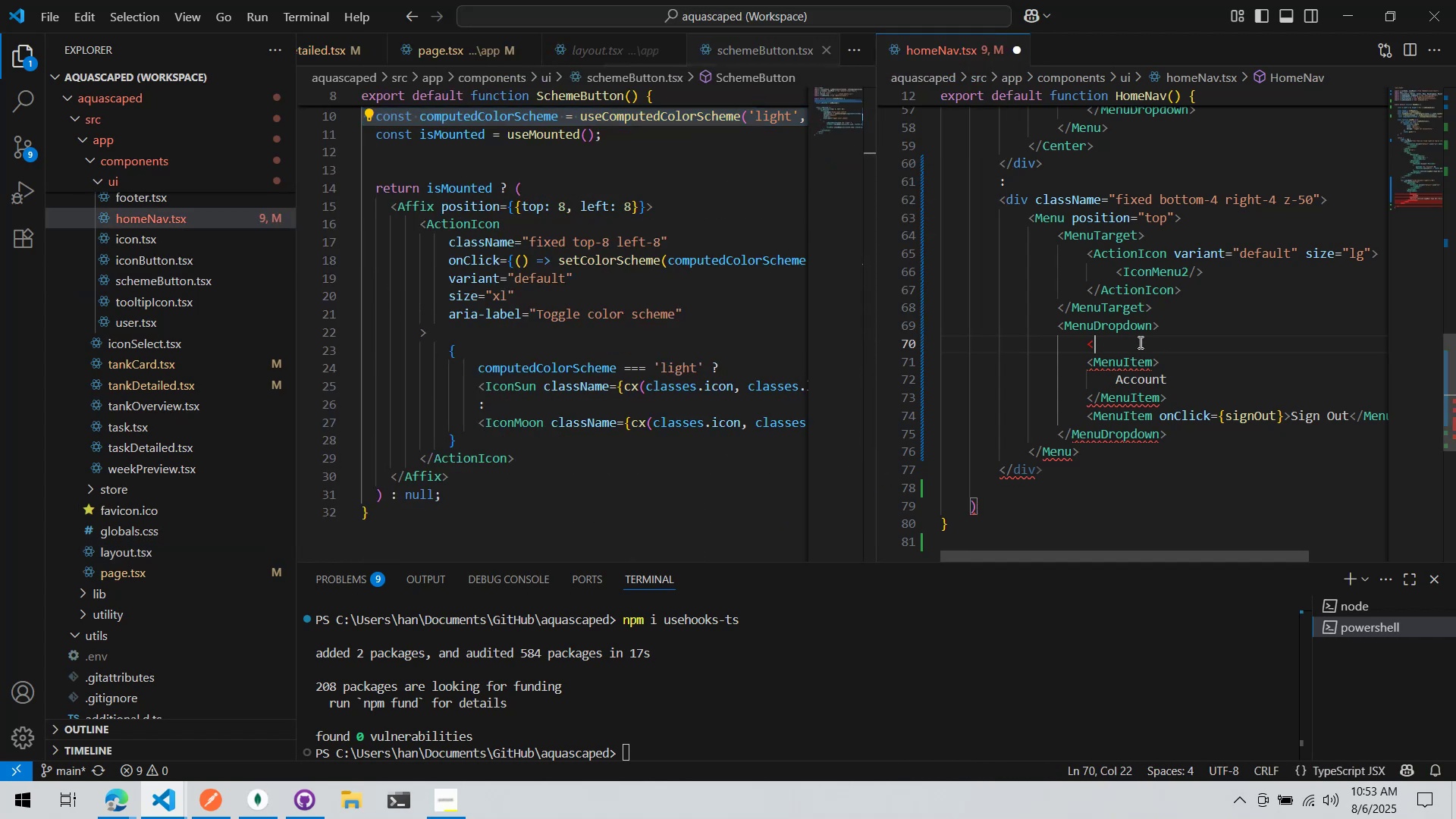 
type(A)
key(Backspace)
type(Men)
 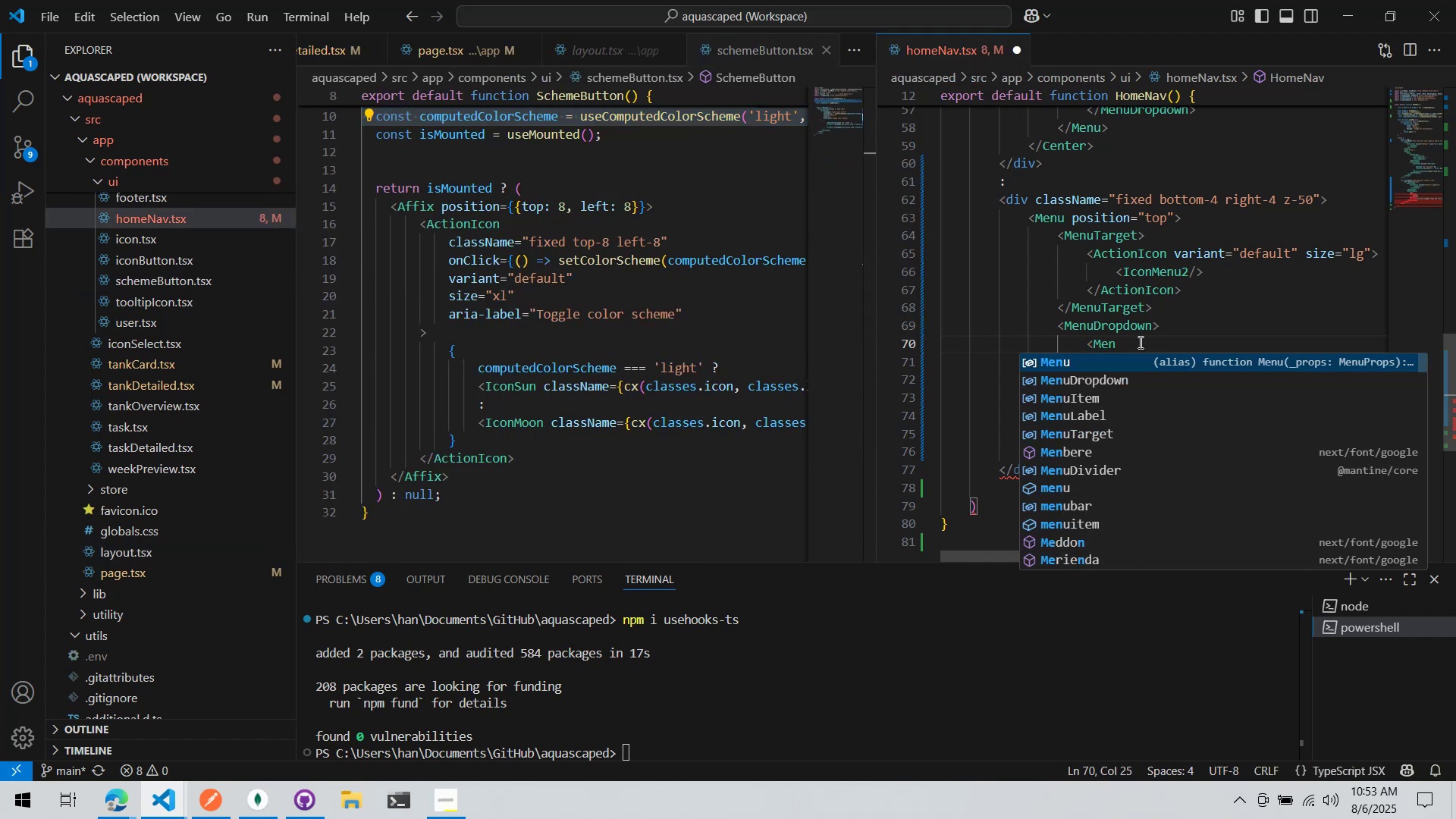 
key(ArrowDown)
 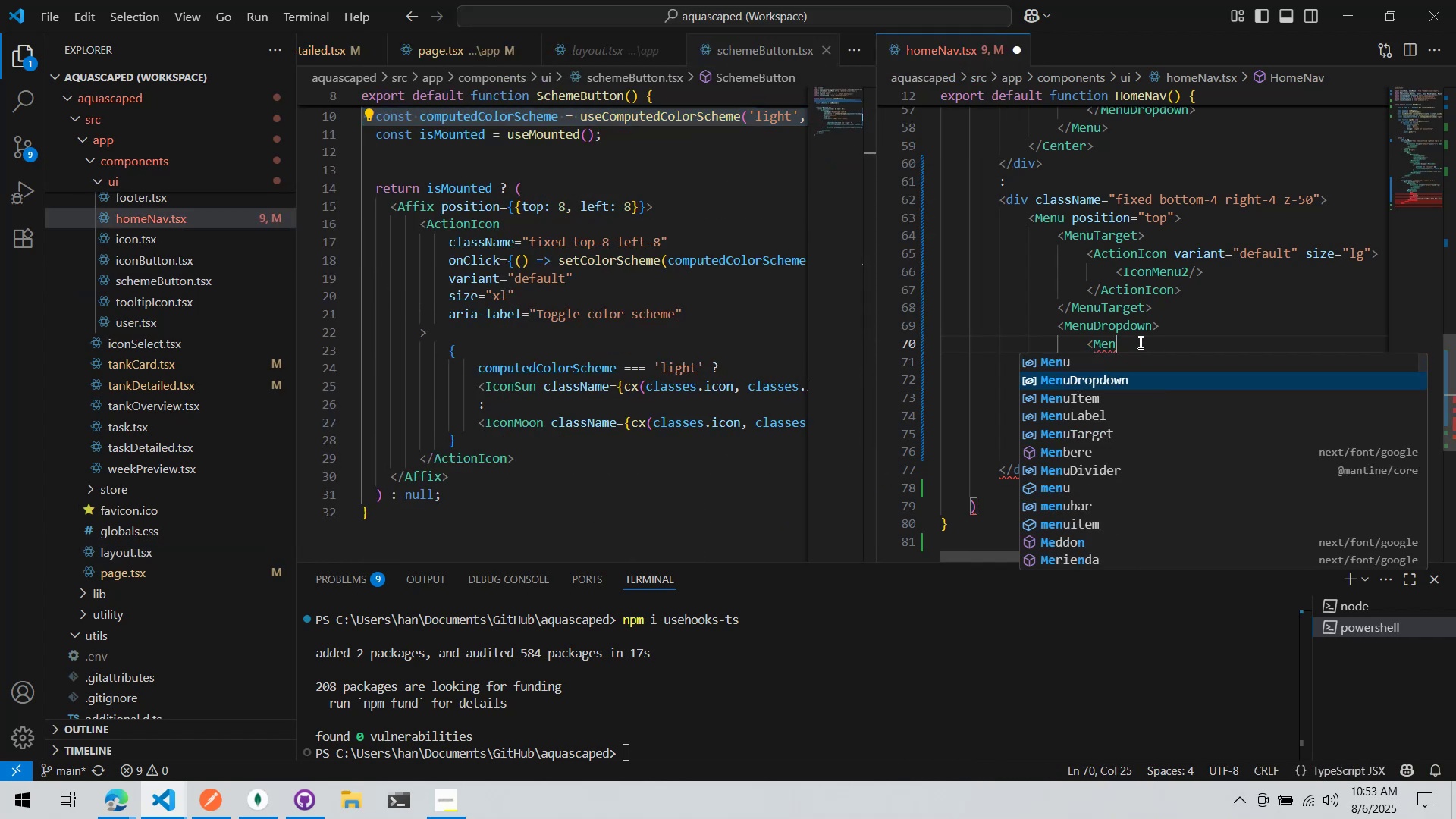 
key(ArrowDown)
 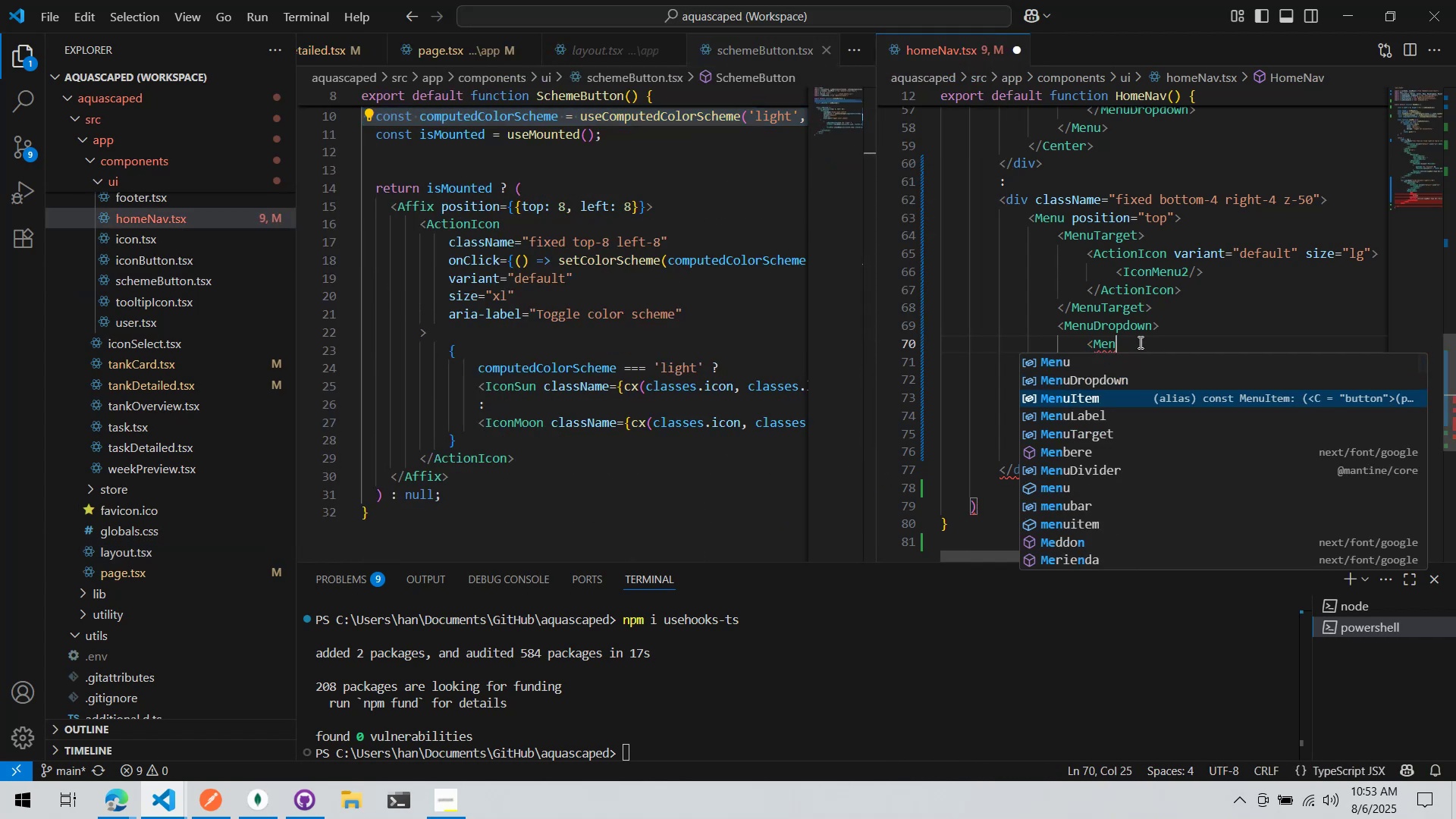 
key(Enter)
 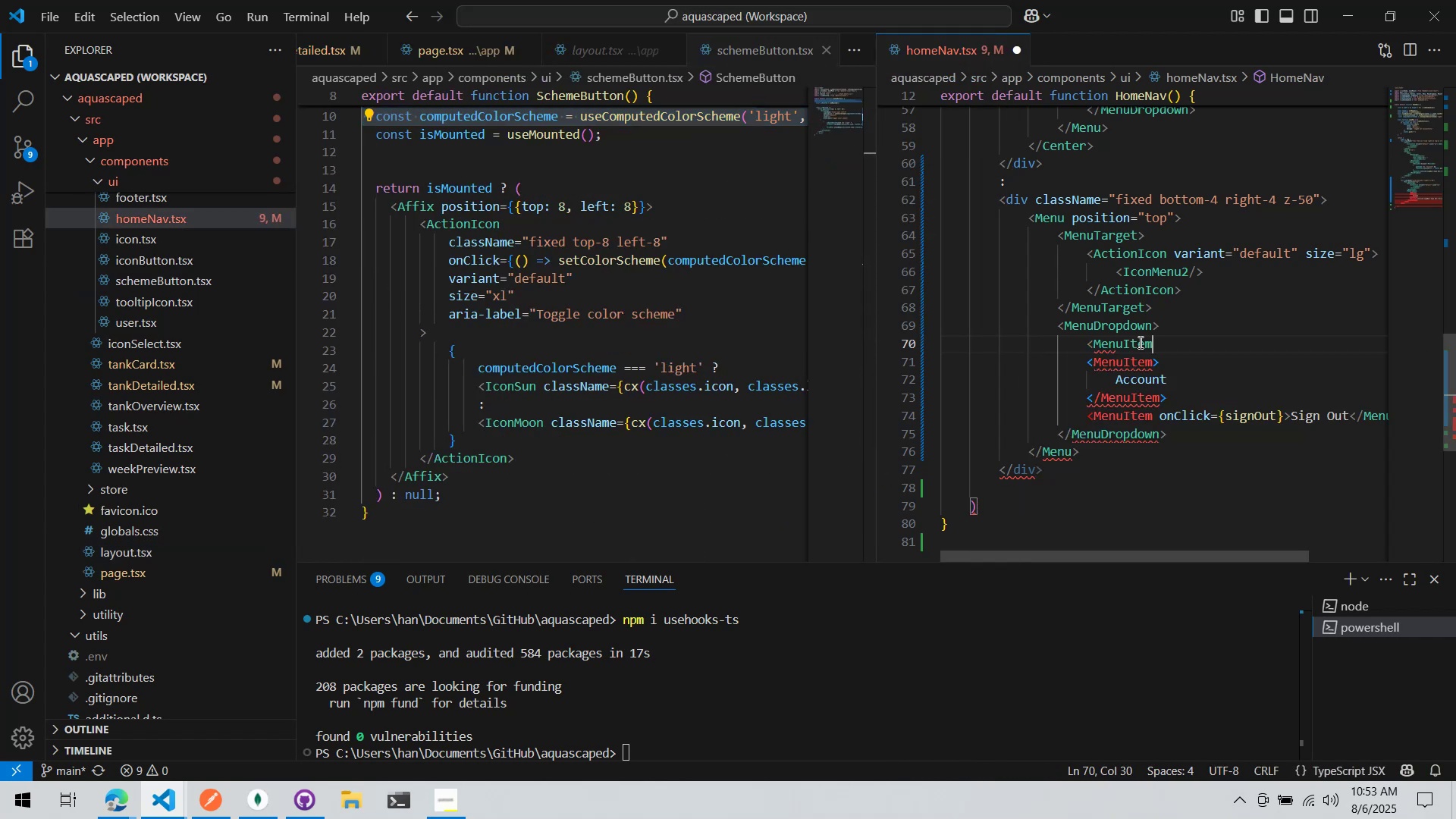 
key(Shift+ShiftLeft)
 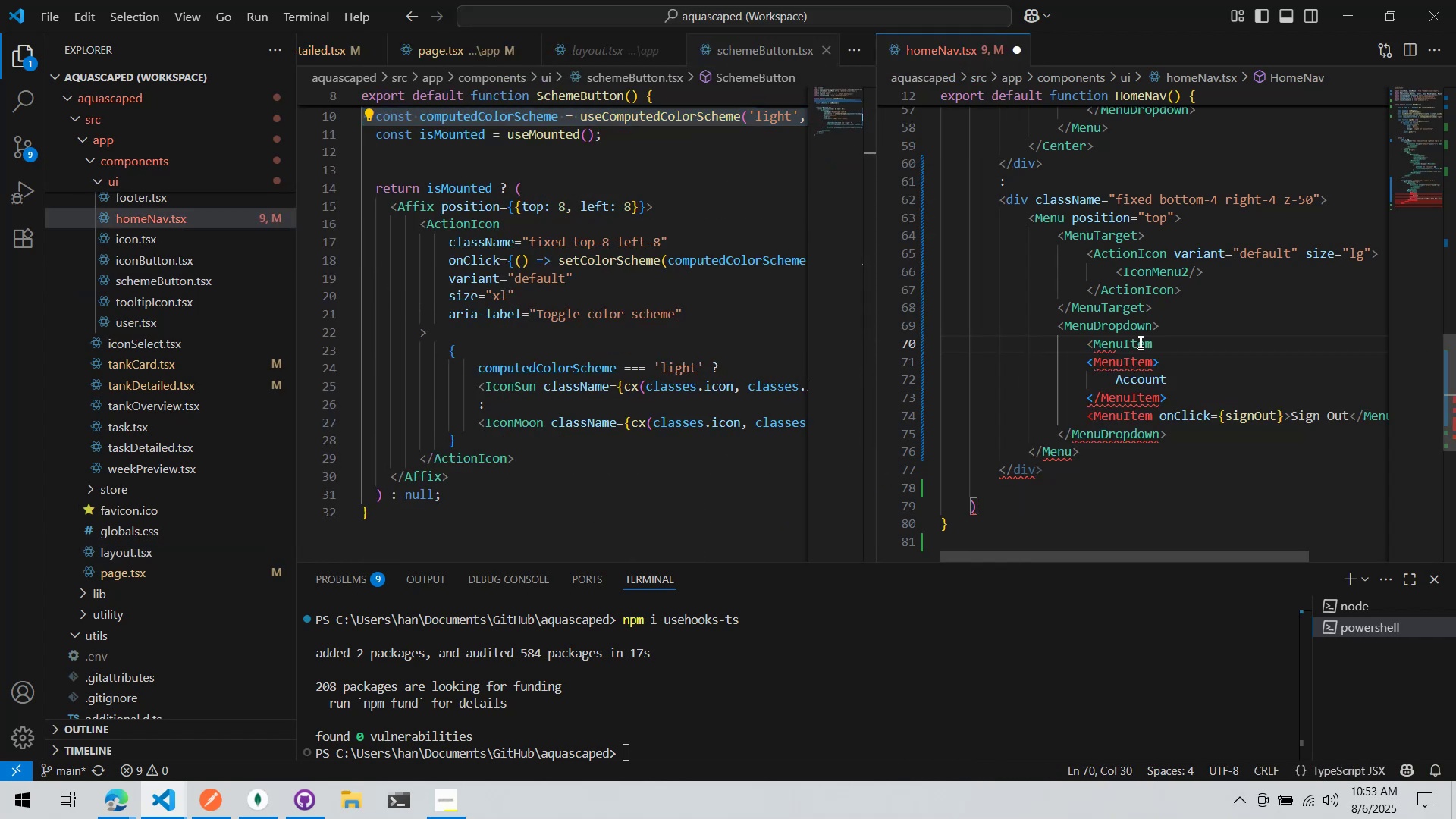 
key(Shift+Period)
 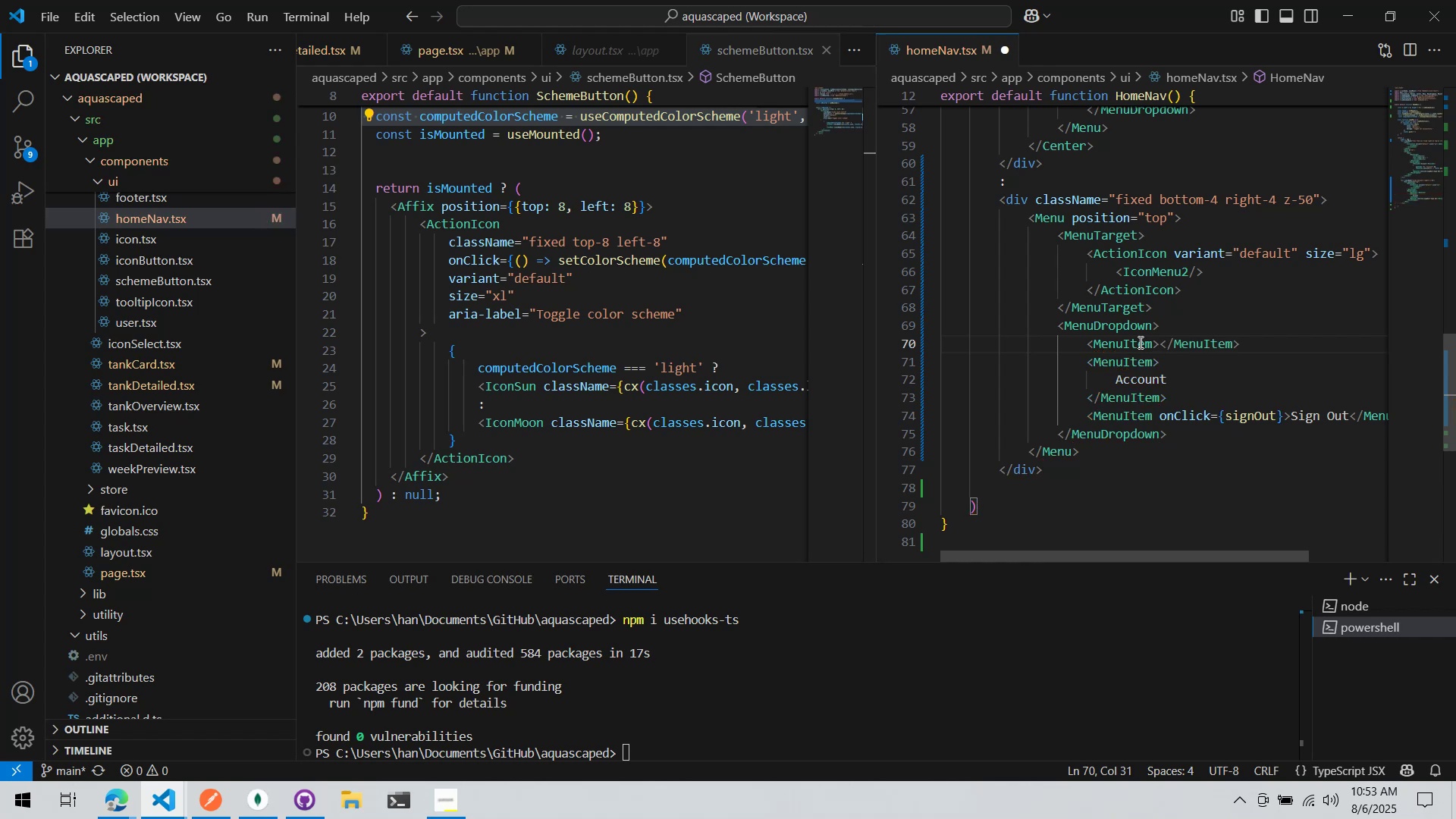 
key(Enter)
 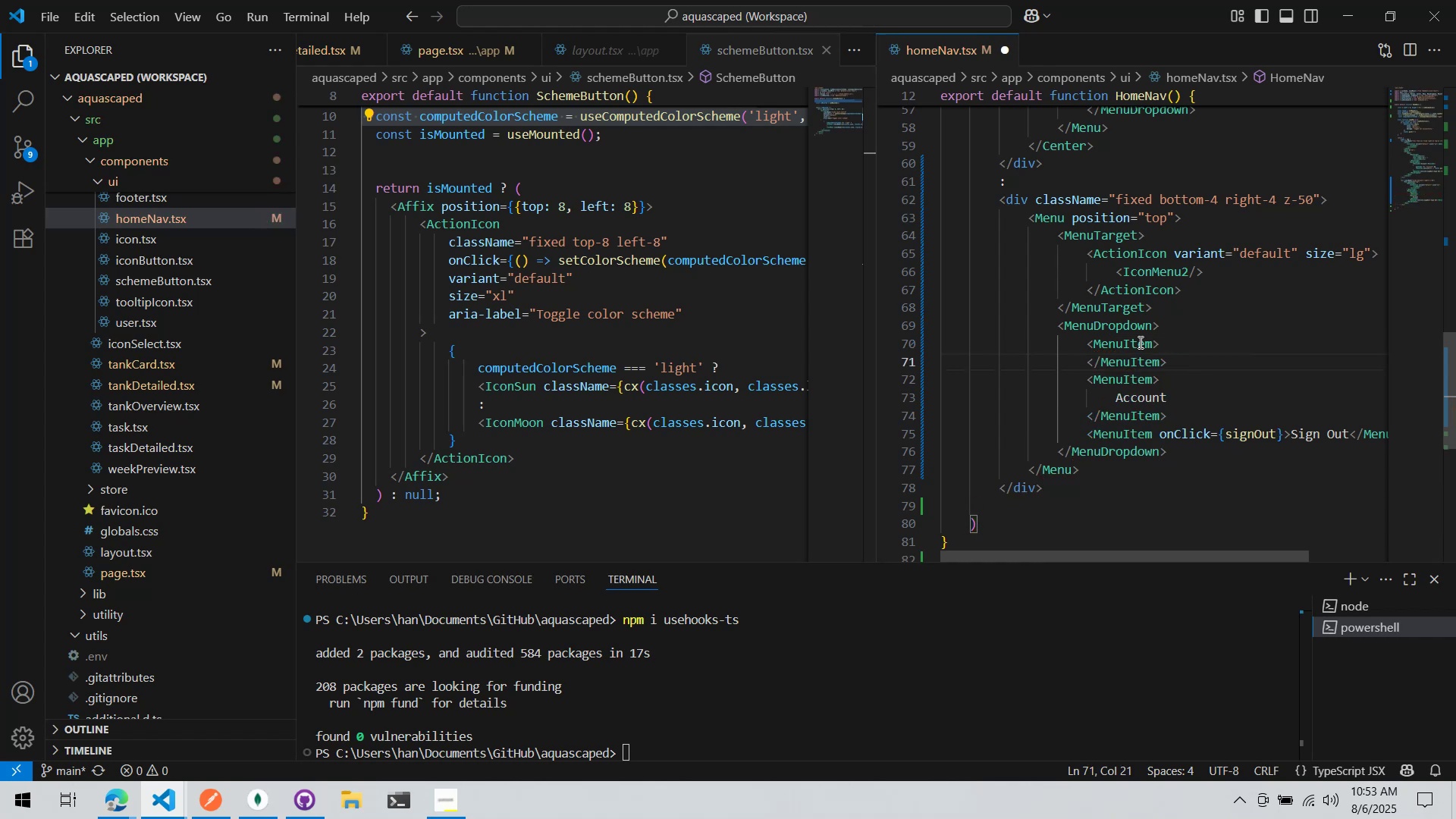 
key(Enter)
 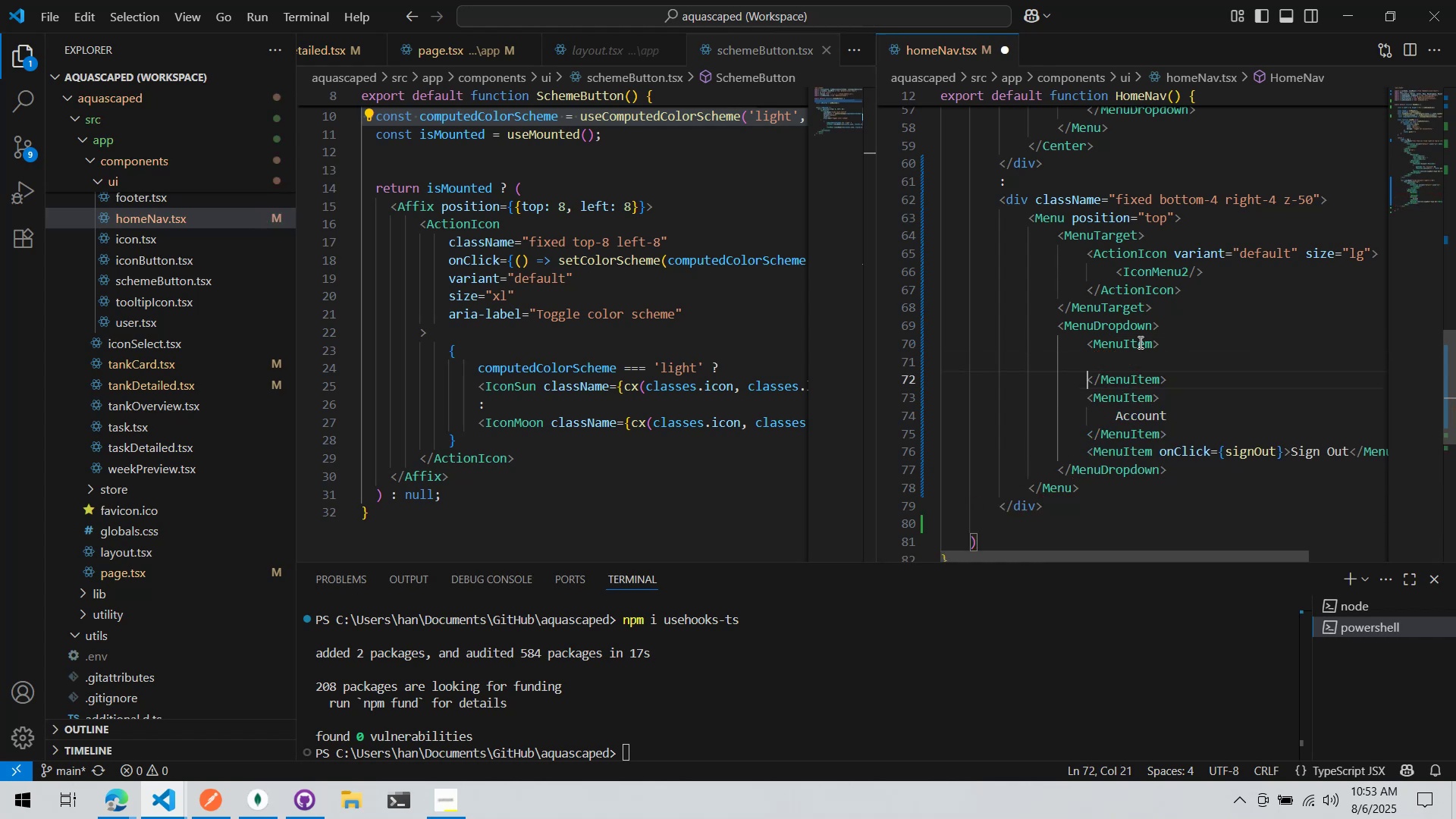 
key(ArrowUp)
 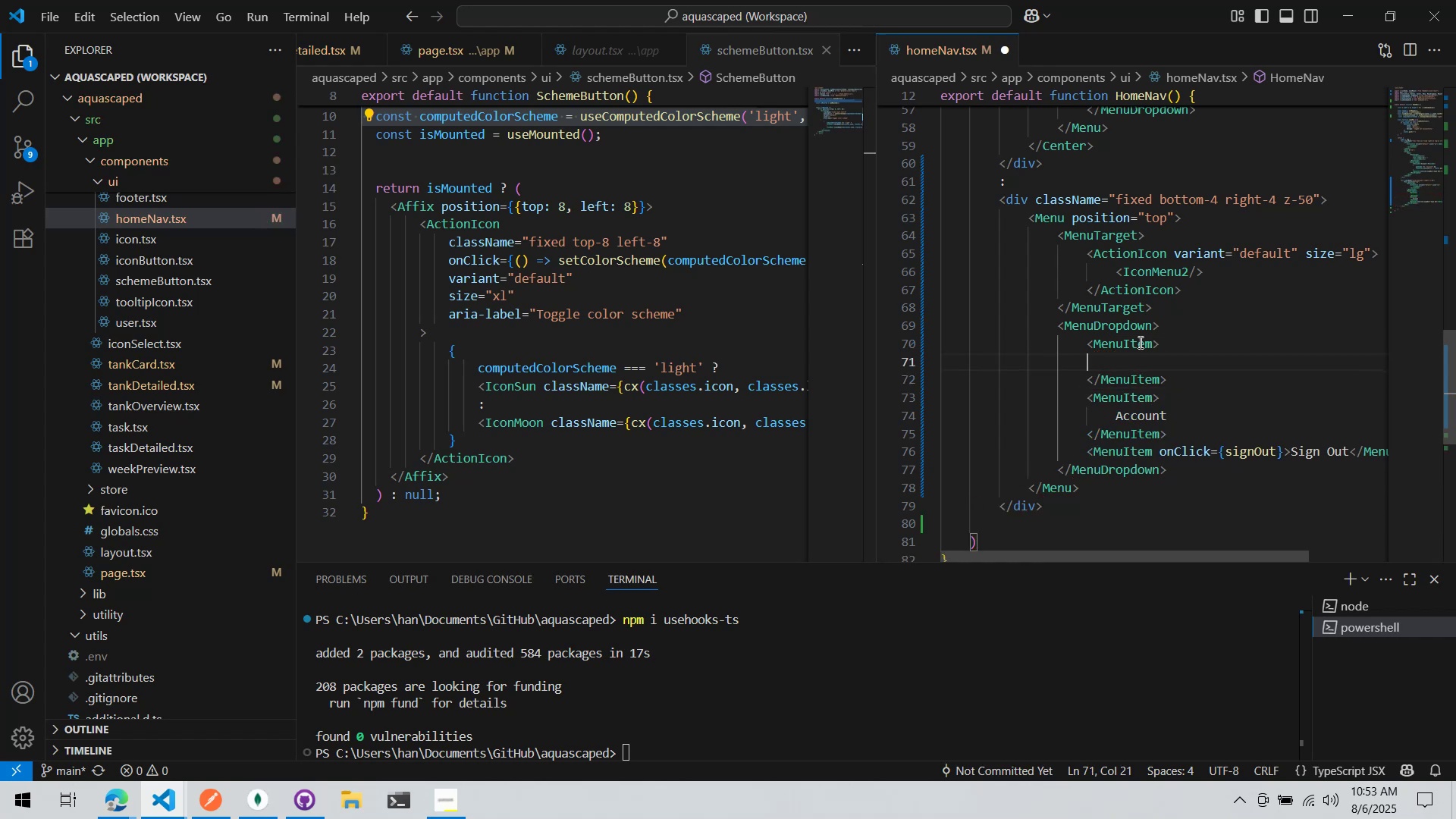 
key(Tab)
type(M)
key(Backspace)
type(<ActionIcon)
 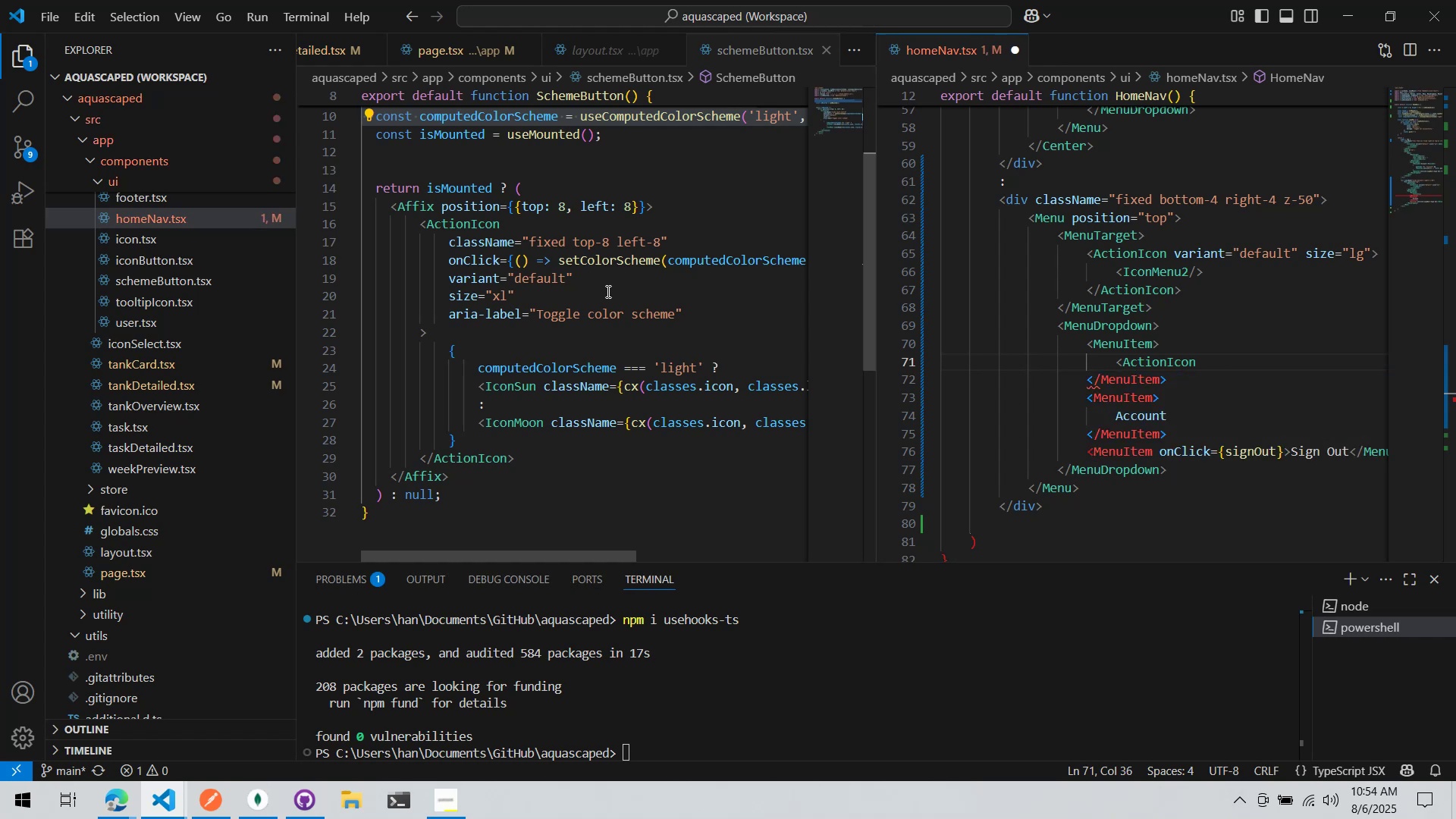 
 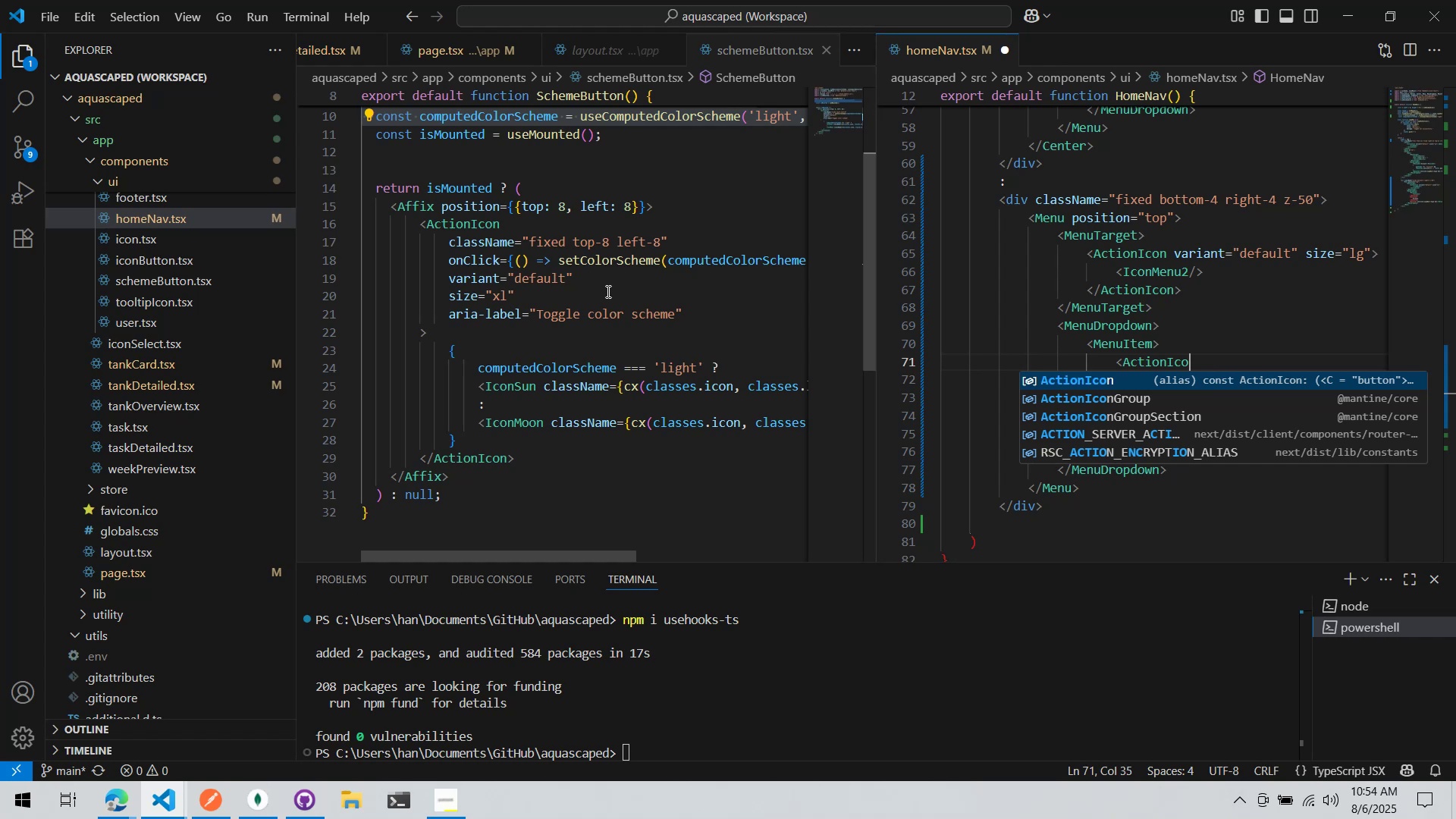 
key(Enter)
 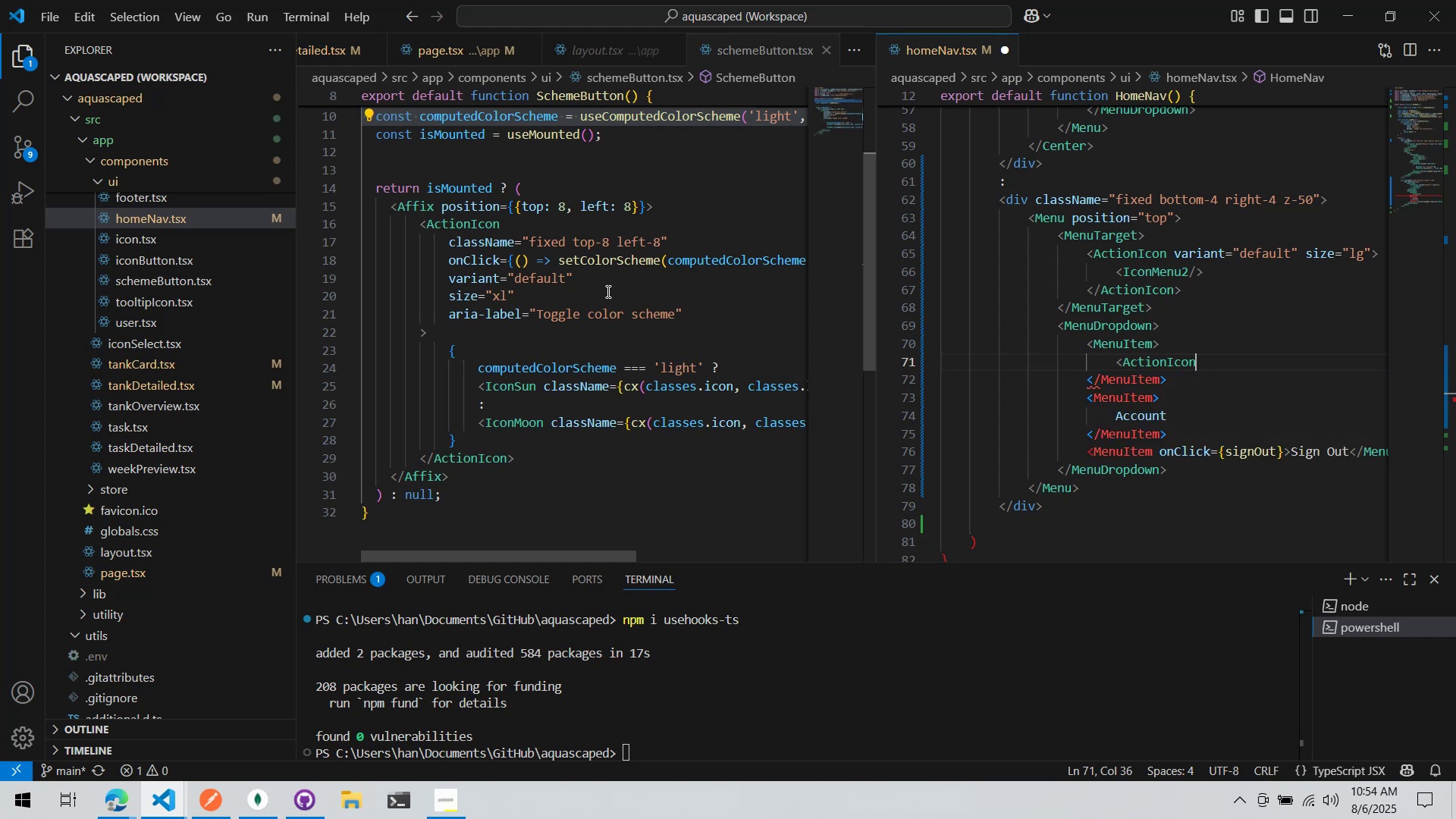 
key(Shift+ShiftLeft)
 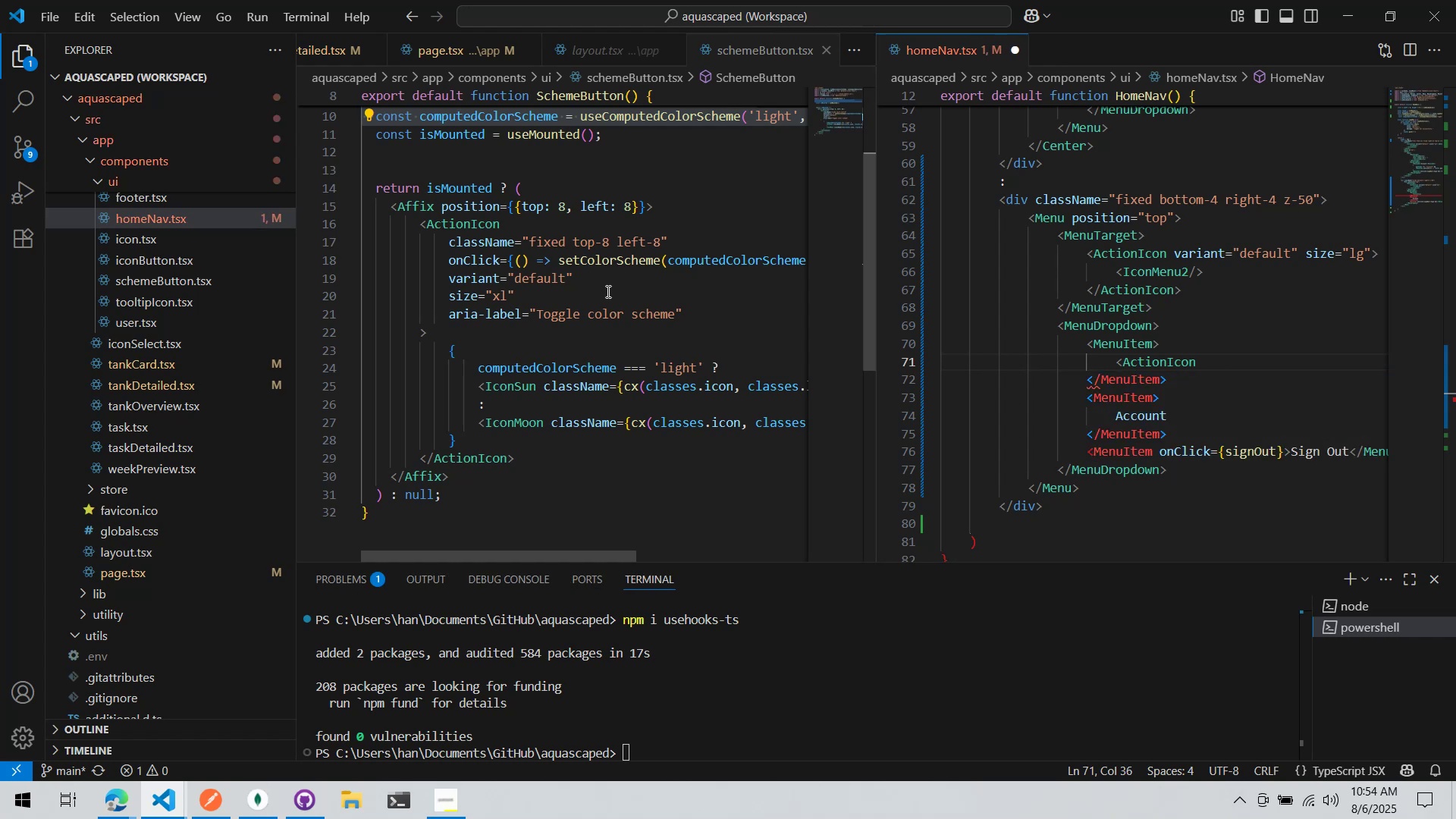 
key(Shift+Period)
 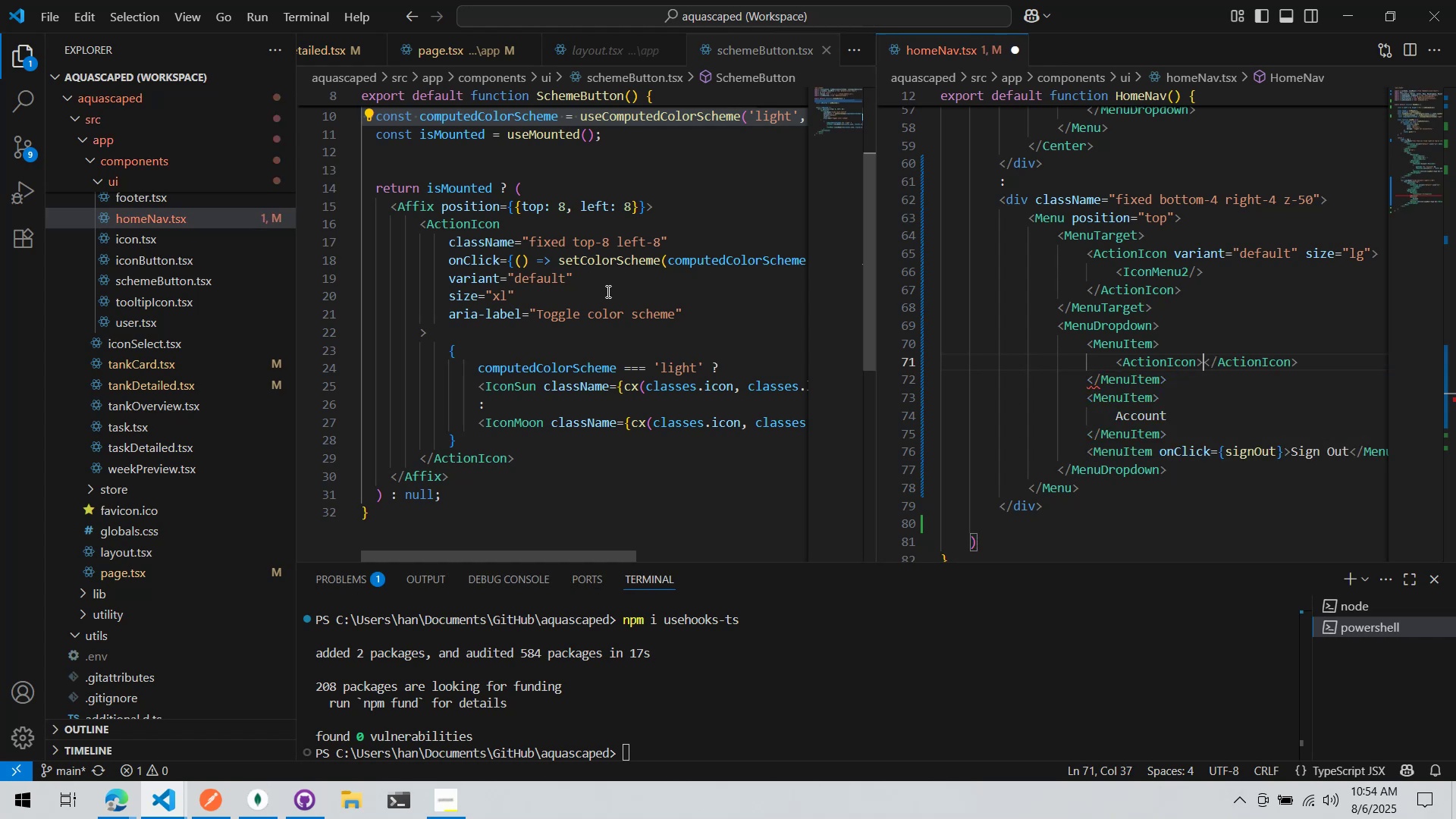 
key(Enter)
 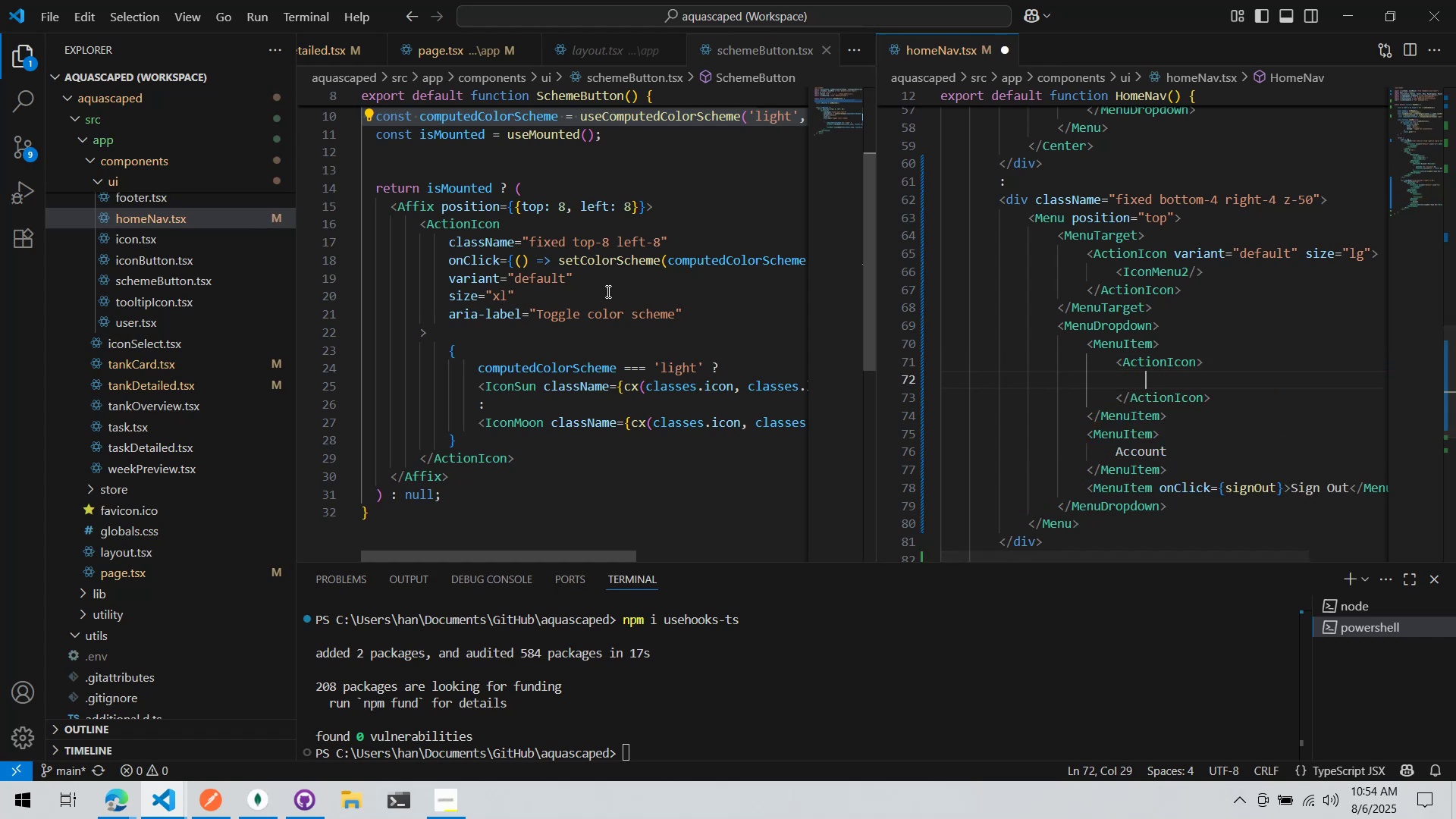 
key(Shift+BracketLeft)
 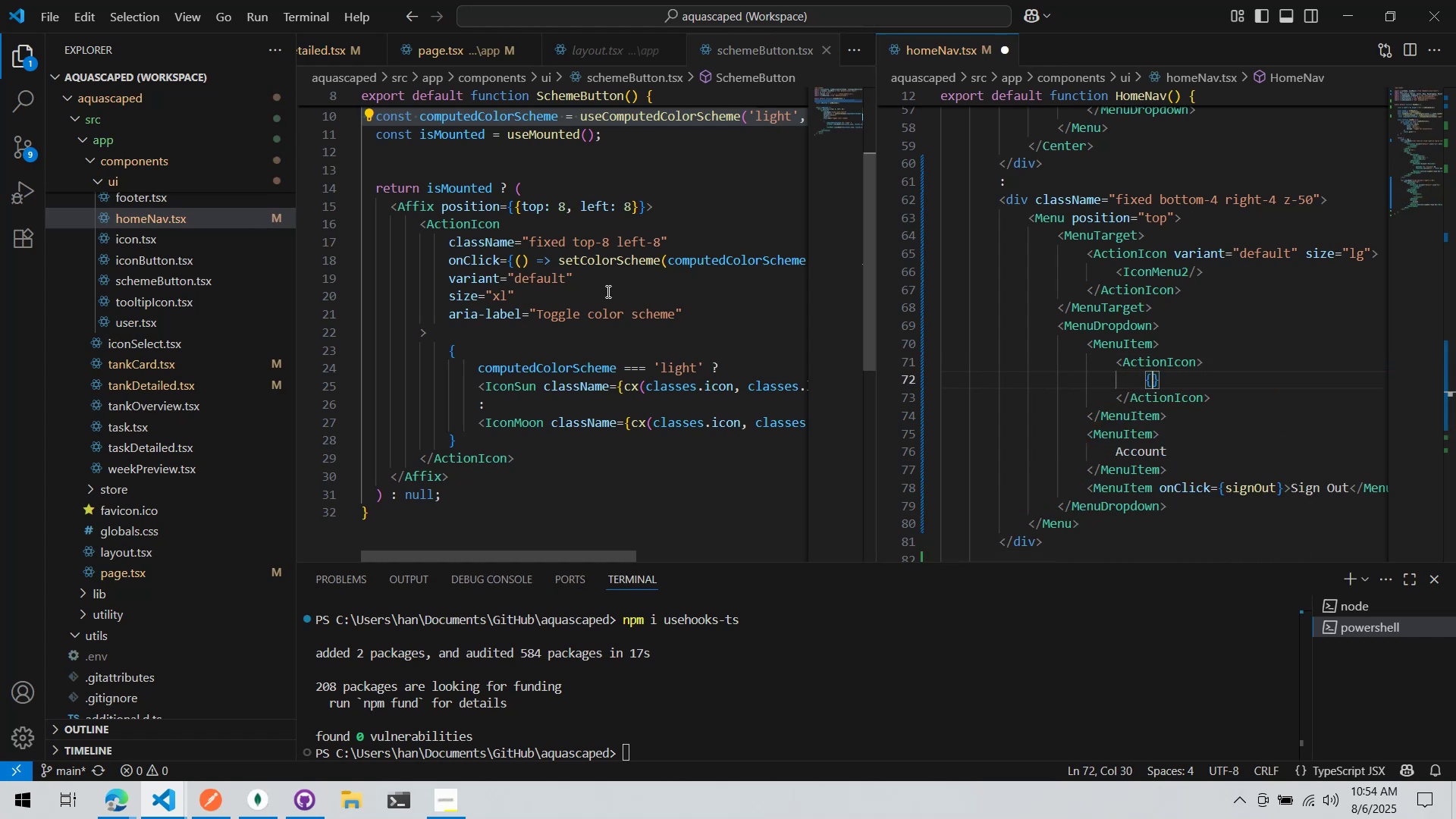 
key(Enter)
 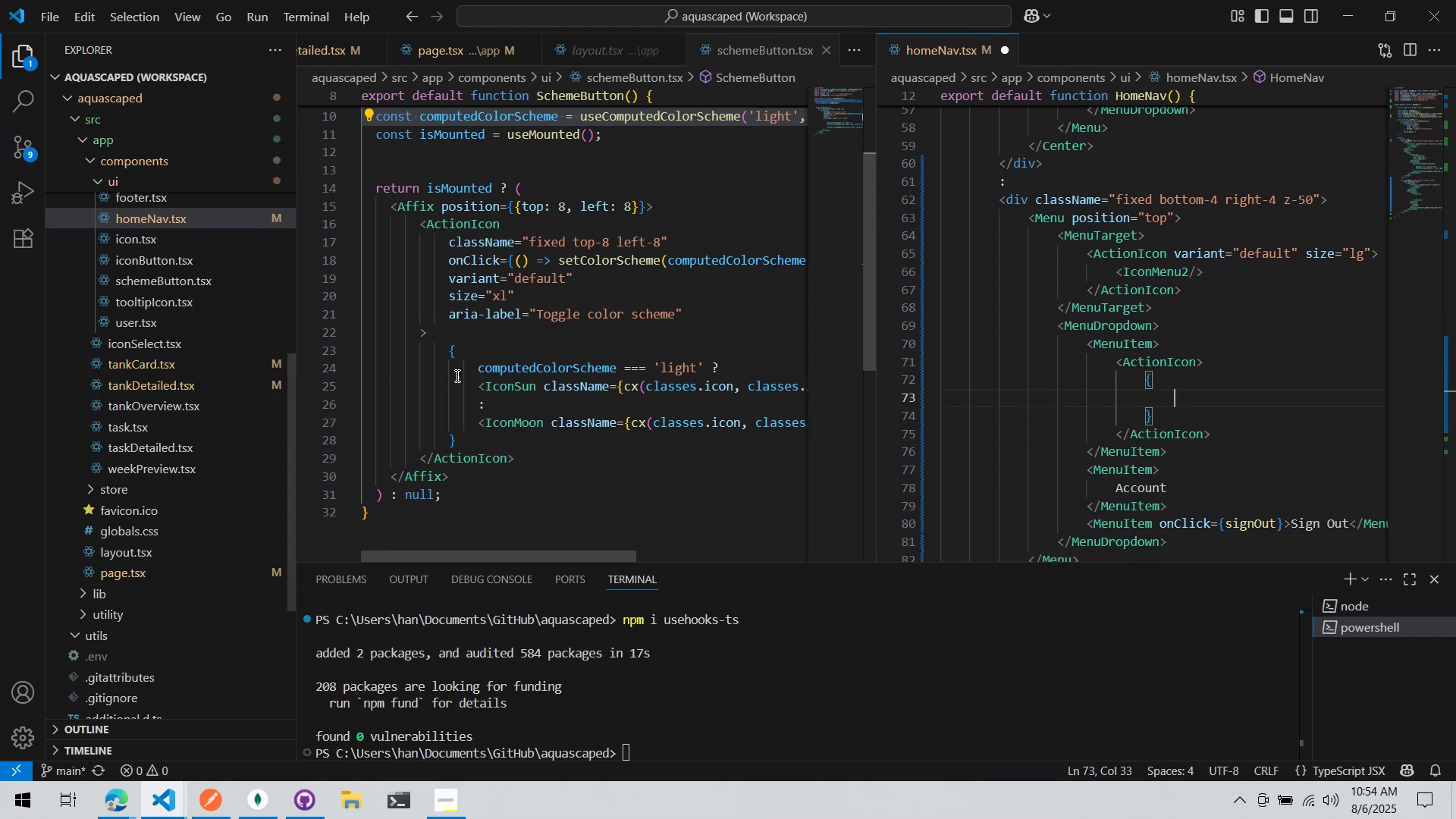 
left_click_drag(start_coordinate=[479, 371], to_coordinate=[909, 420])
 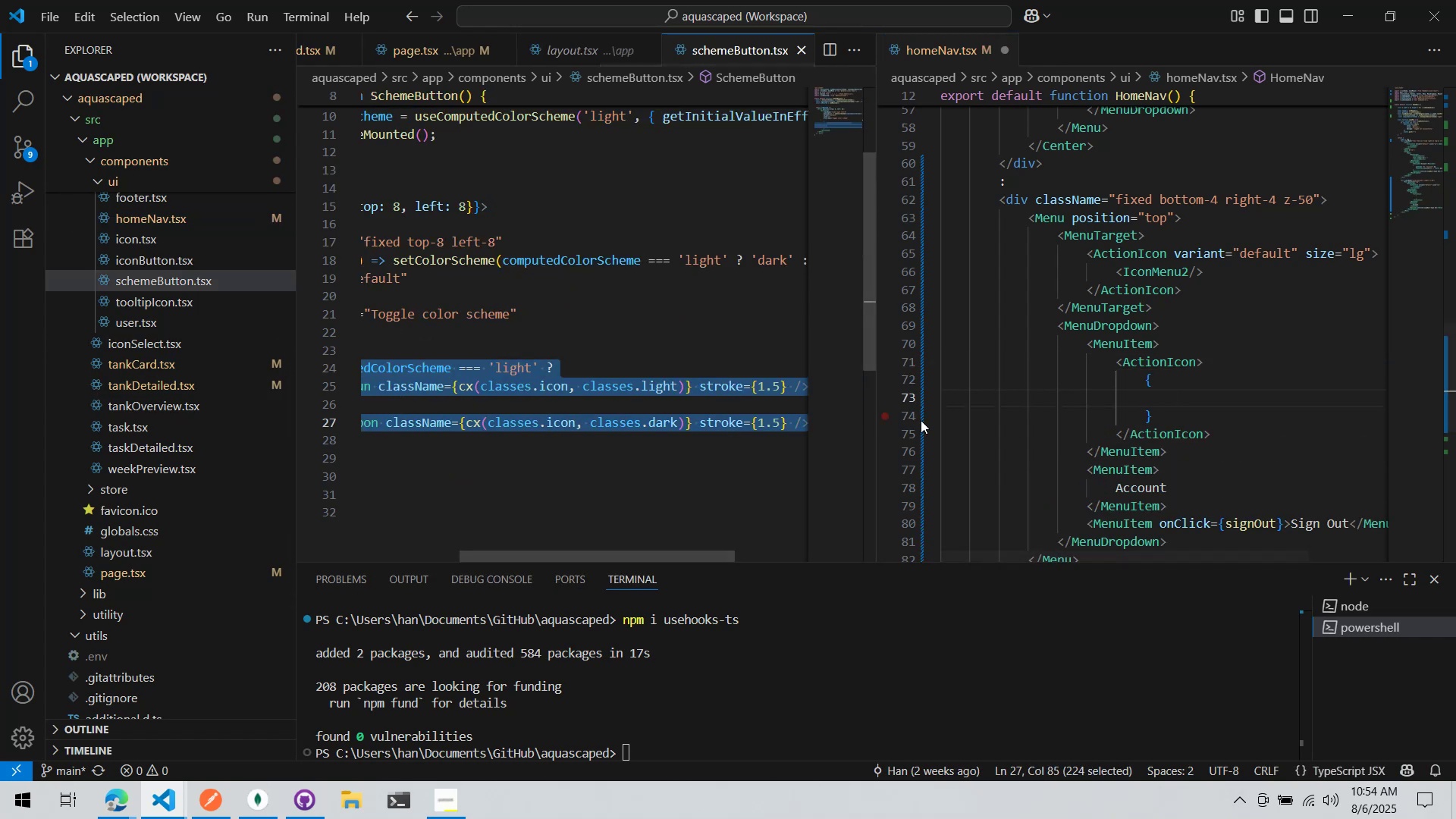 
key(Control+ControlLeft)
 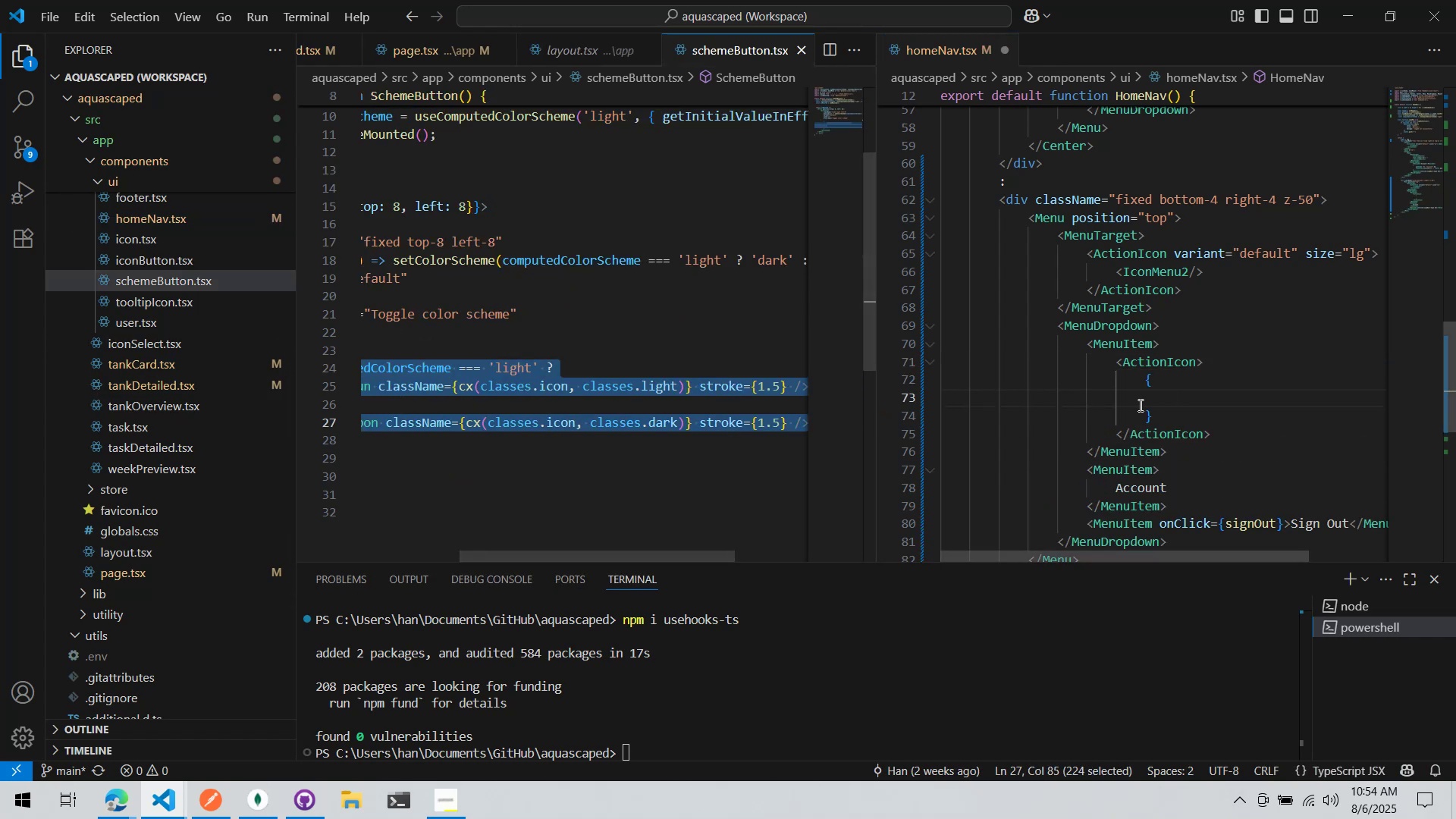 
key(Control+C)
 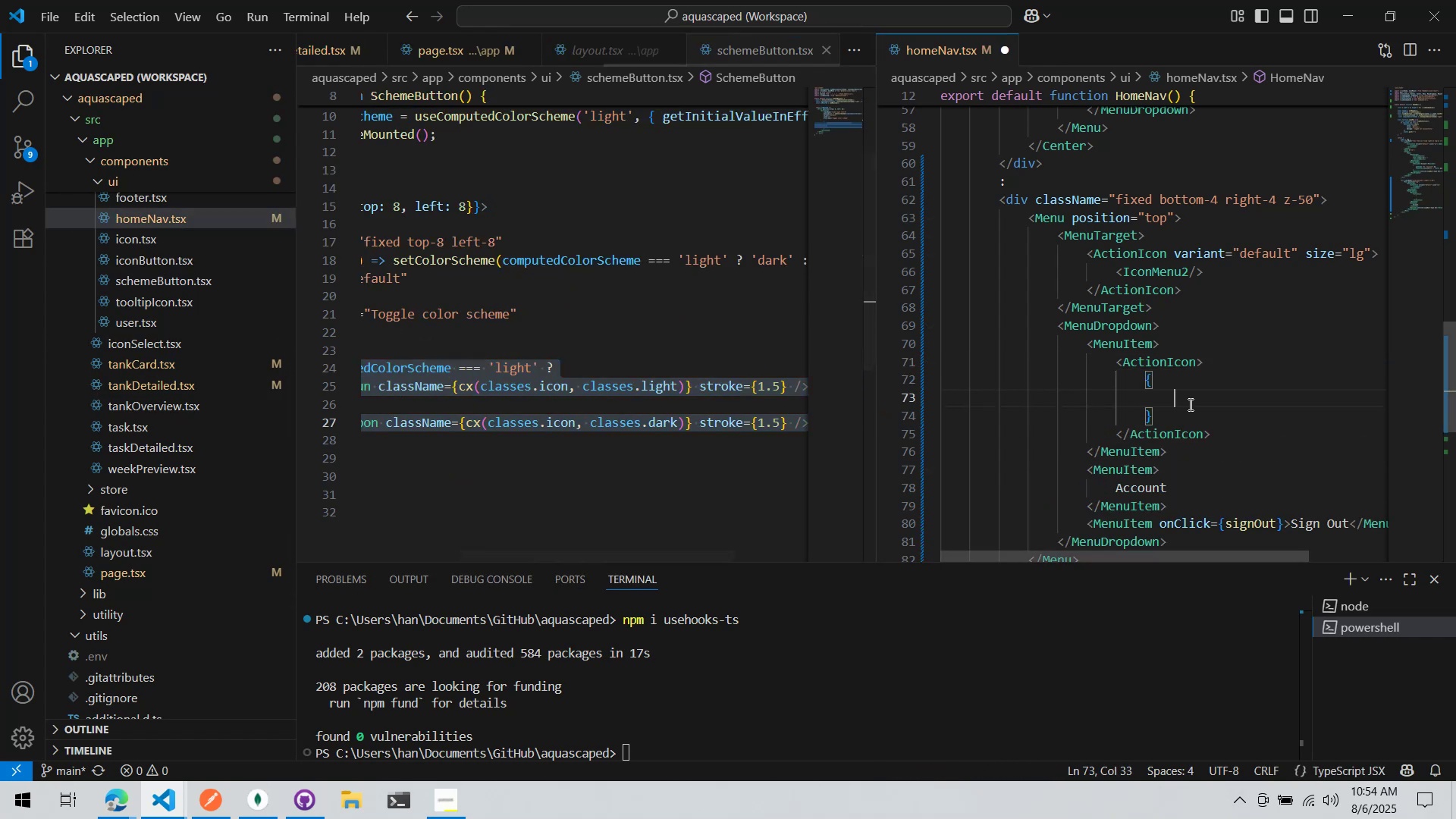 
key(Control+ControlLeft)
 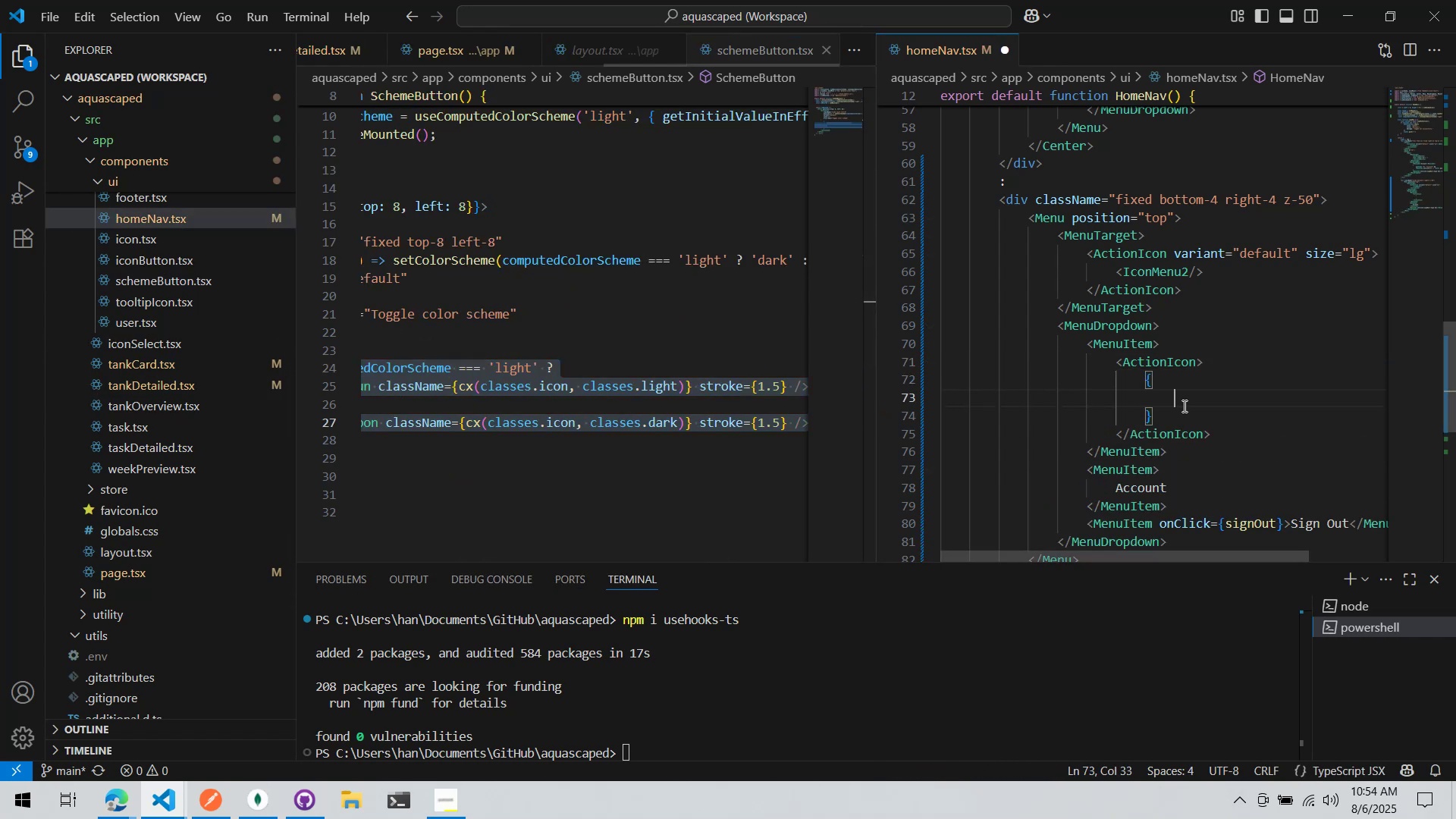 
key(Control+V)
 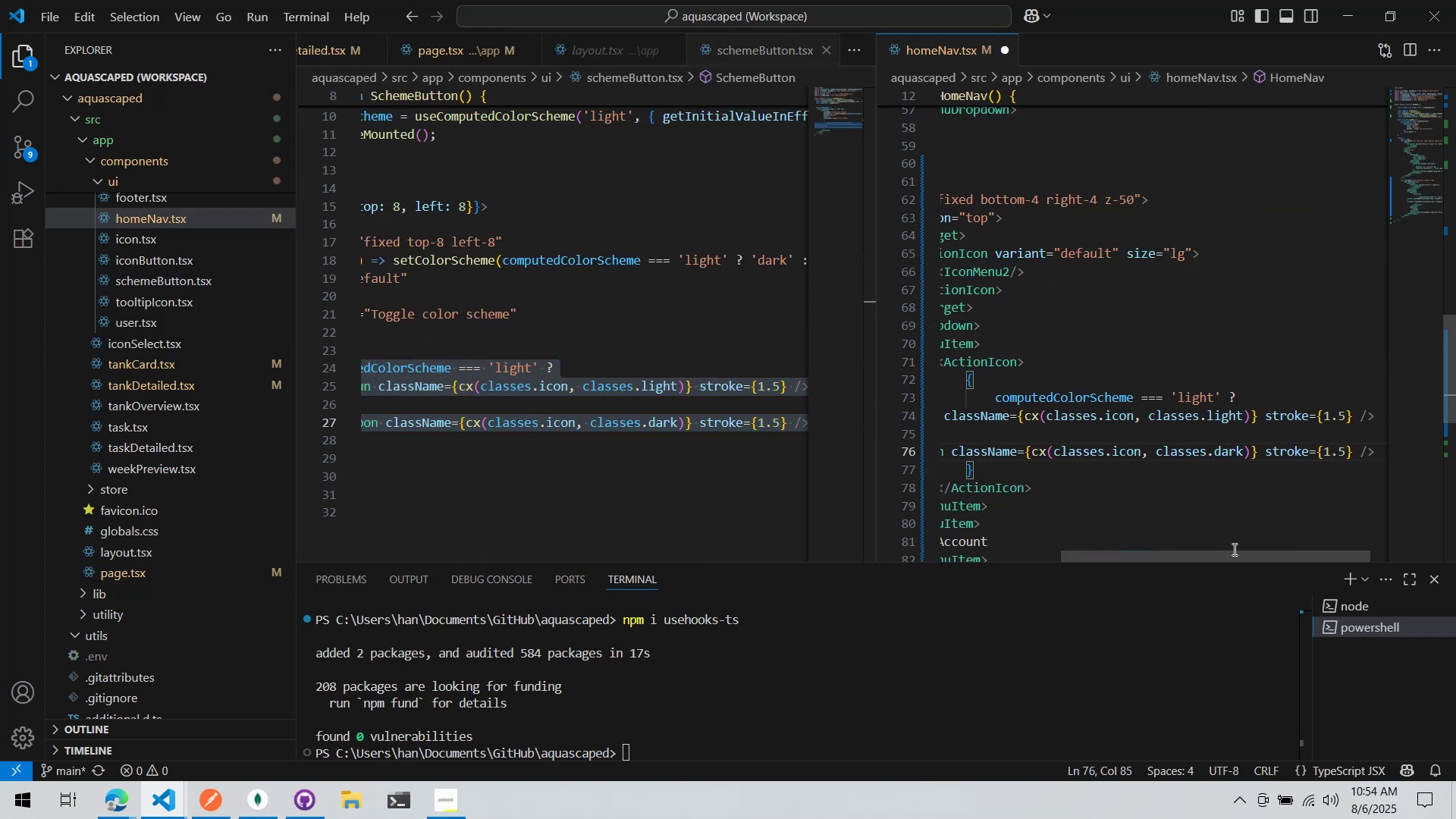 
left_click_drag(start_coordinate=[1238, 557], to_coordinate=[1337, 545])
 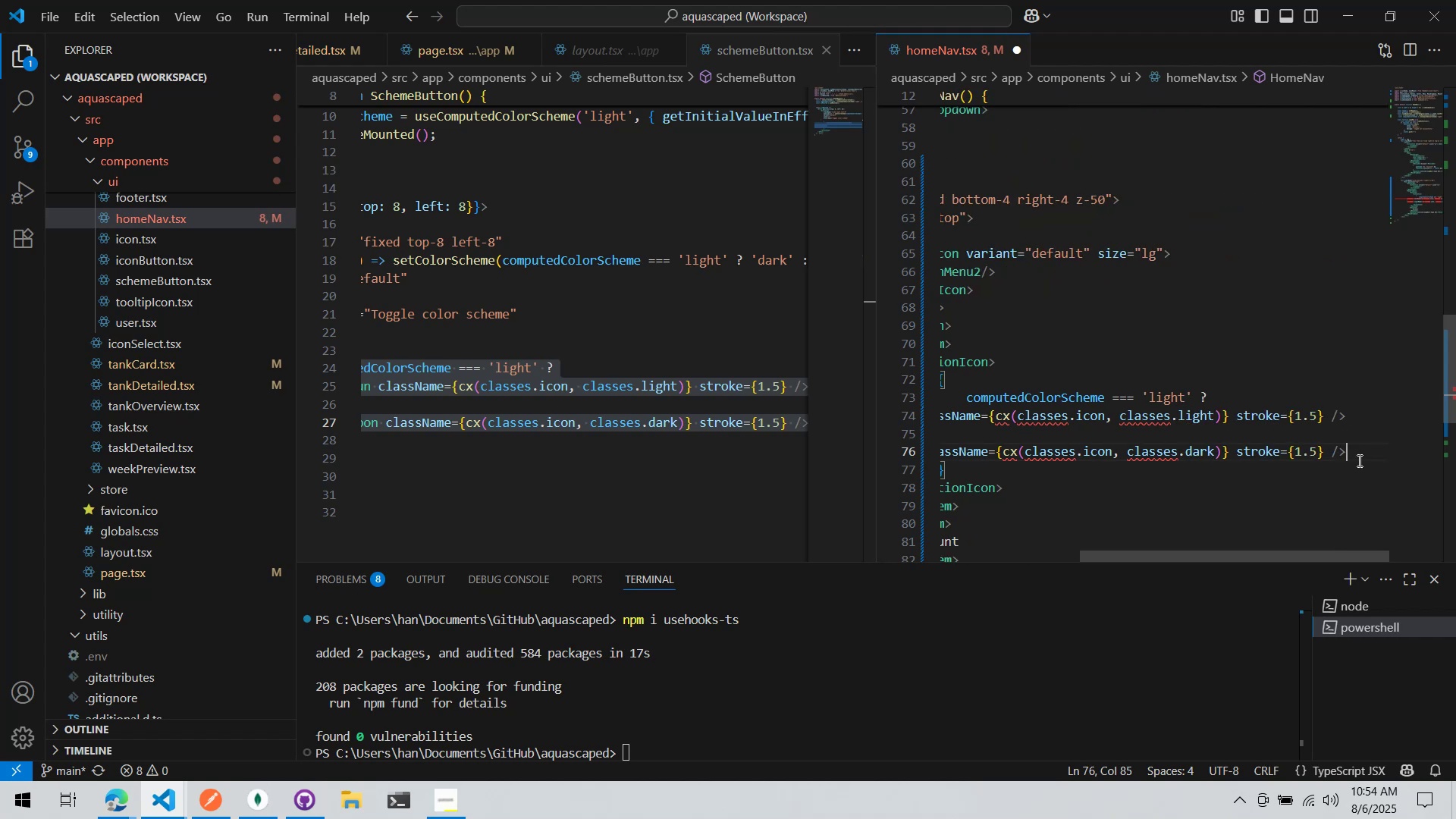 
left_click_drag(start_coordinate=[1373, 450], to_coordinate=[681, 410])
 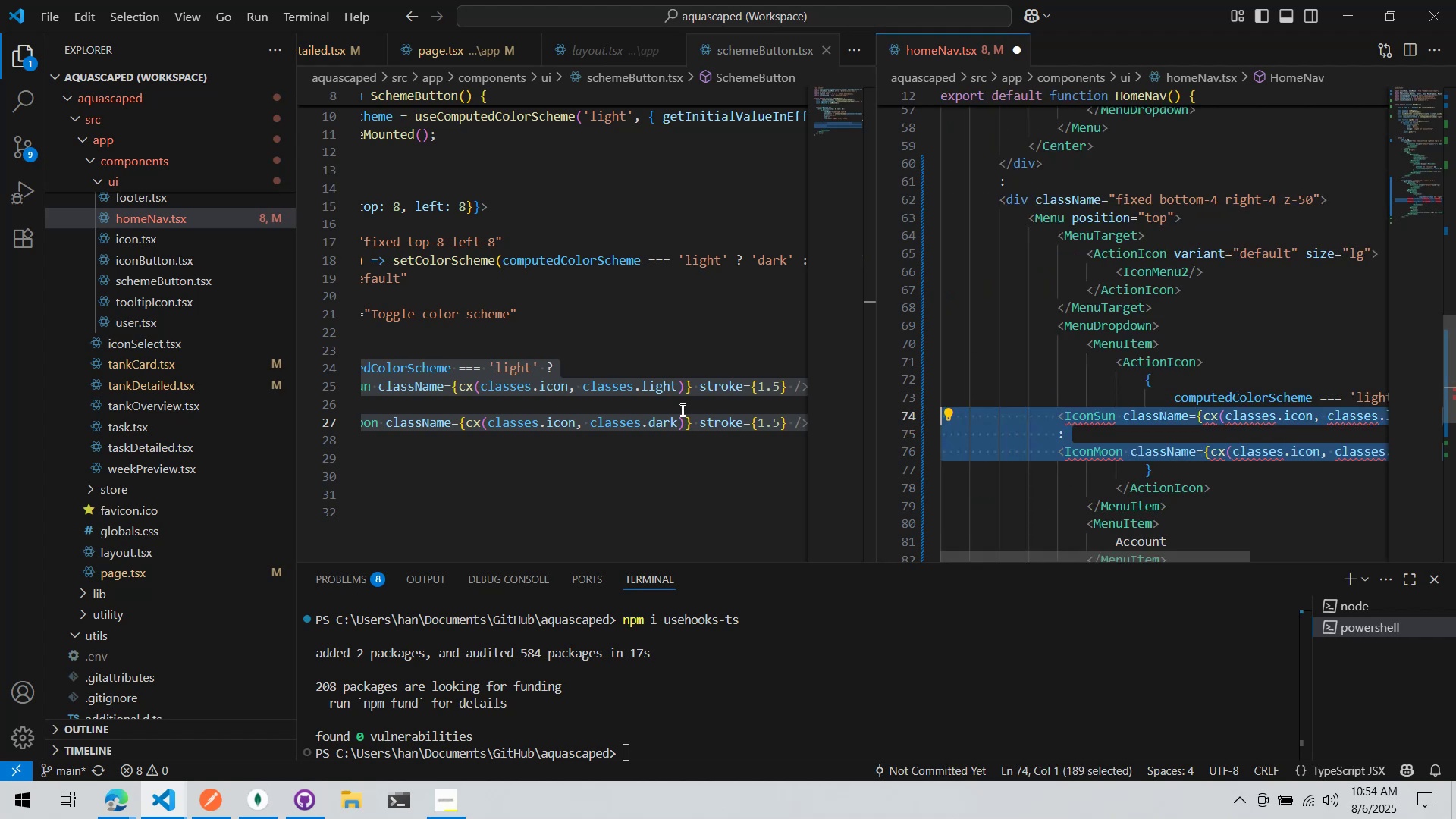 
key(Tab)
 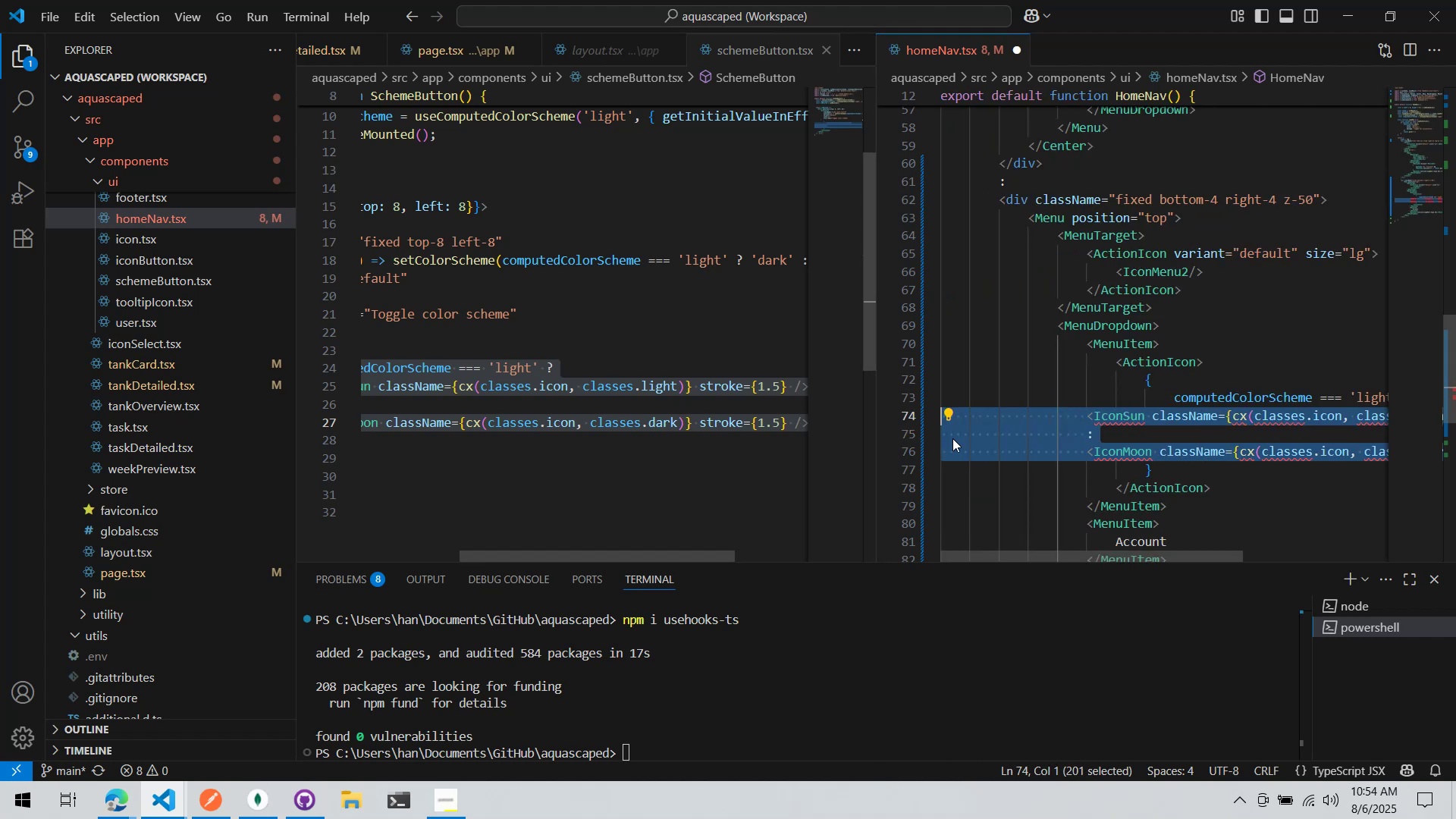 
key(Tab)
 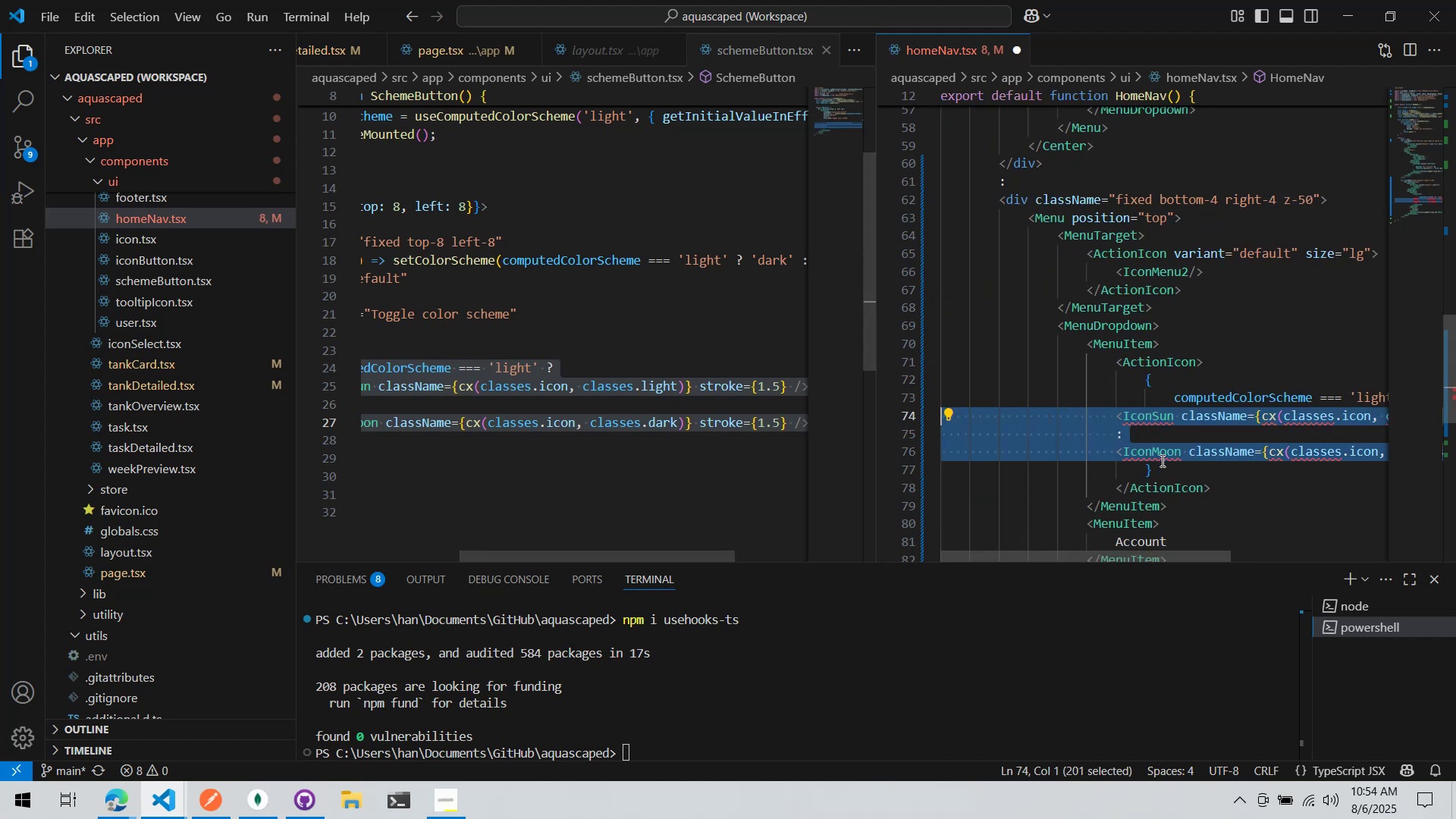 
key(Tab)
 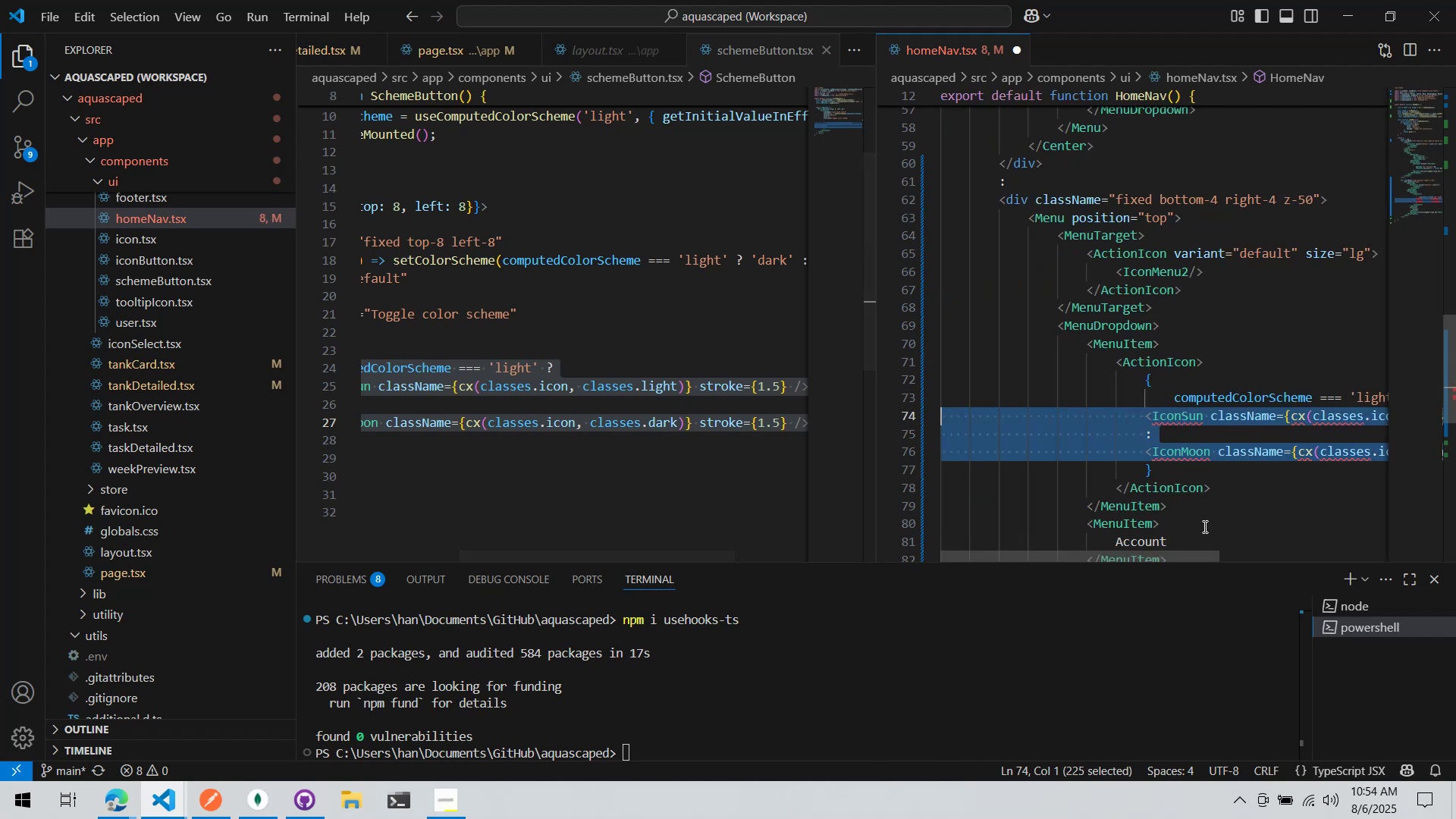 
key(Tab)
 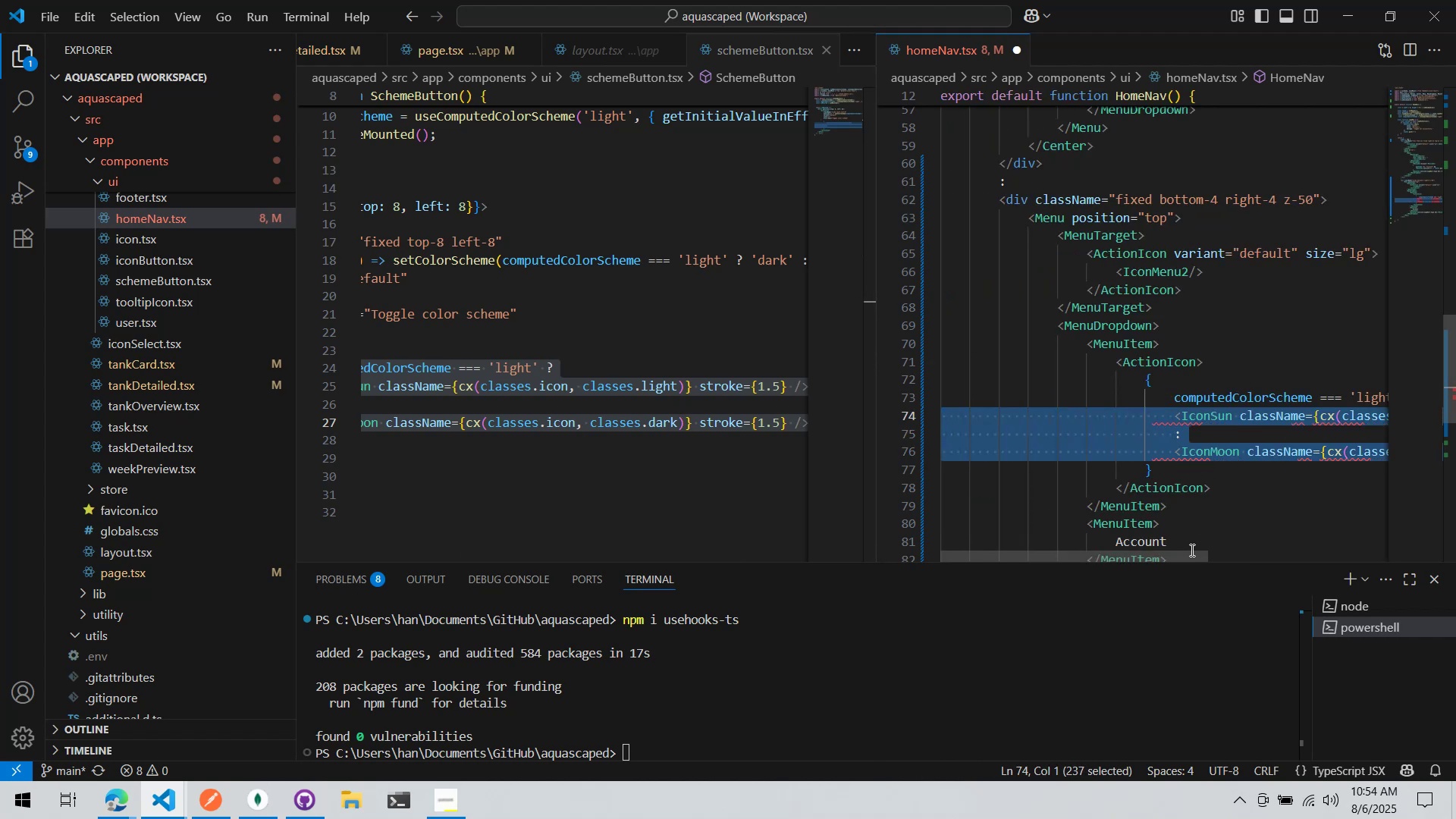 
left_click_drag(start_coordinate=[1189, 554], to_coordinate=[1268, 558])
 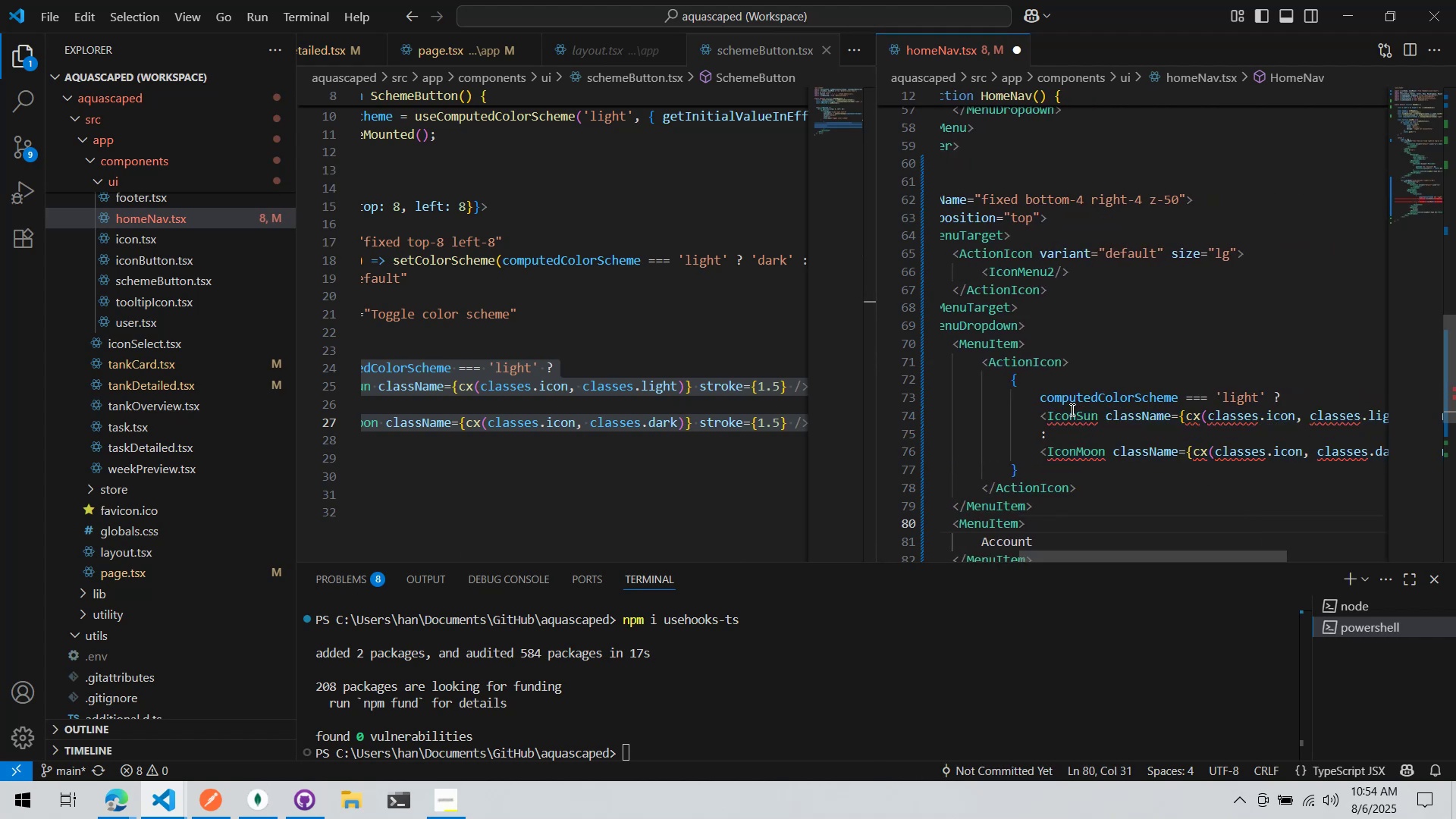 
left_click([1071, 410])
 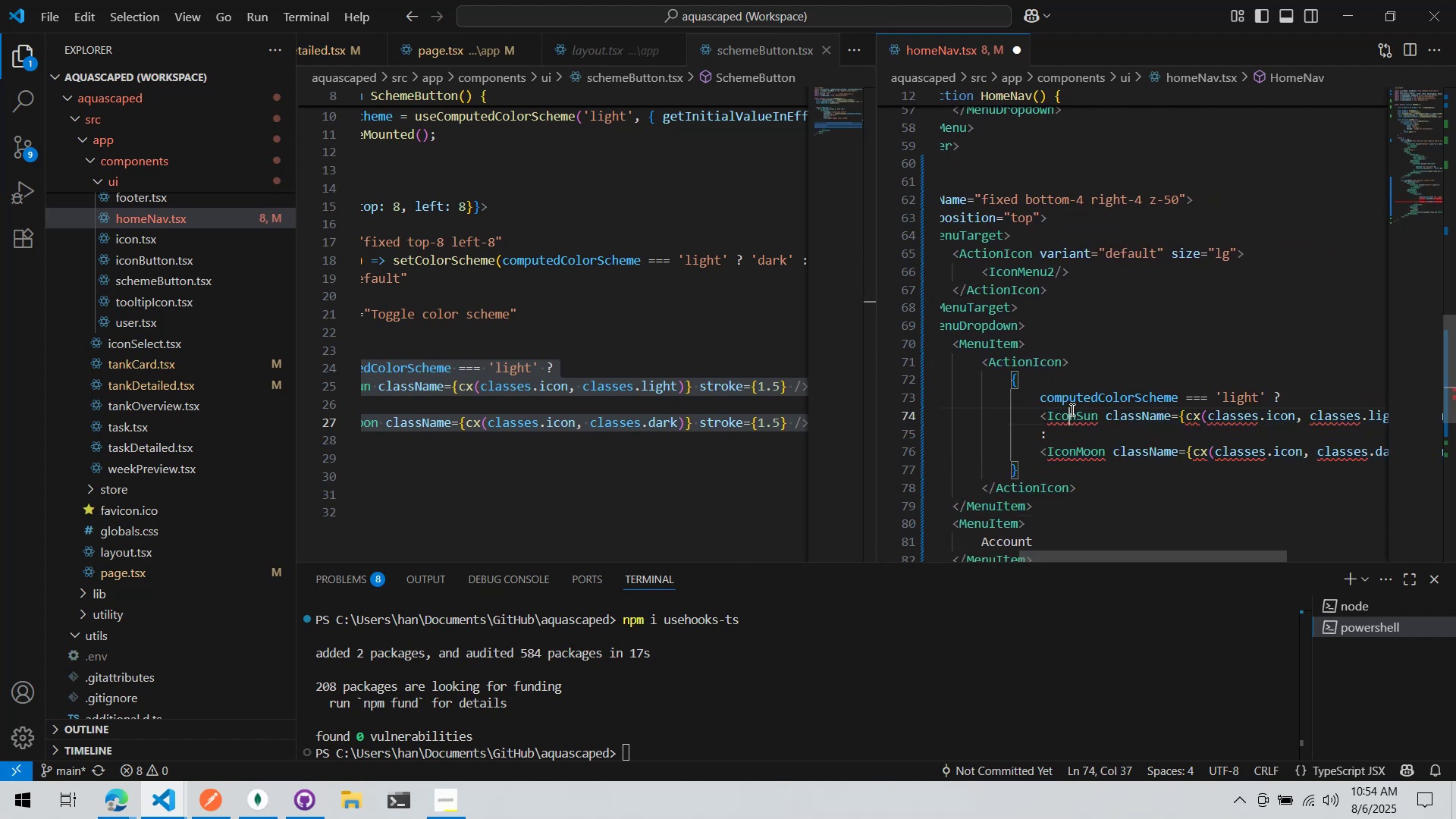 
key(Control+Period)
 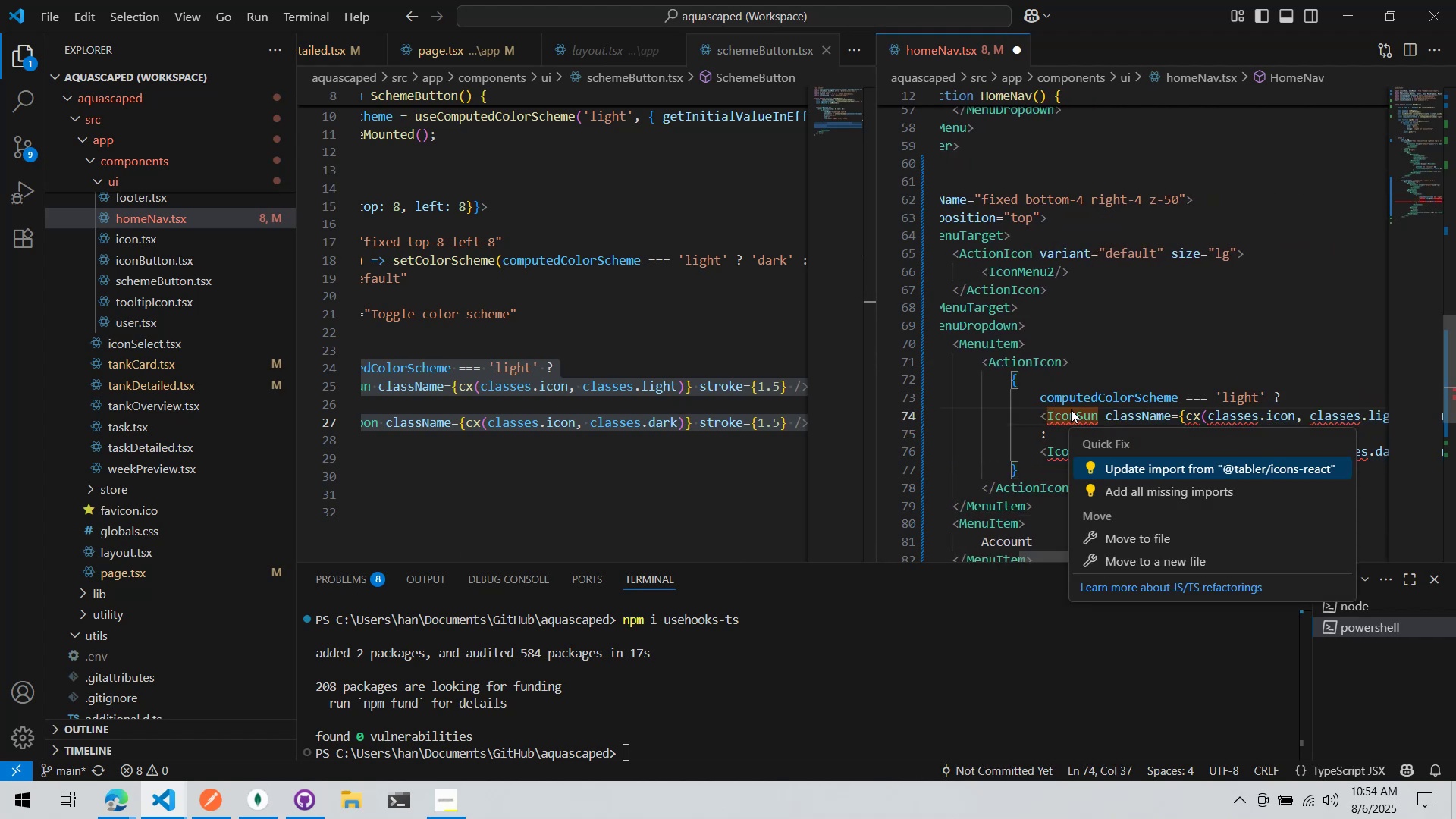 
key(Enter)
 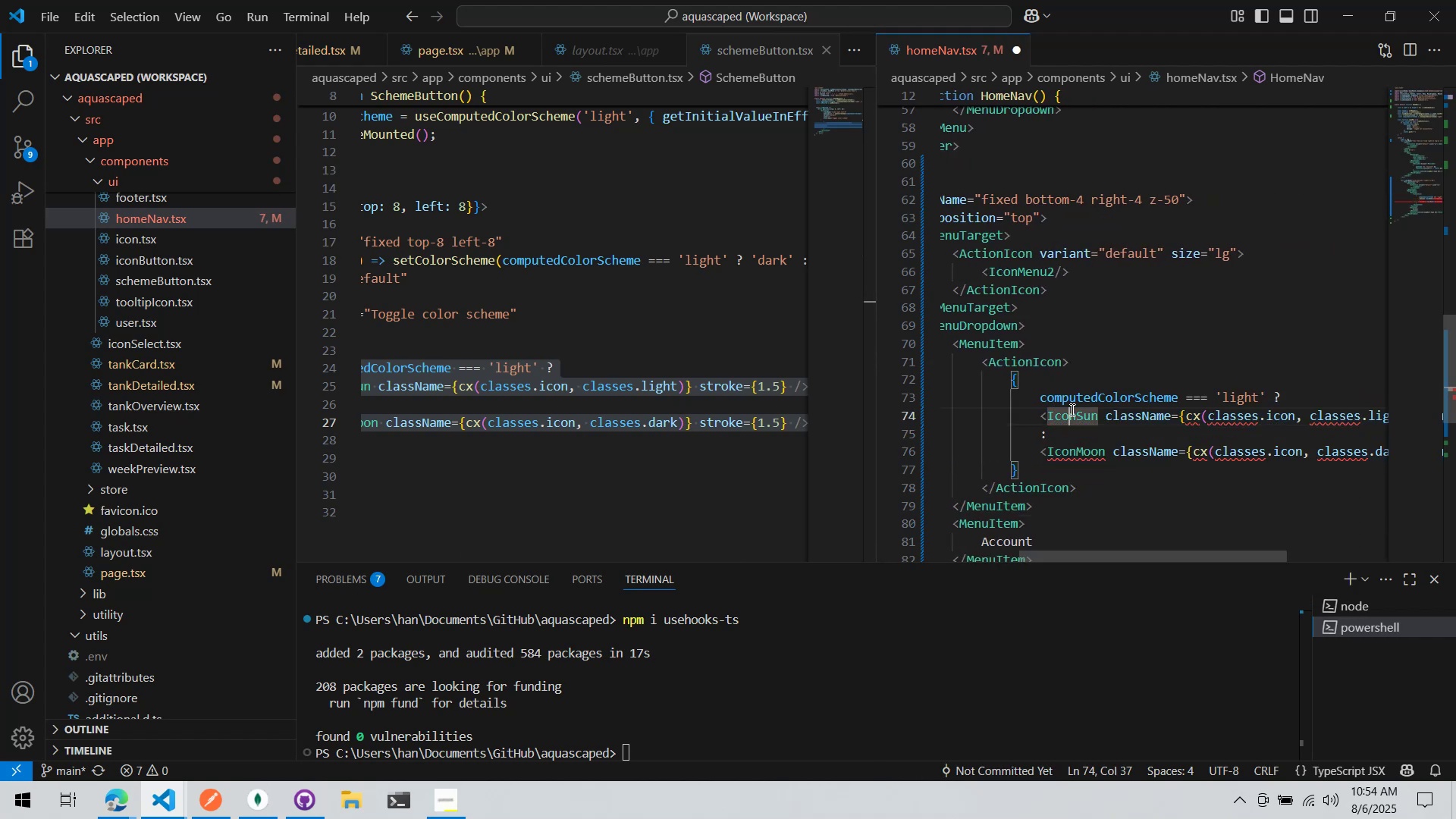 
key(ArrowDown)
 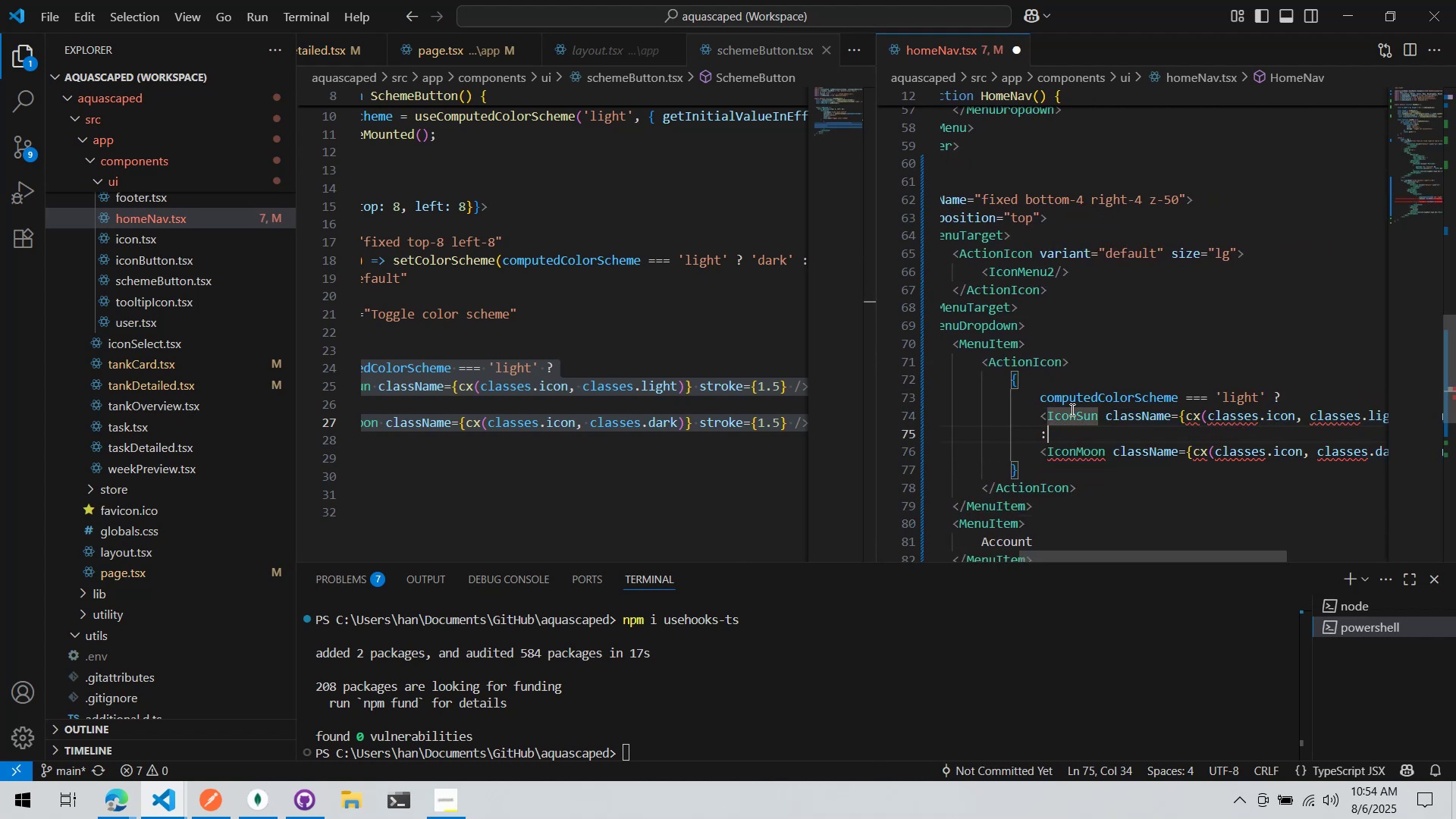 
key(ArrowDown)
 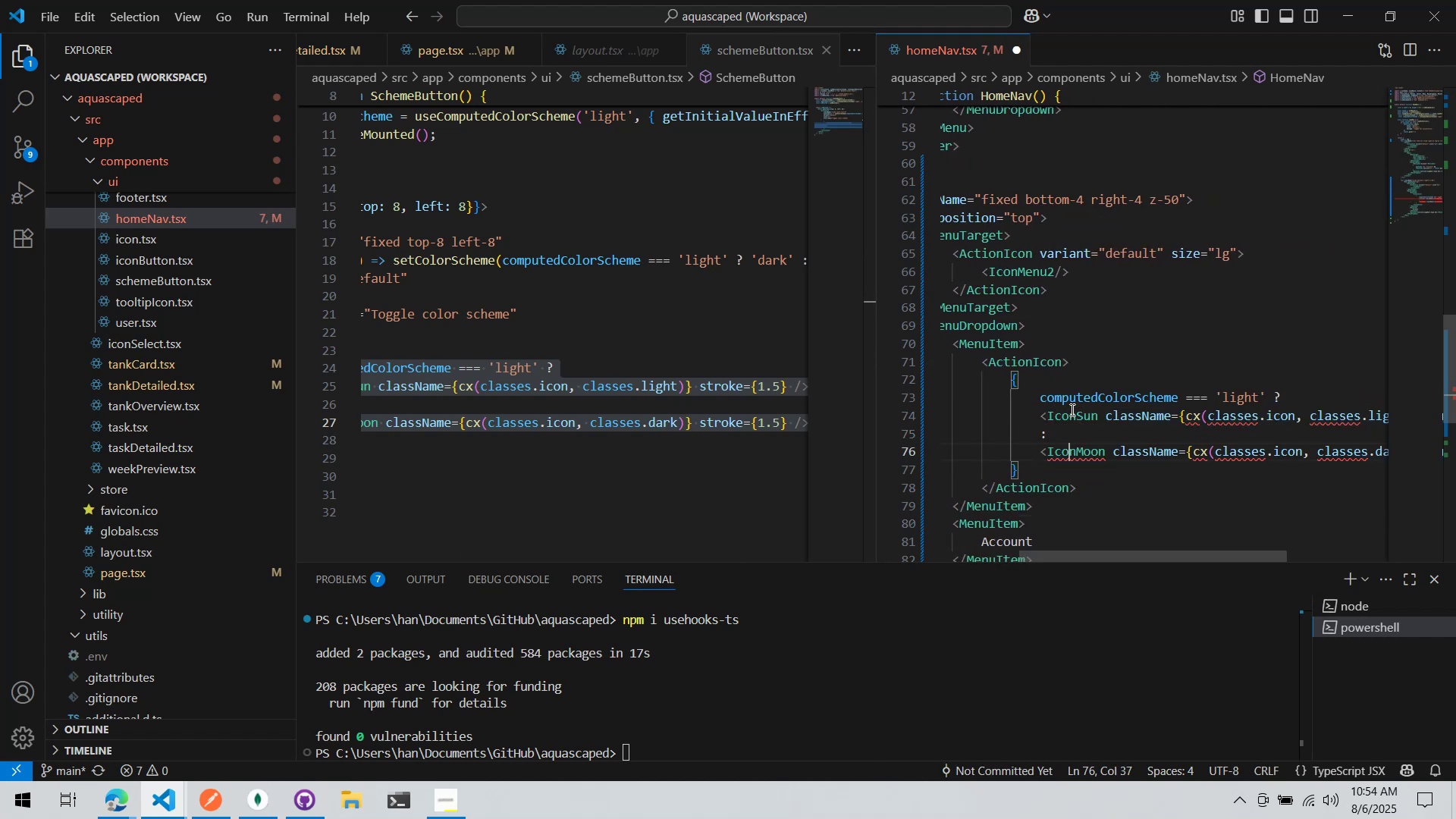 
key(Control+Period)
 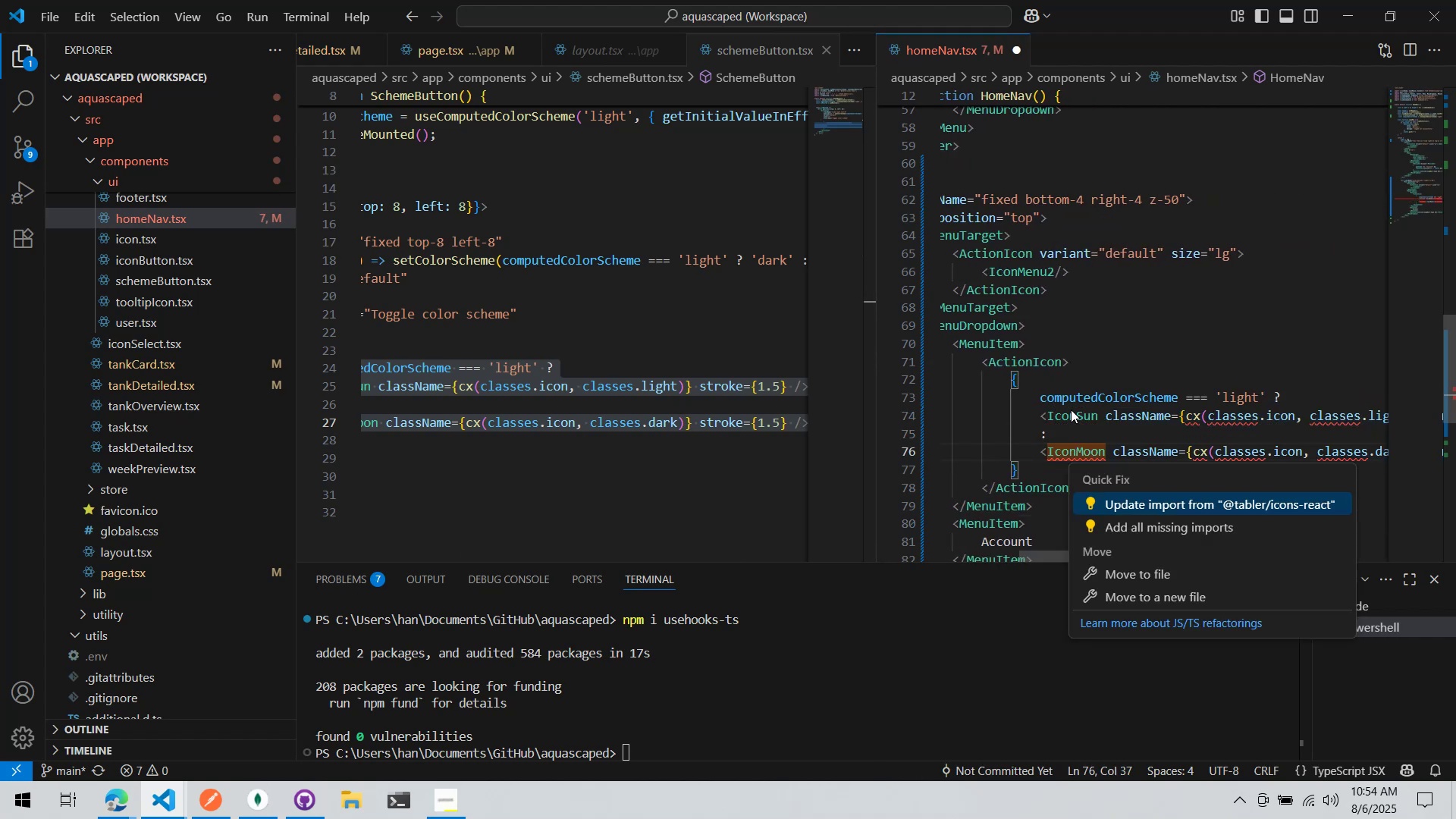 
key(Enter)
 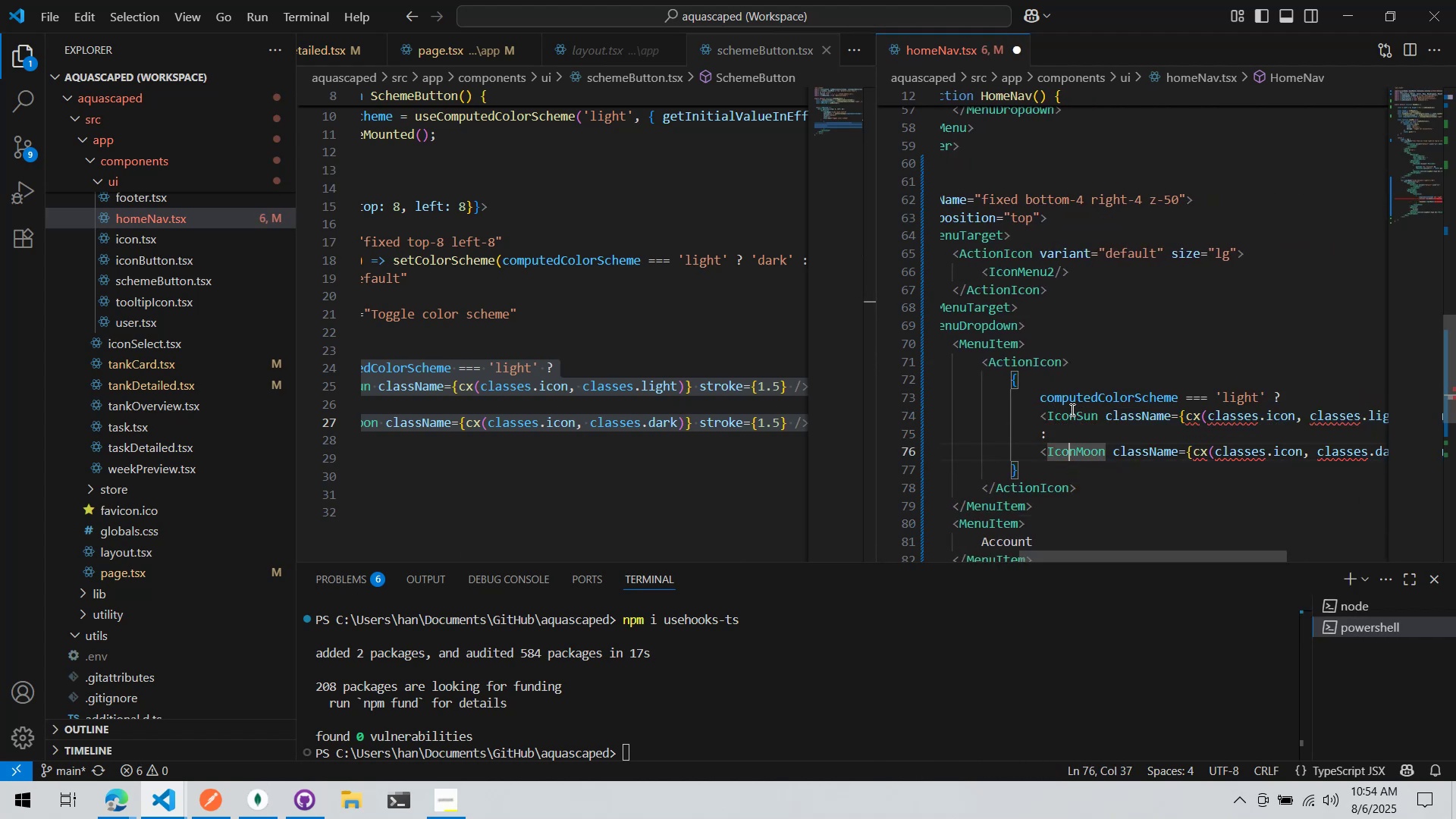 
key(ArrowUp)
 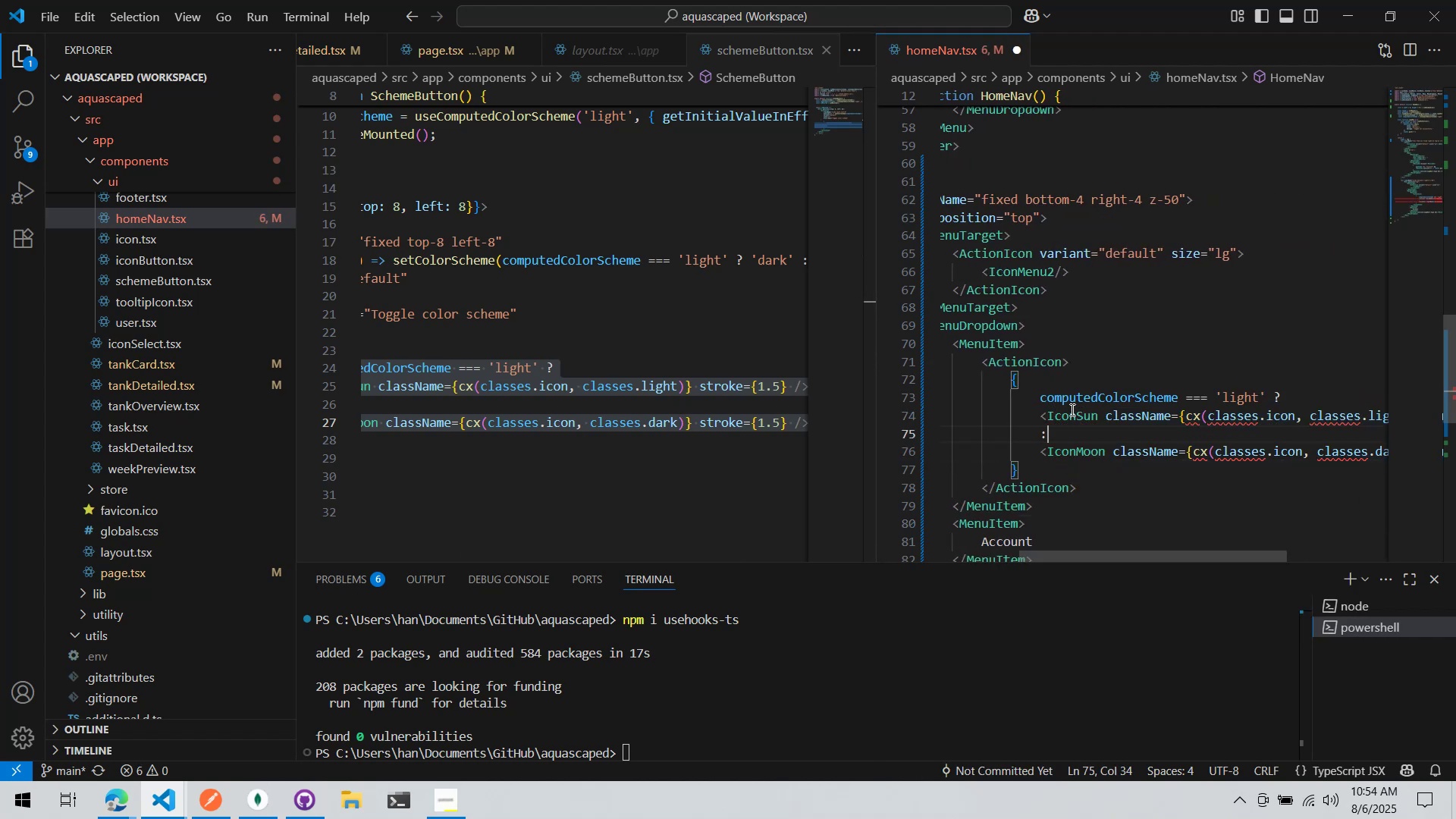 
key(Control+ArrowRight)
 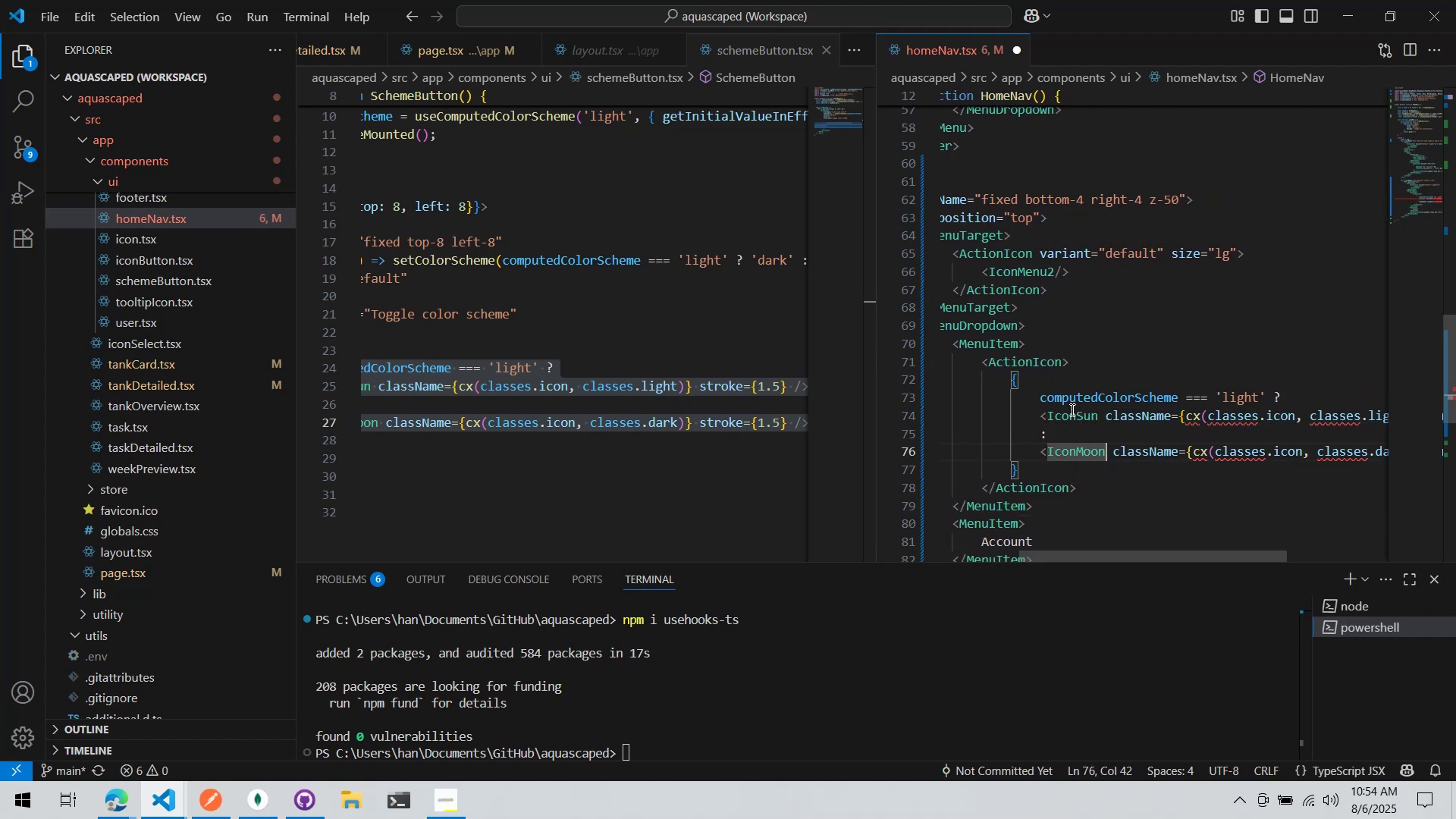 
key(Control+ArrowRight)
 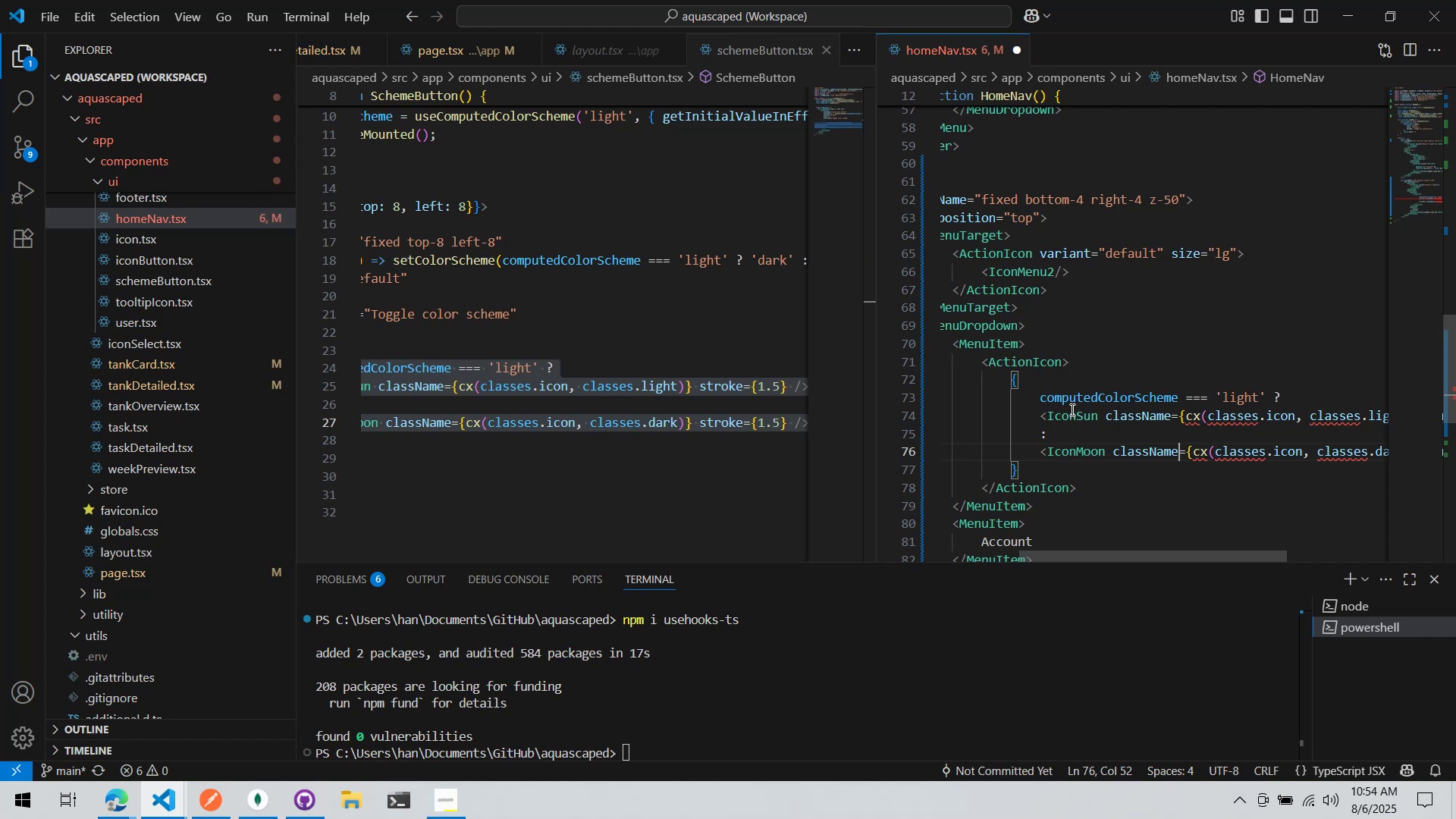 
key(Control+ArrowRight)
 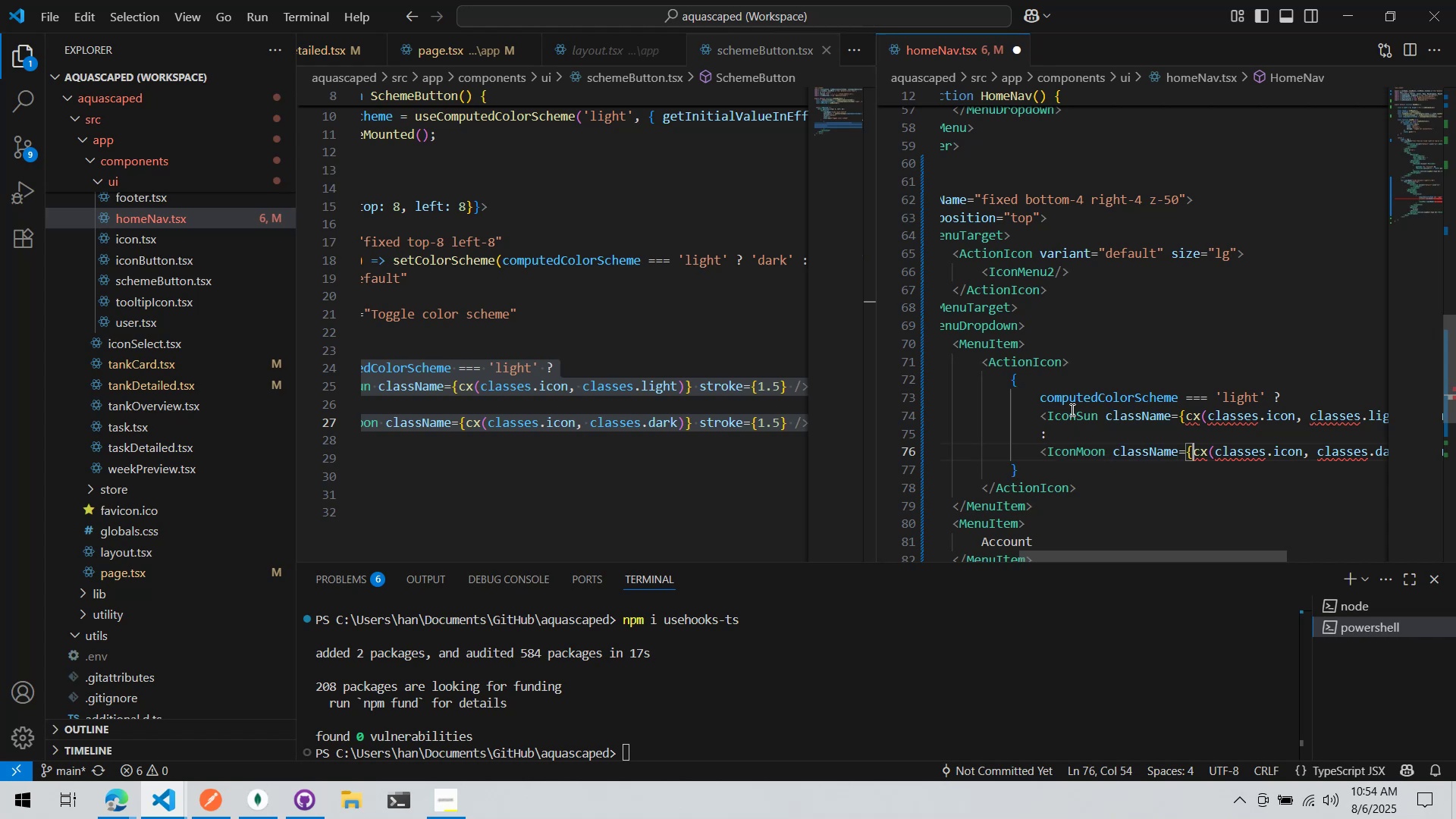 
key(Control+Period)
 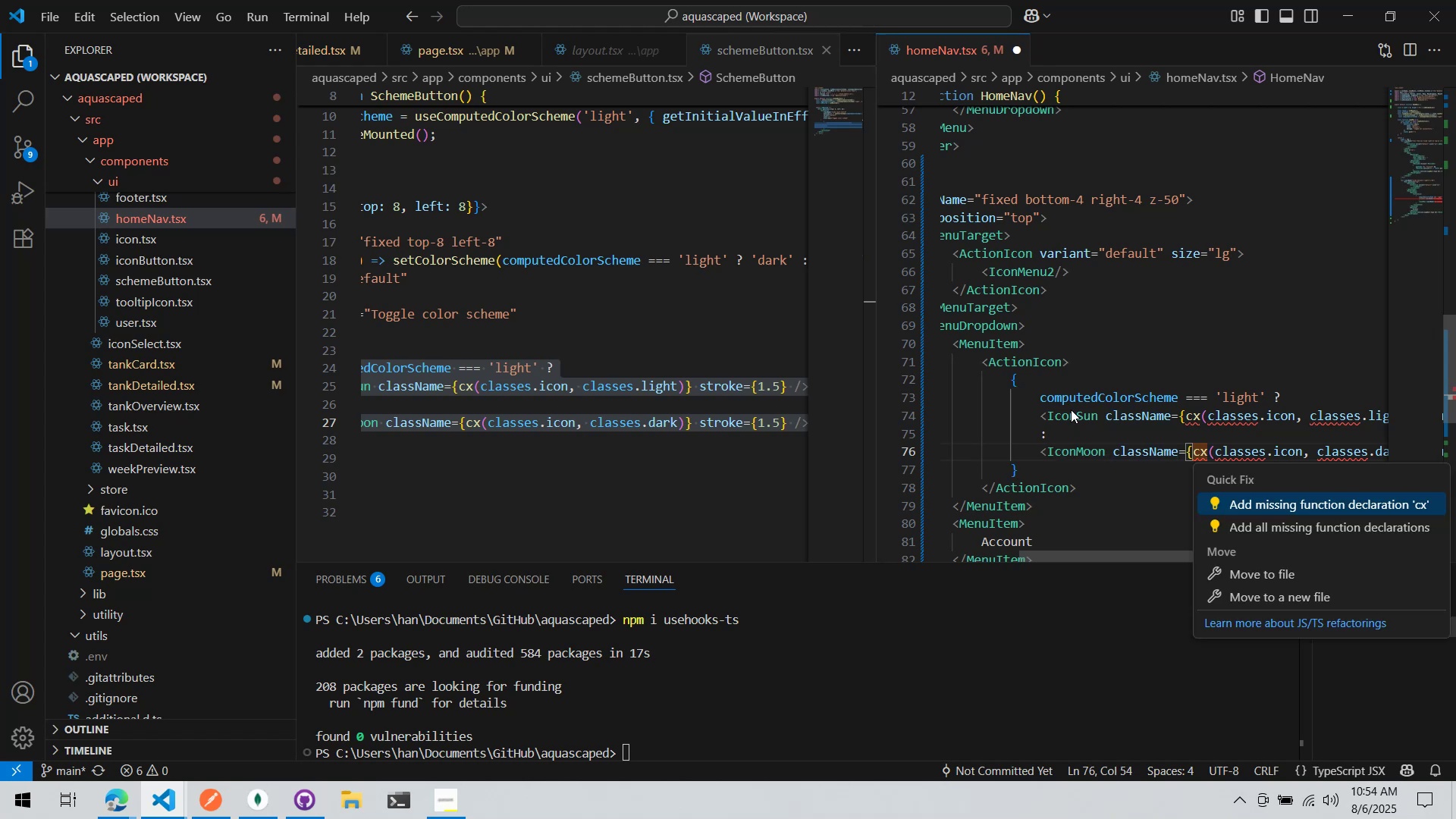 
left_click([635, 339])
 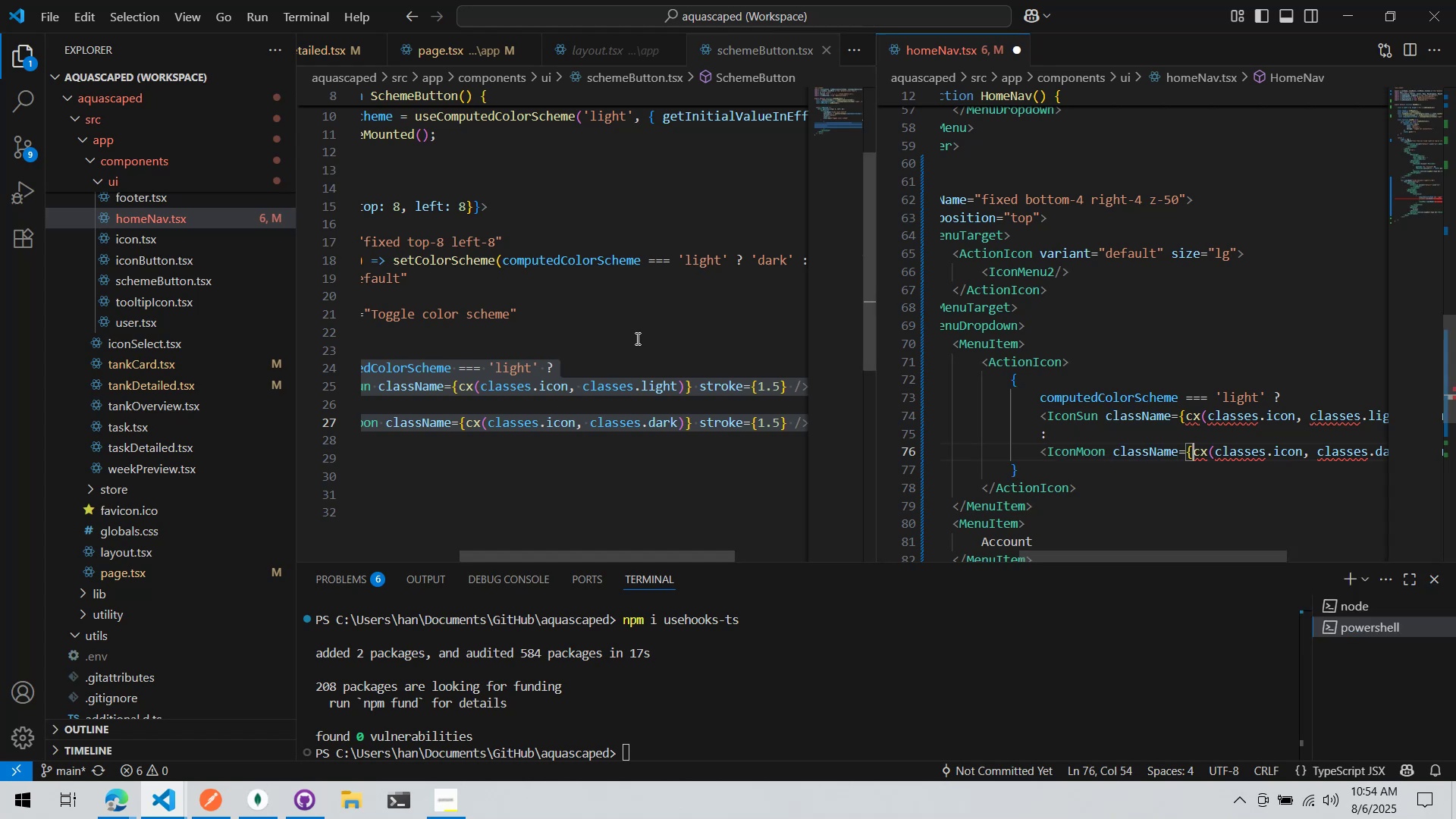 
scroll: coordinate [697, 475], scroll_direction: up, amount: 13.0
 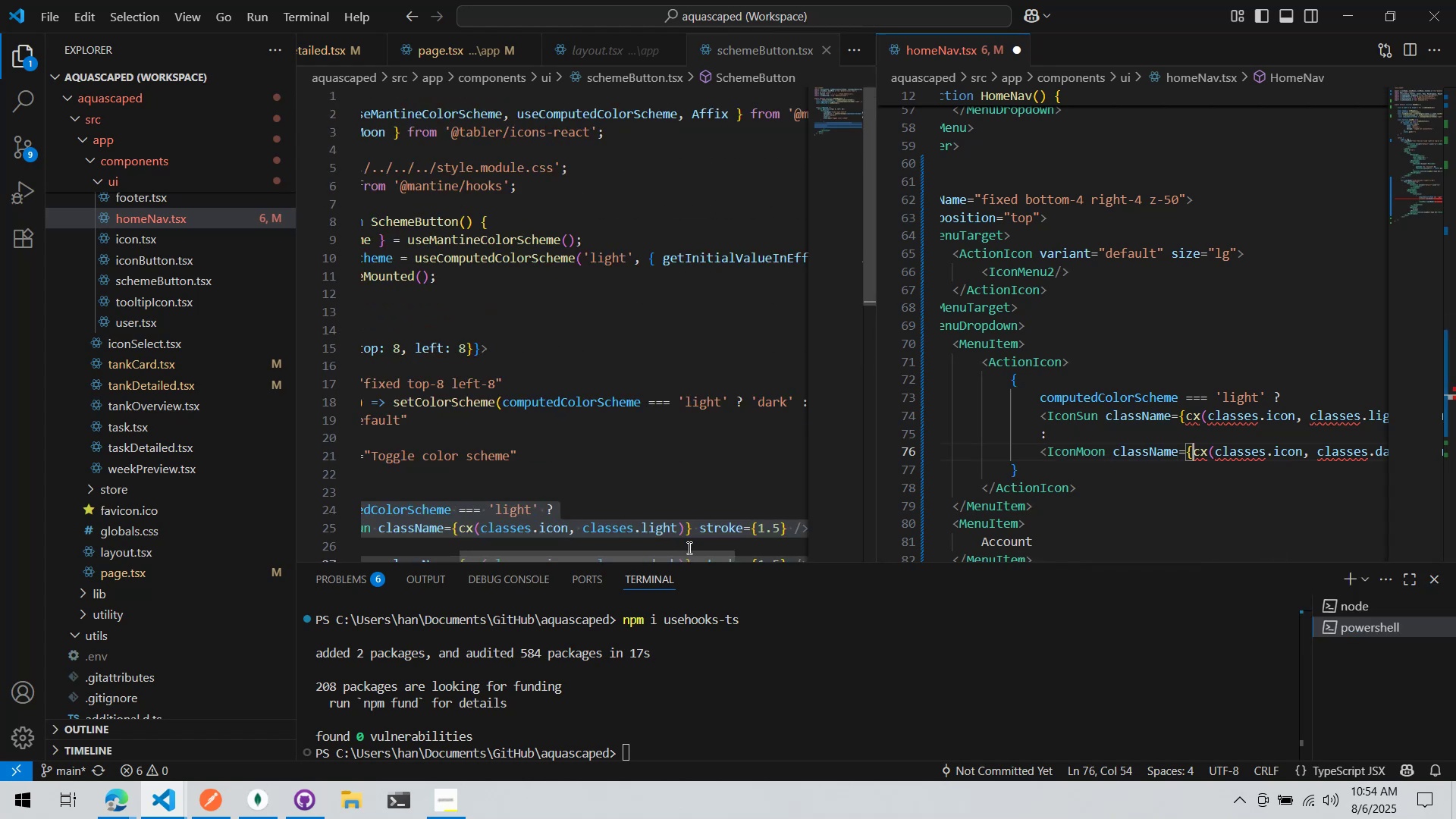 
left_click_drag(start_coordinate=[692, 559], to_coordinate=[479, 554])
 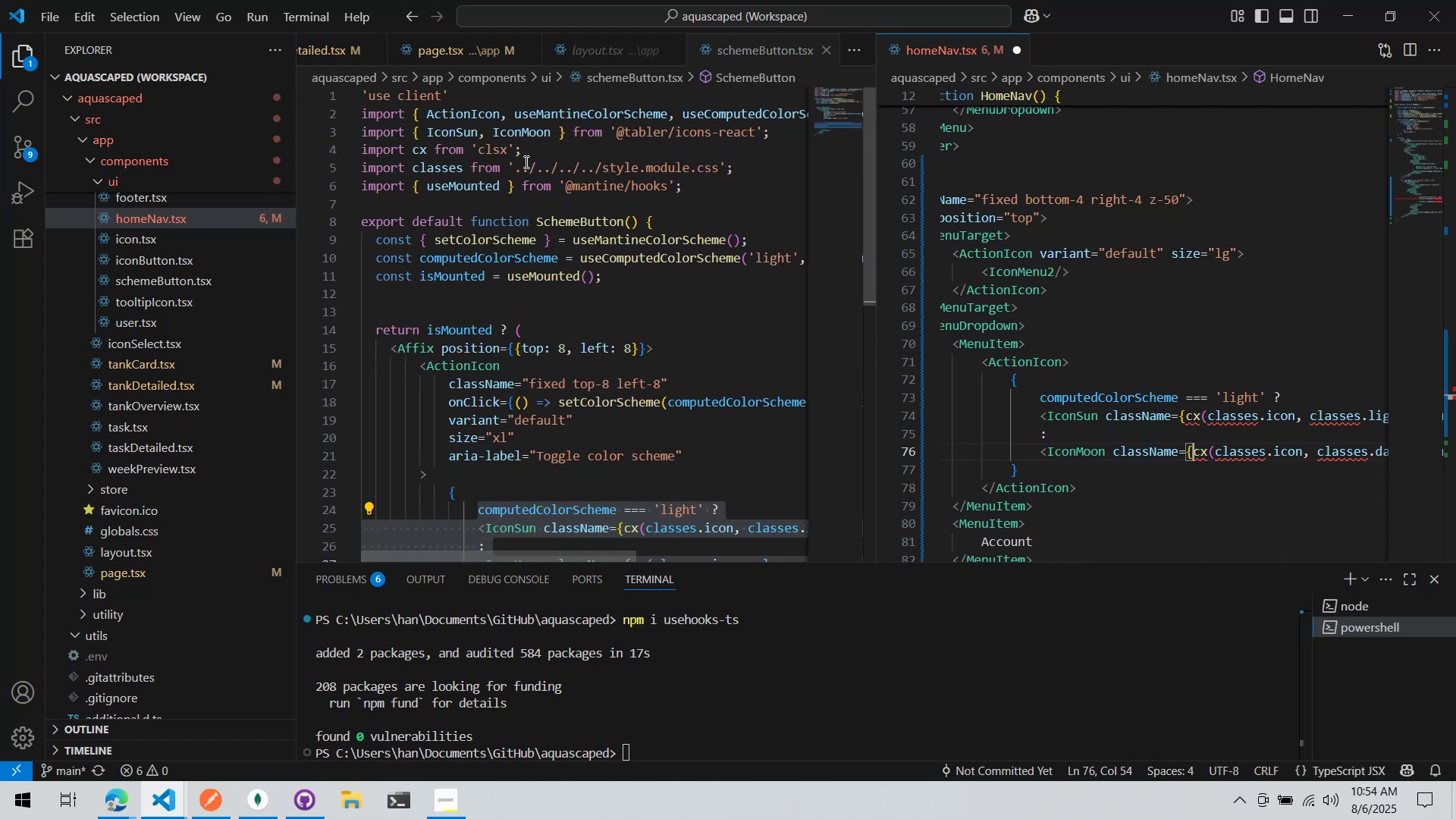 
left_click([518, 144])
 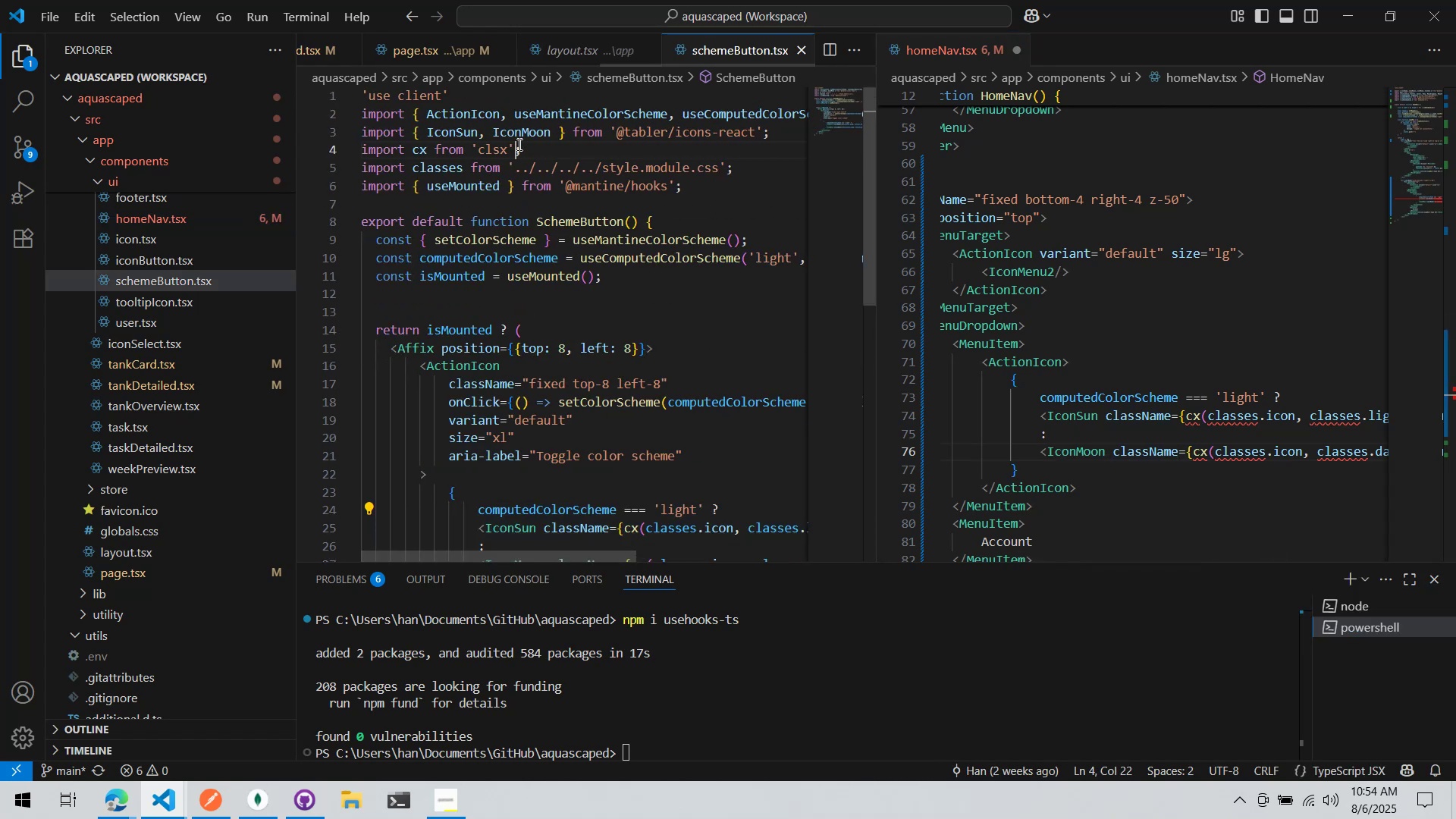 
key(Control+C)
 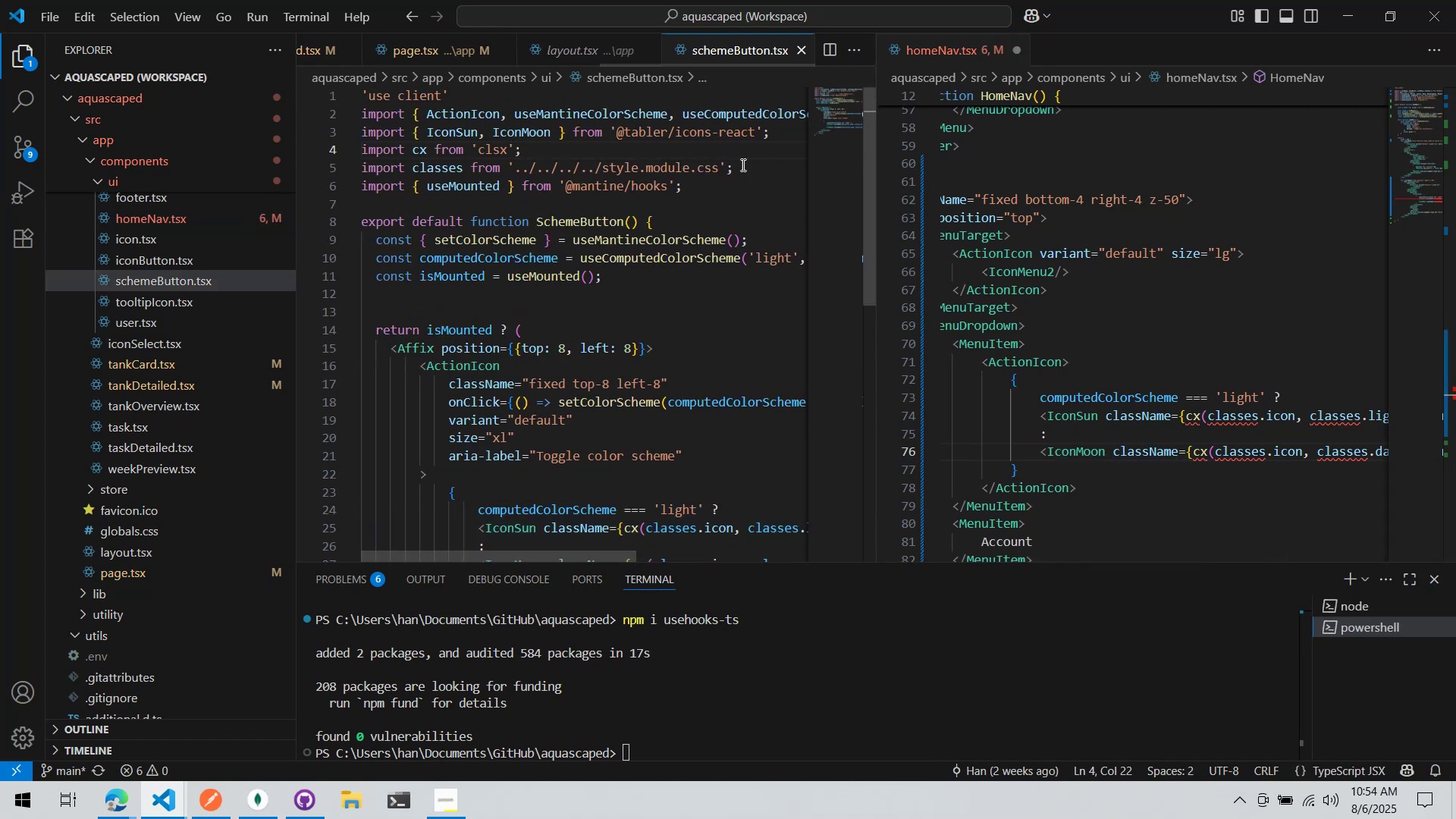 
scroll: coordinate [1075, 187], scroll_direction: up, amount: 28.0
 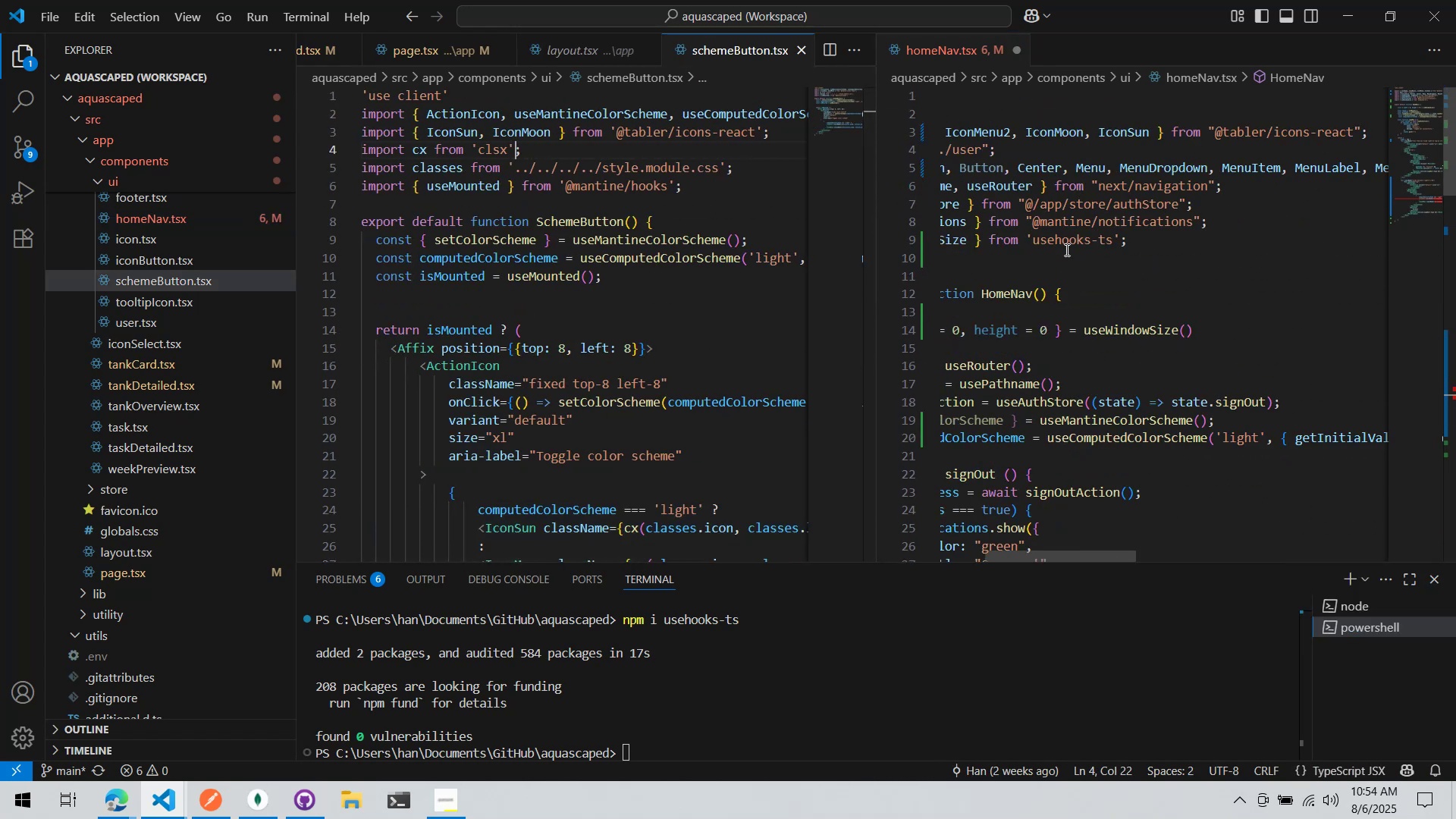 
left_click([1065, 249])
 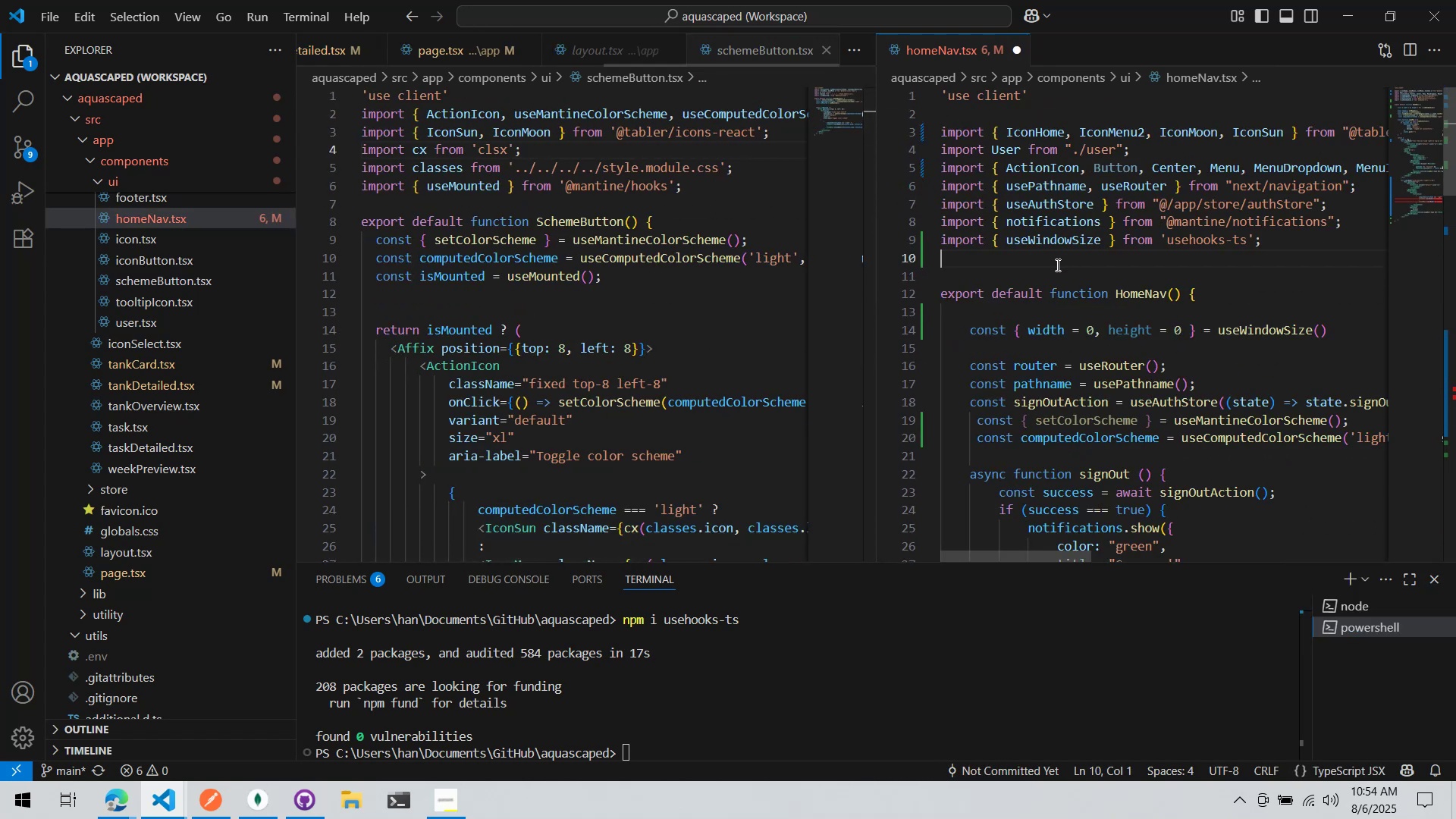 
key(Control+ControlLeft)
 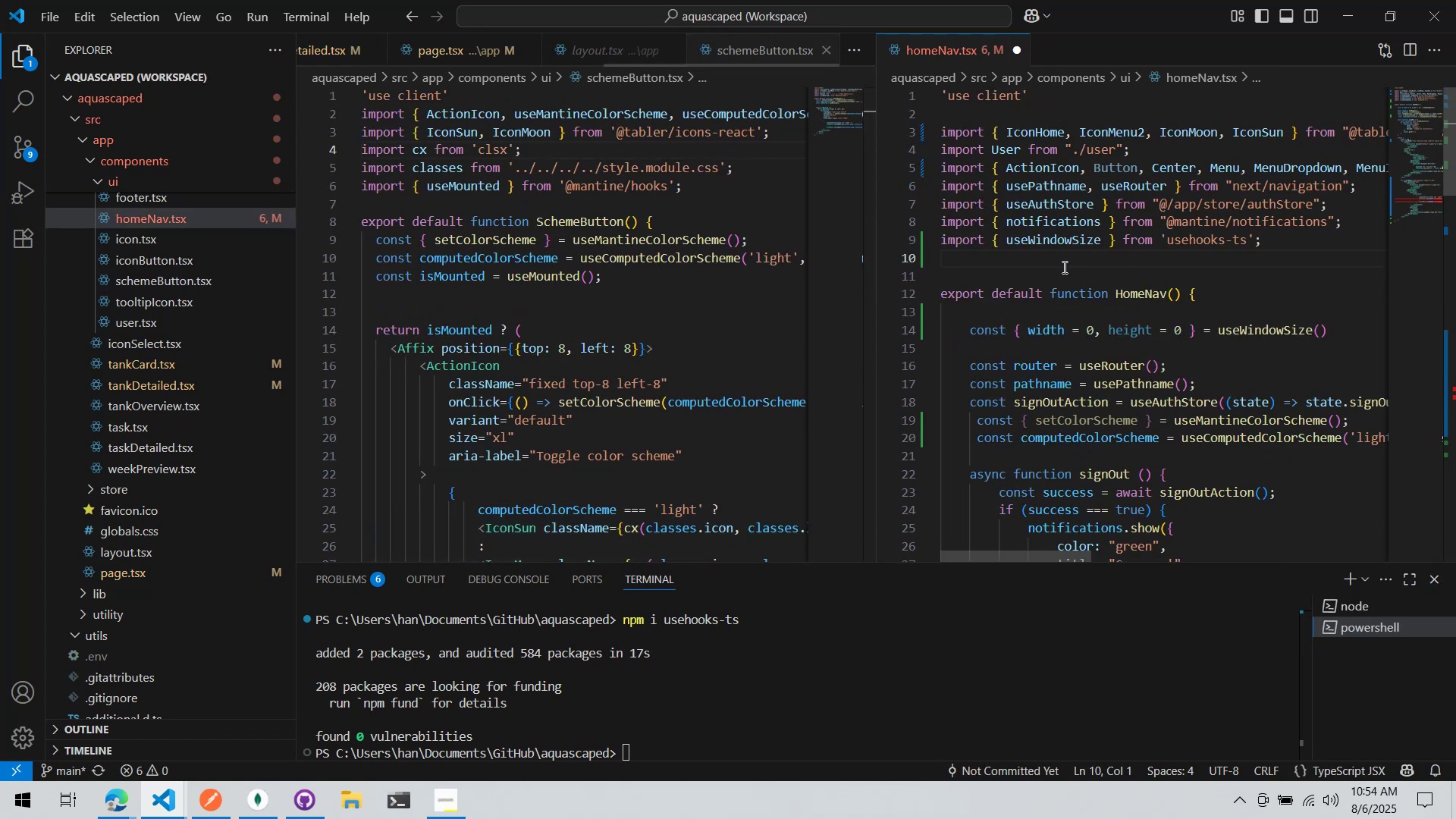 
key(Control+V)
 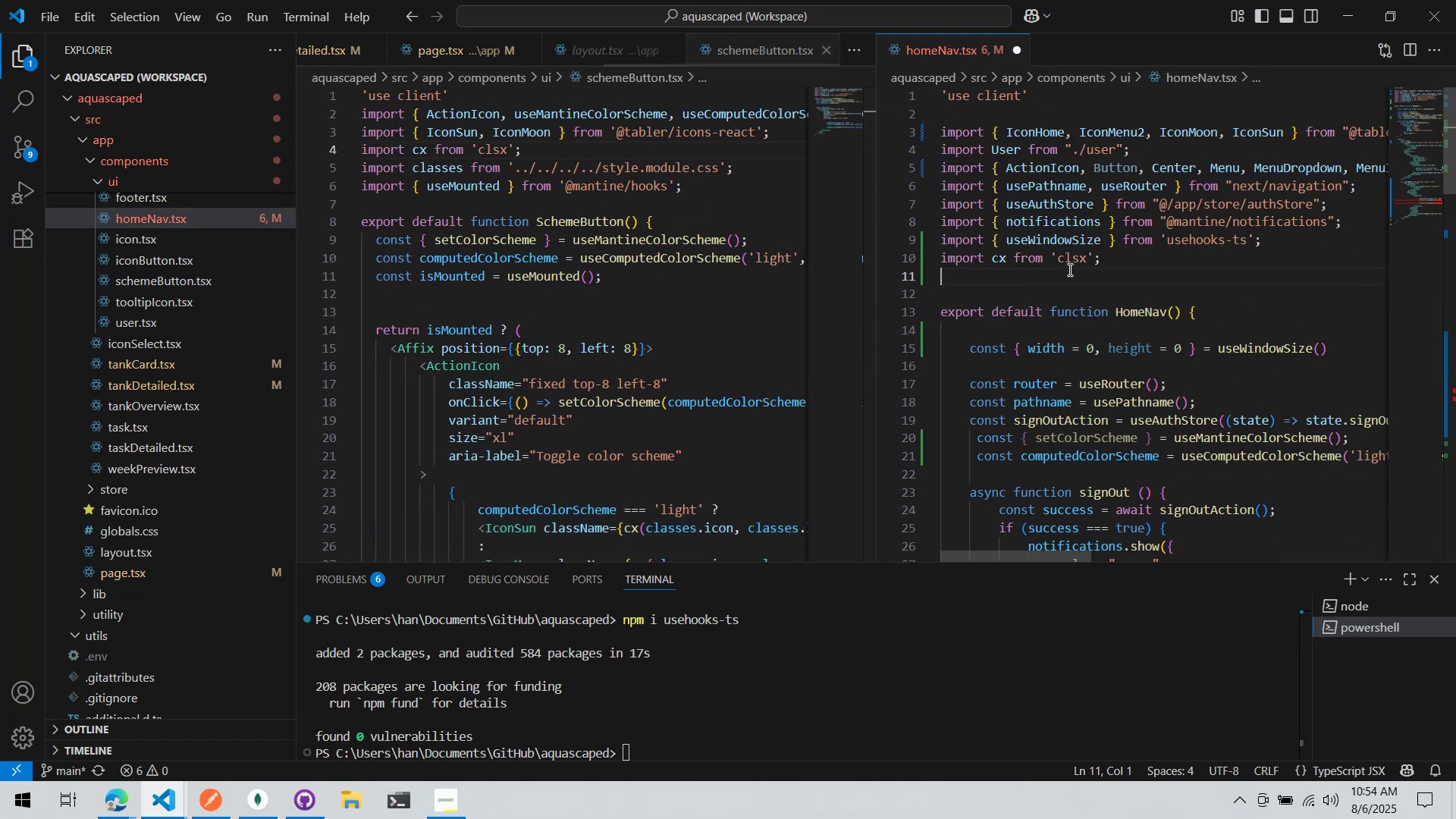 
key(Control+ControlLeft)
 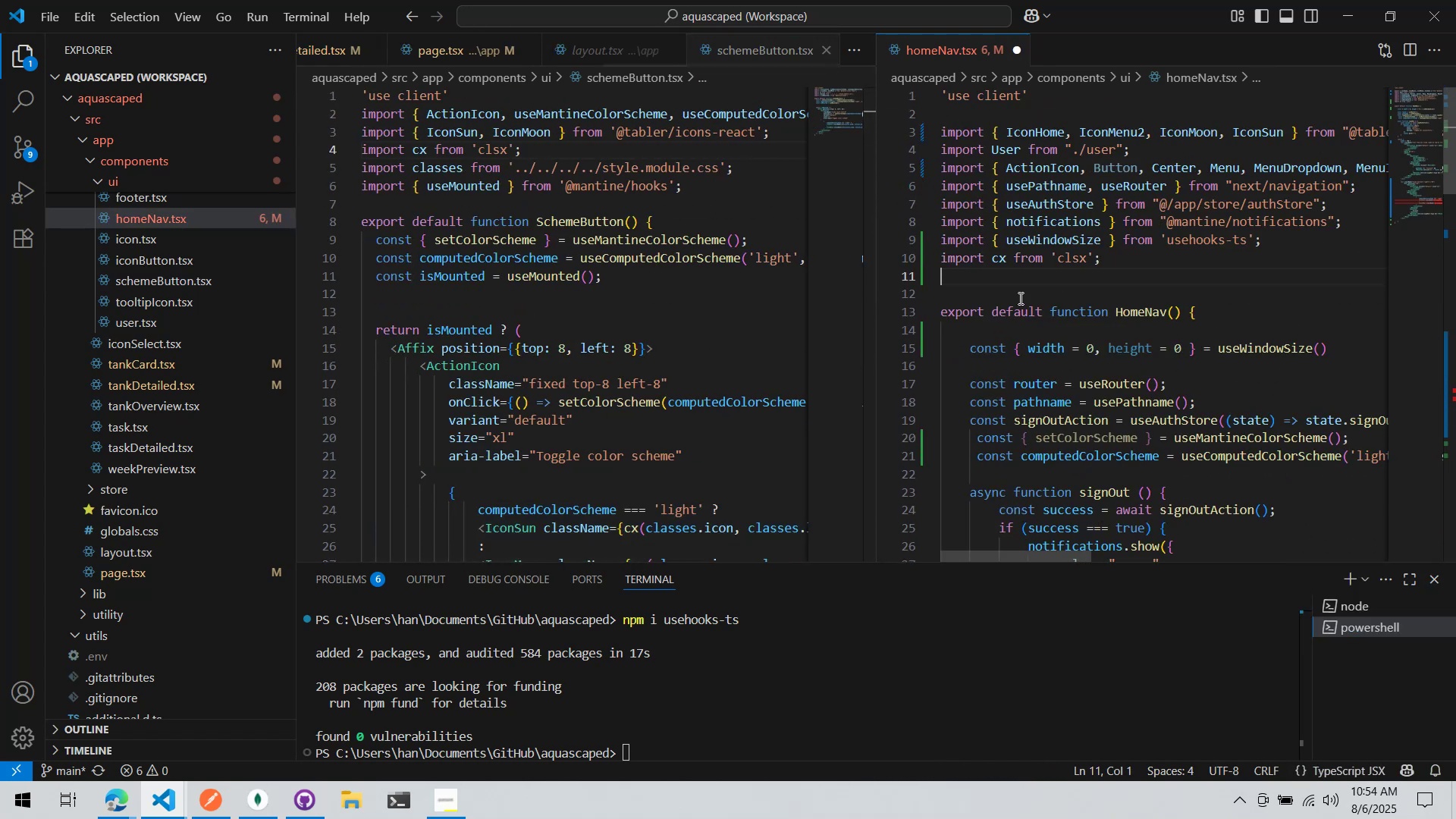 
scroll: coordinate [1043, 310], scroll_direction: down, amount: 22.0
 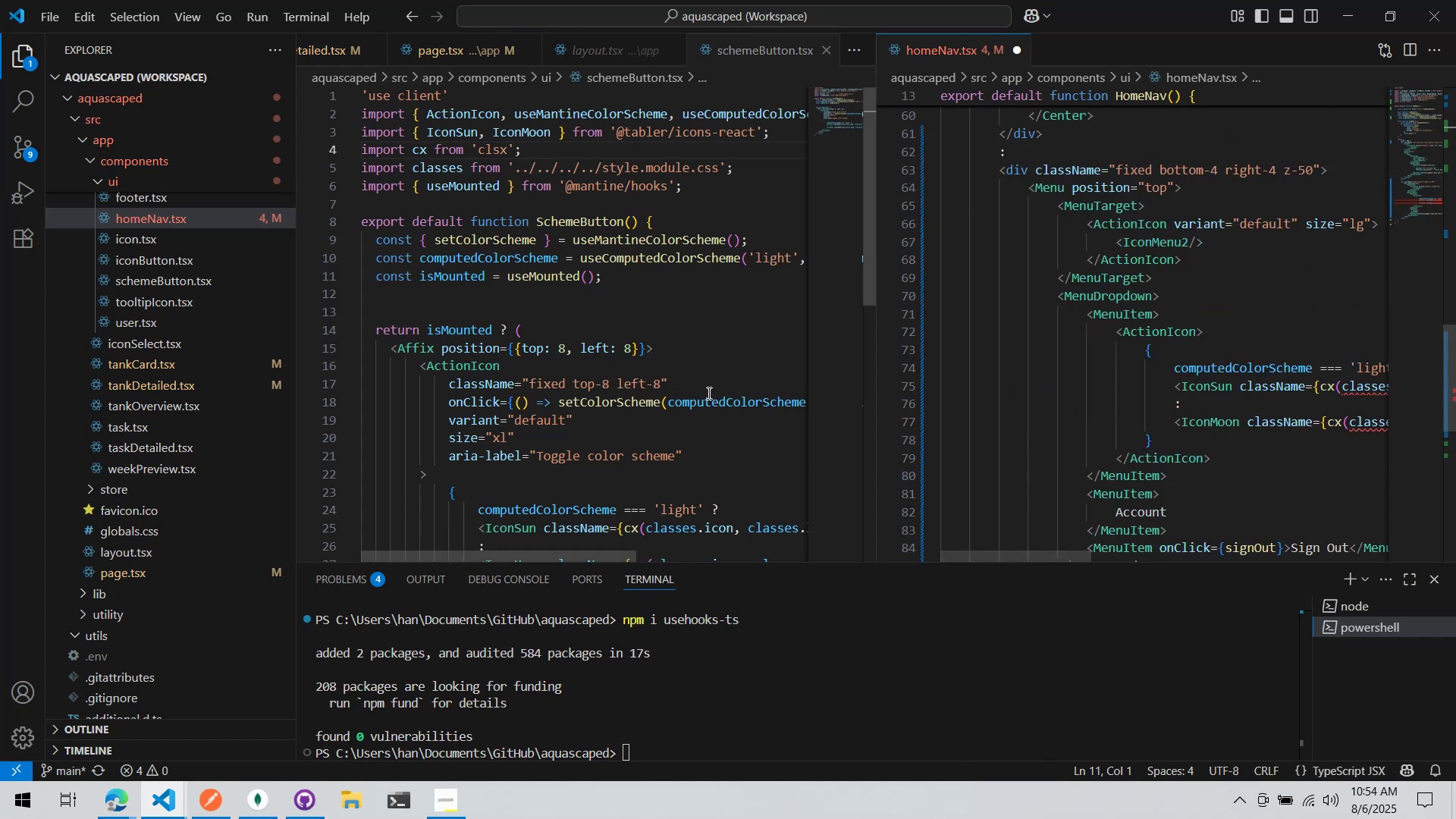 
left_click([599, 164])
 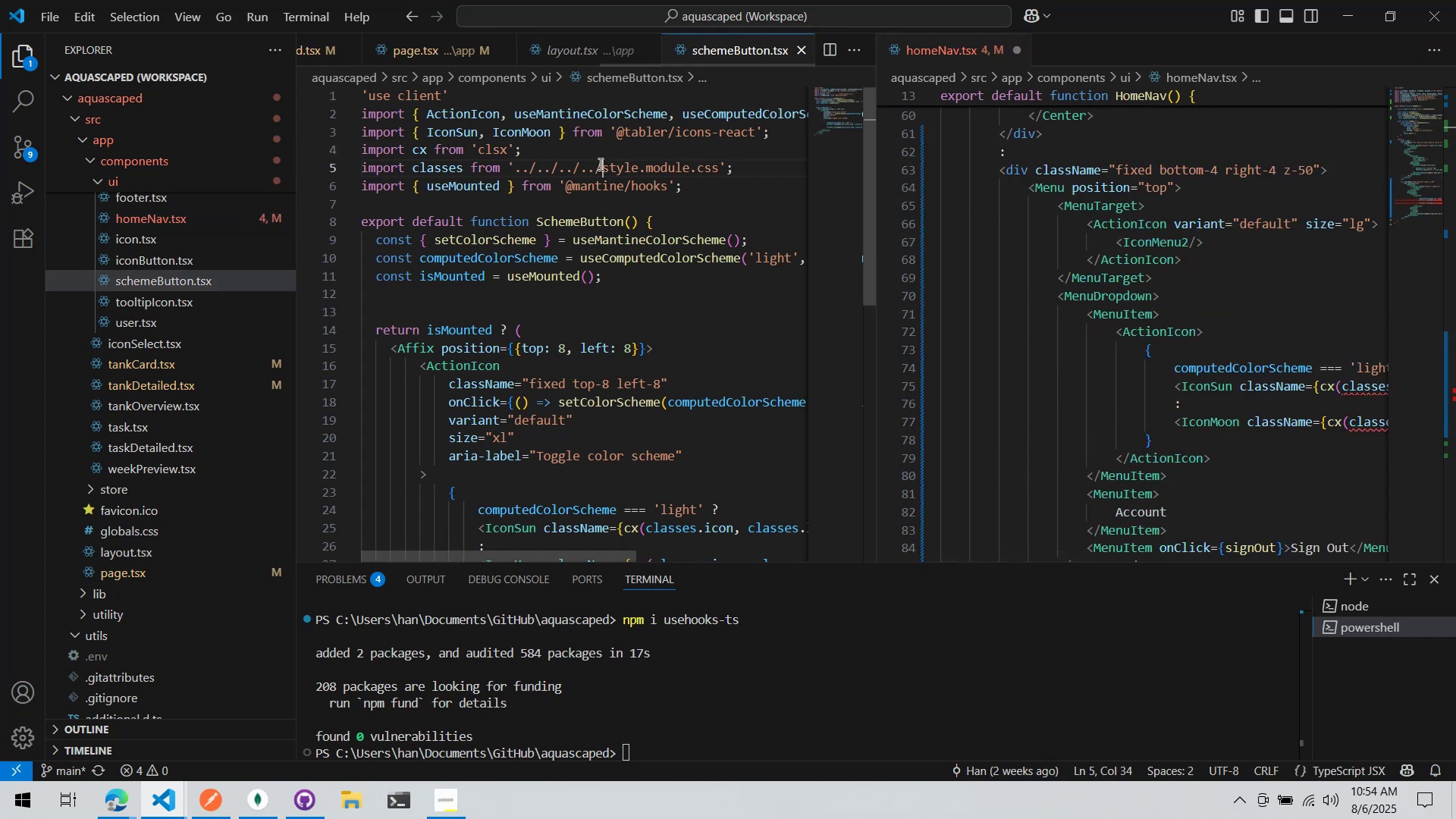 
key(Control+ControlLeft)
 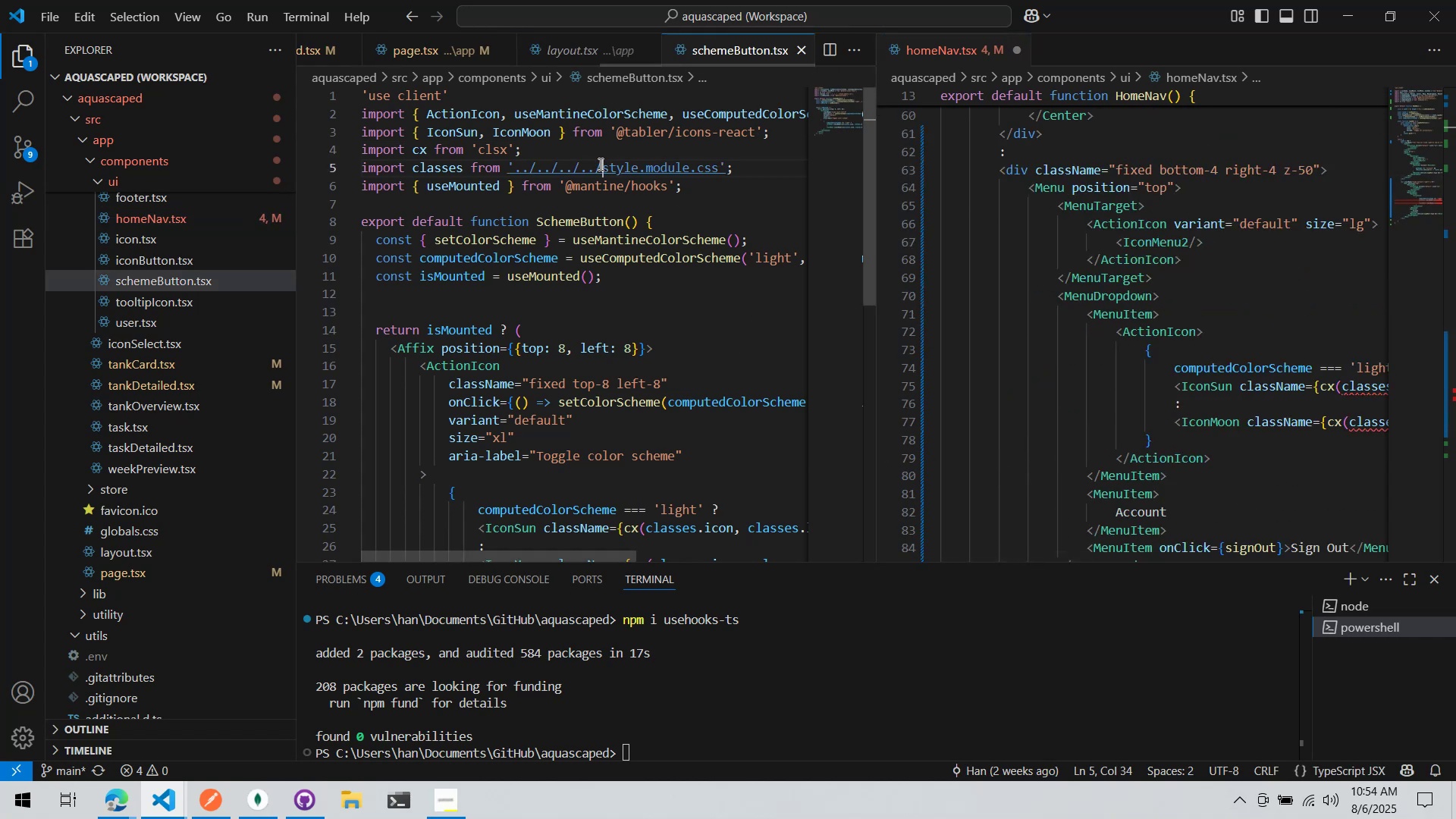 
key(Control+C)
 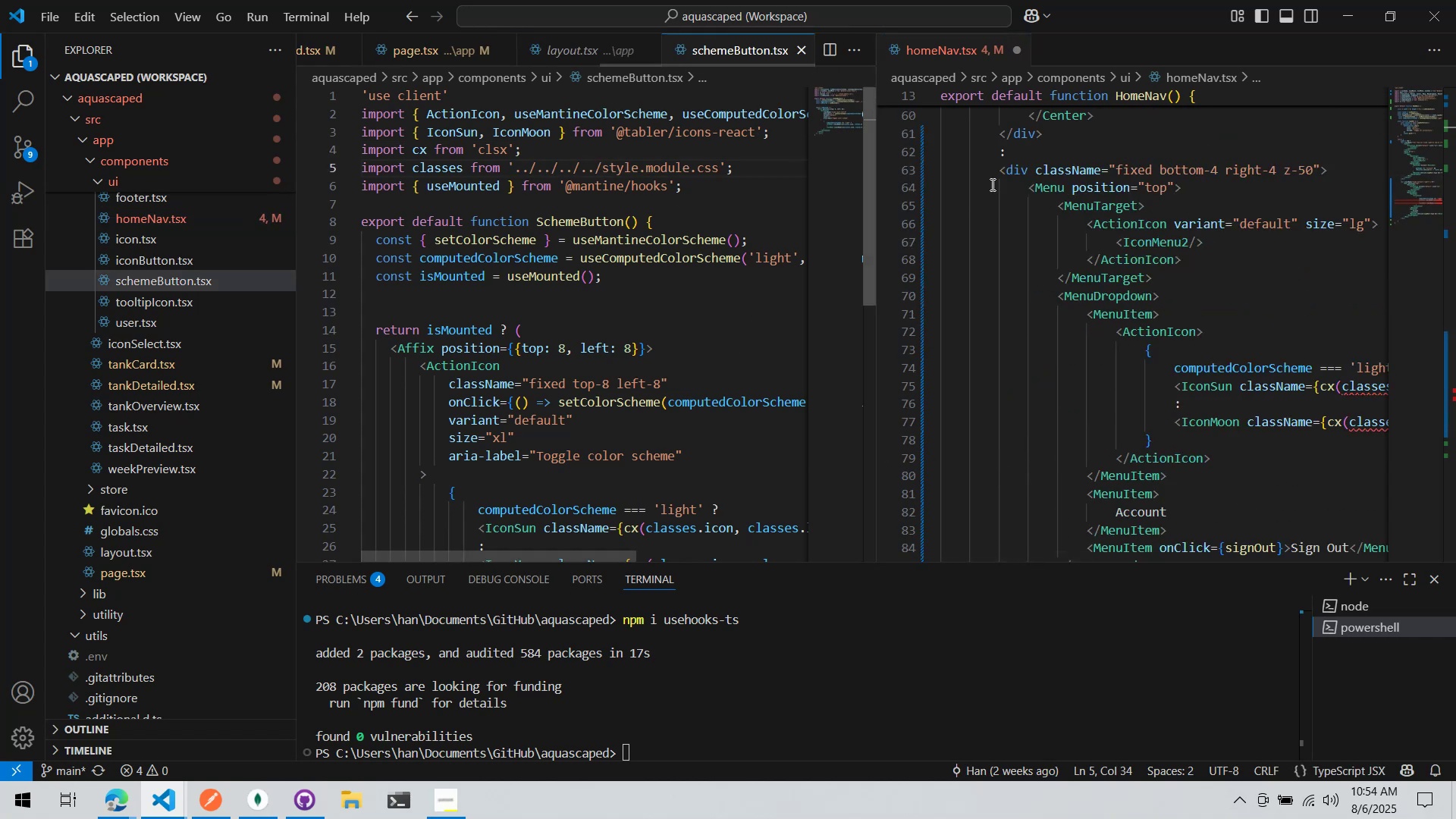 
scroll: coordinate [1173, 219], scroll_direction: up, amount: 29.0
 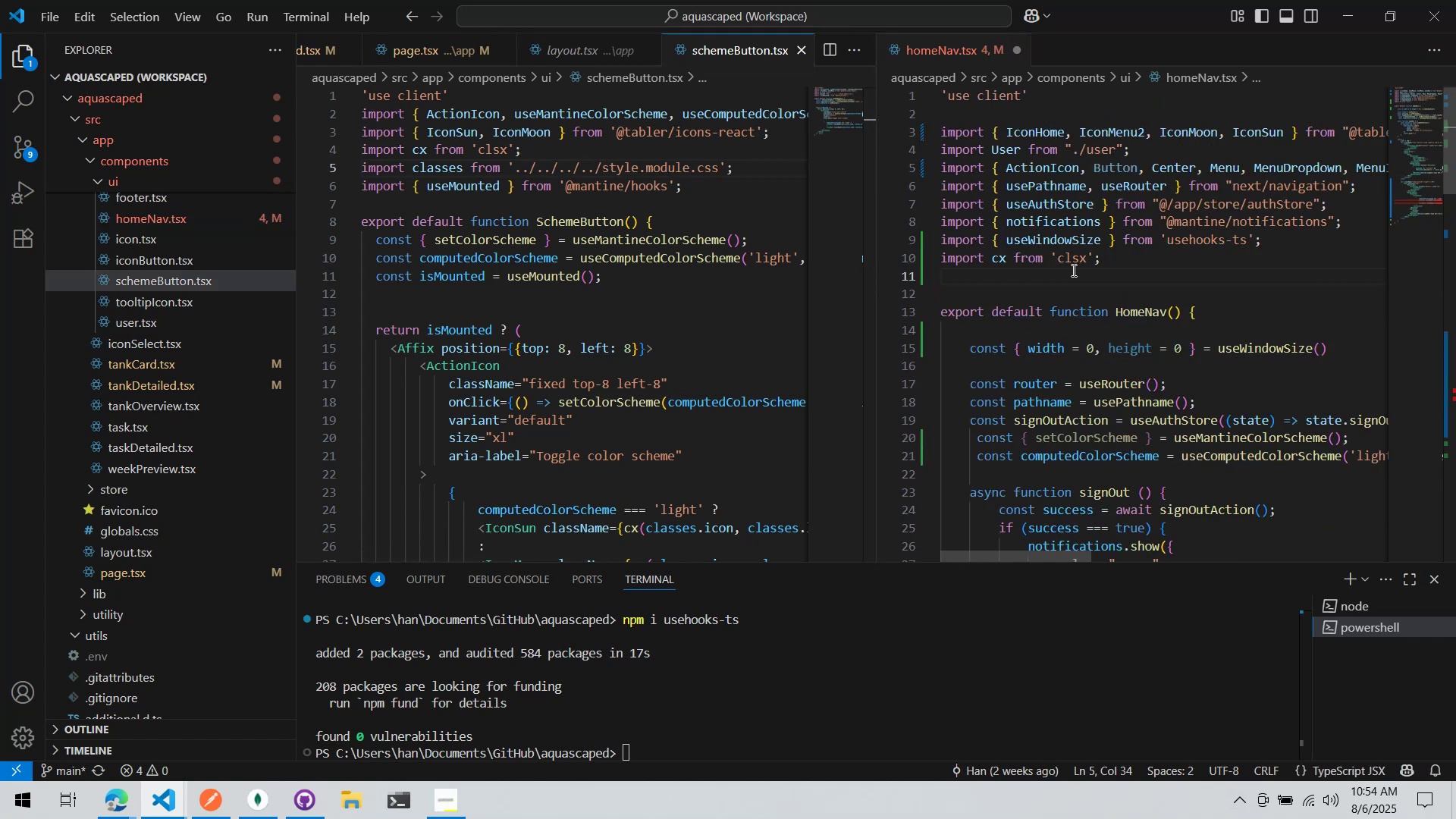 
left_click([1072, 271])
 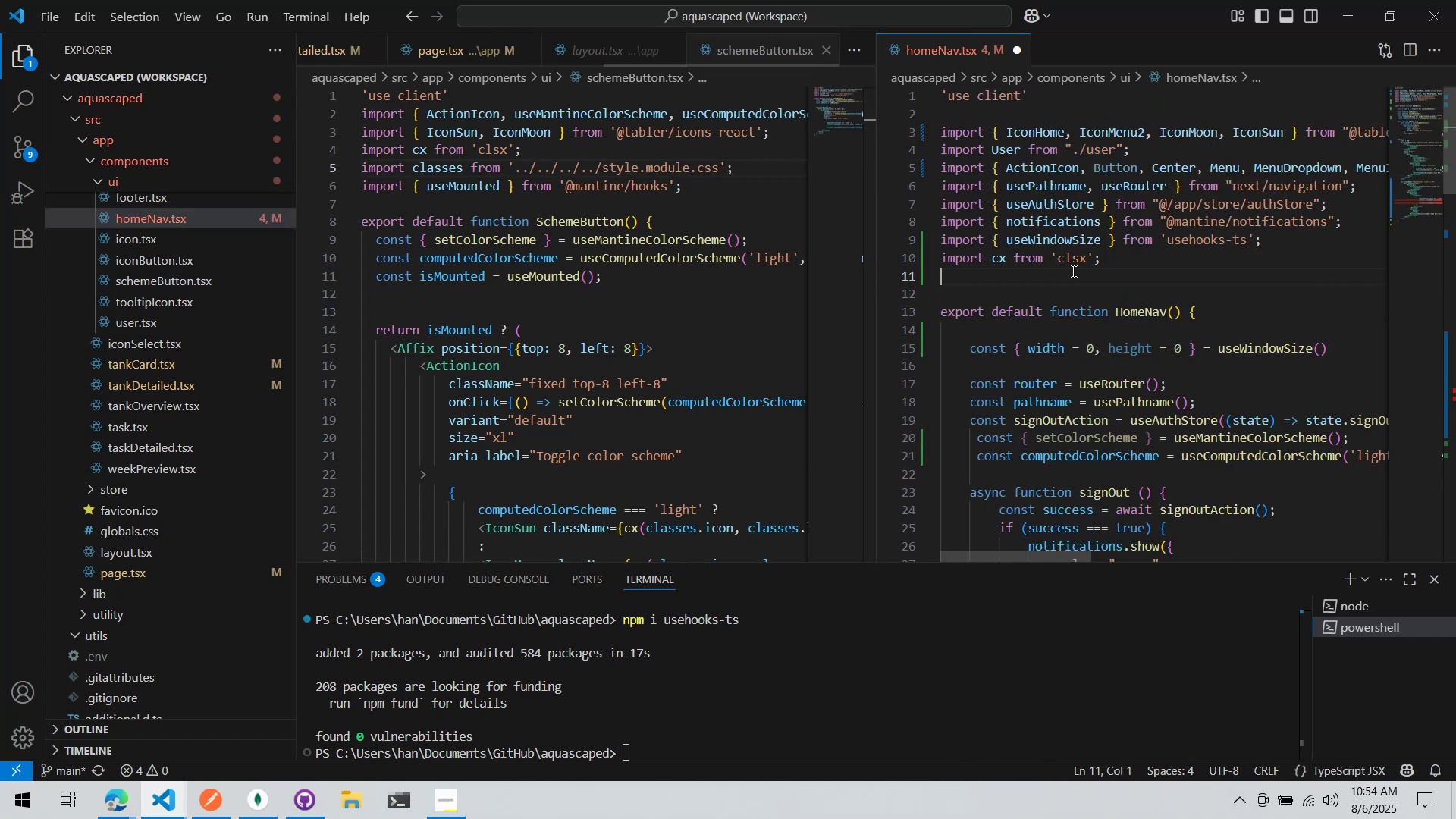 
key(Control+V)
 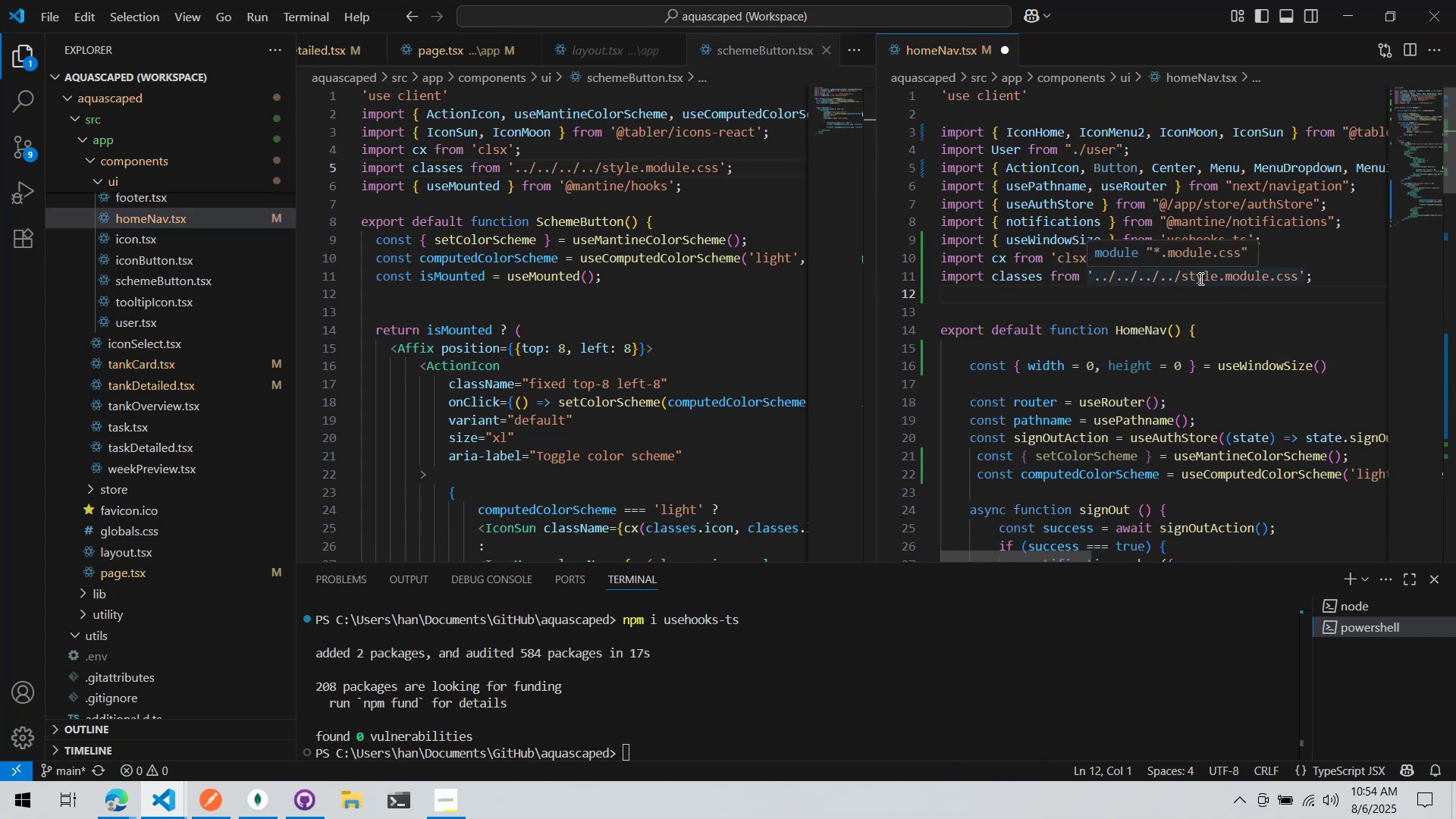 
left_click([1179, 278])
 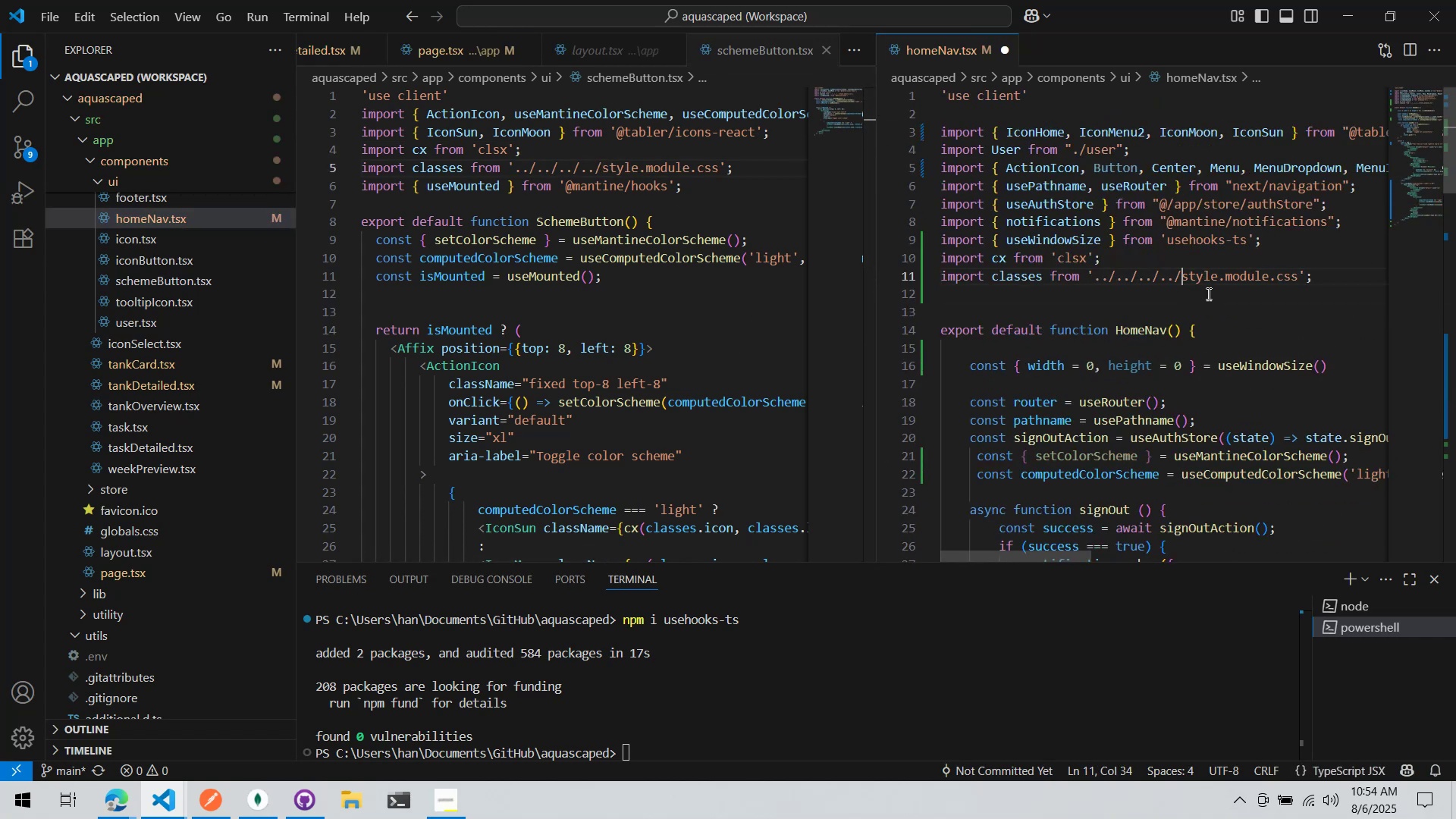 
key(Control+ControlLeft)
 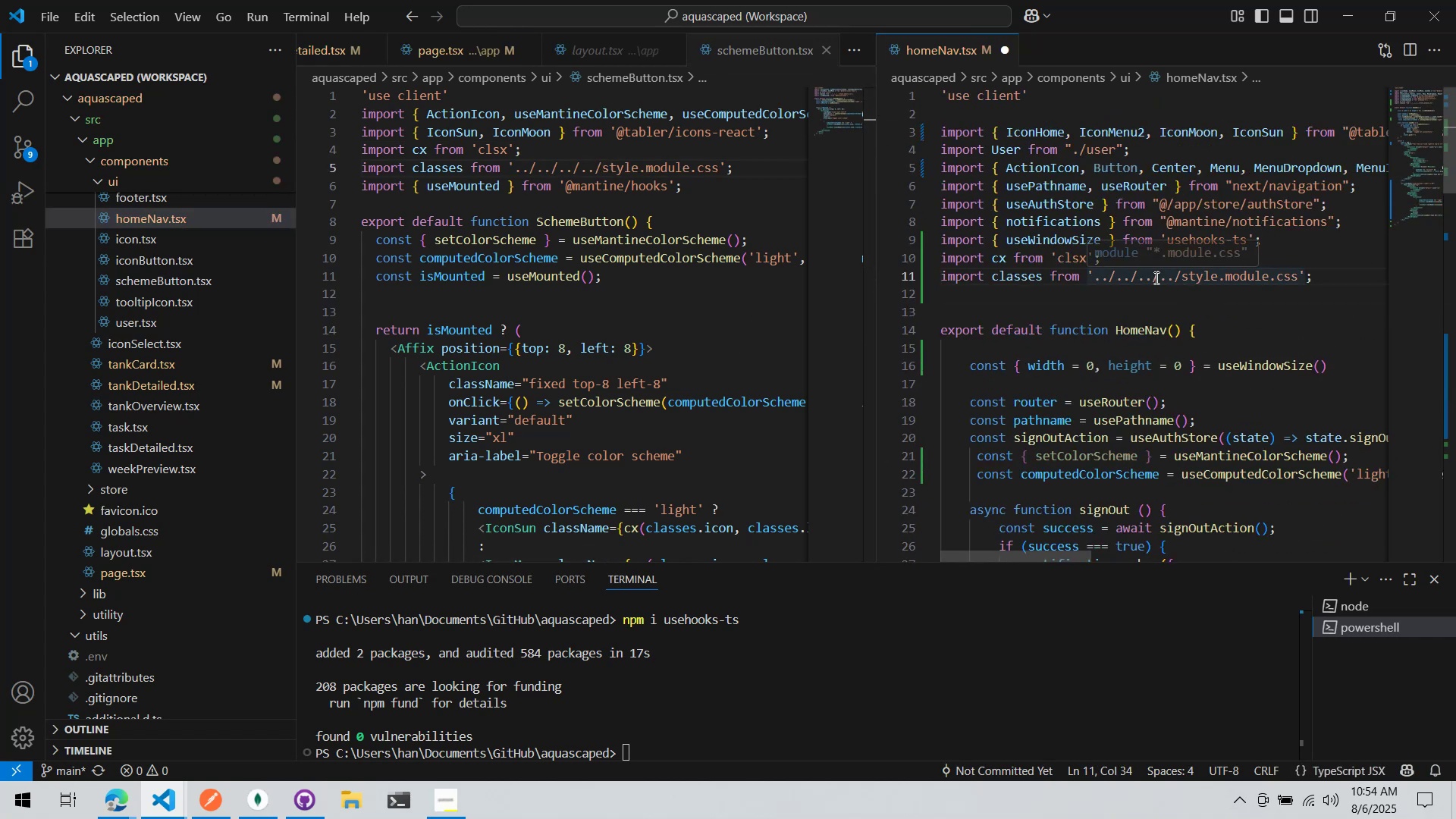 
key(Control+S)
 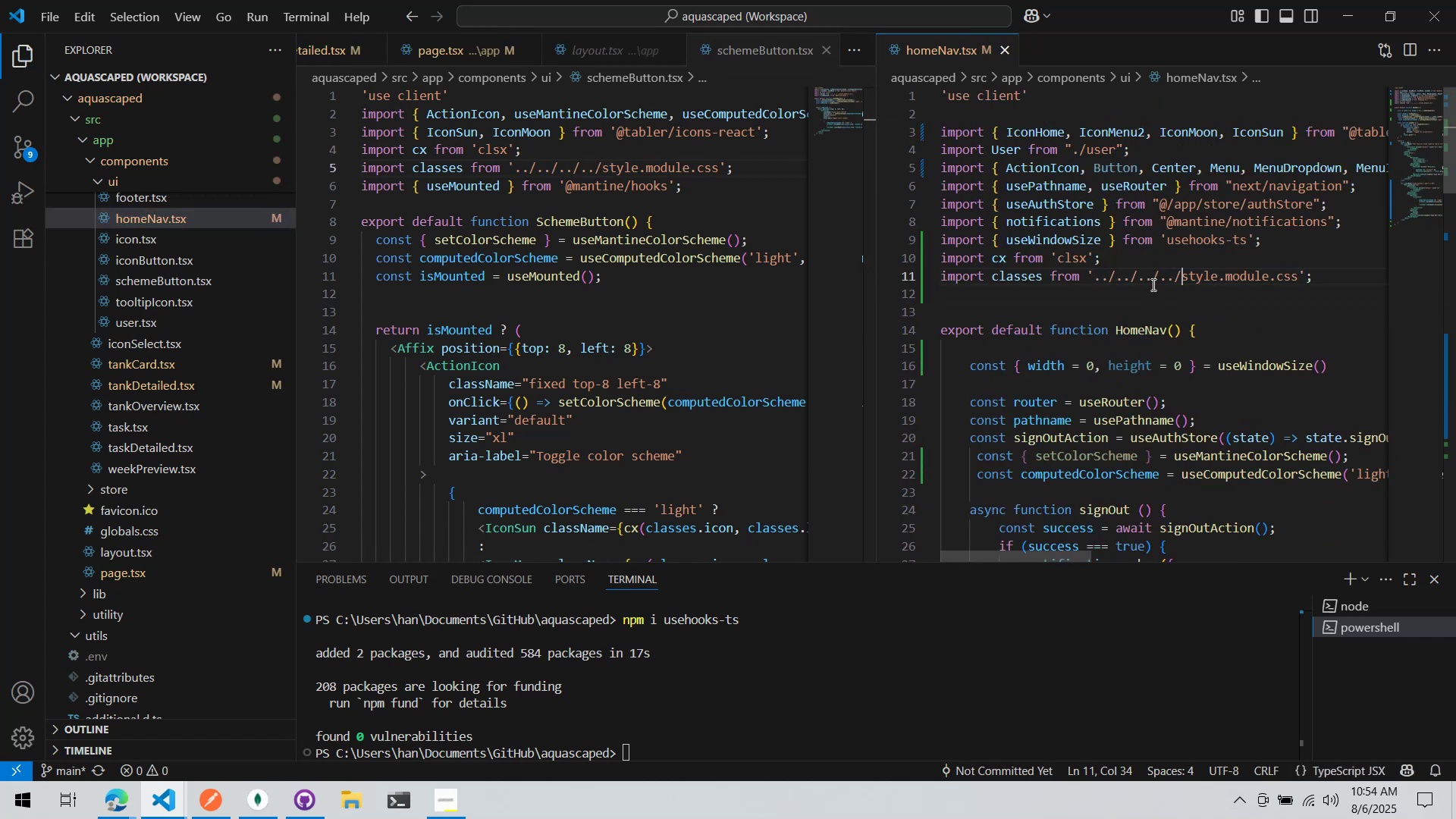 
key(Alt+AltLeft)
 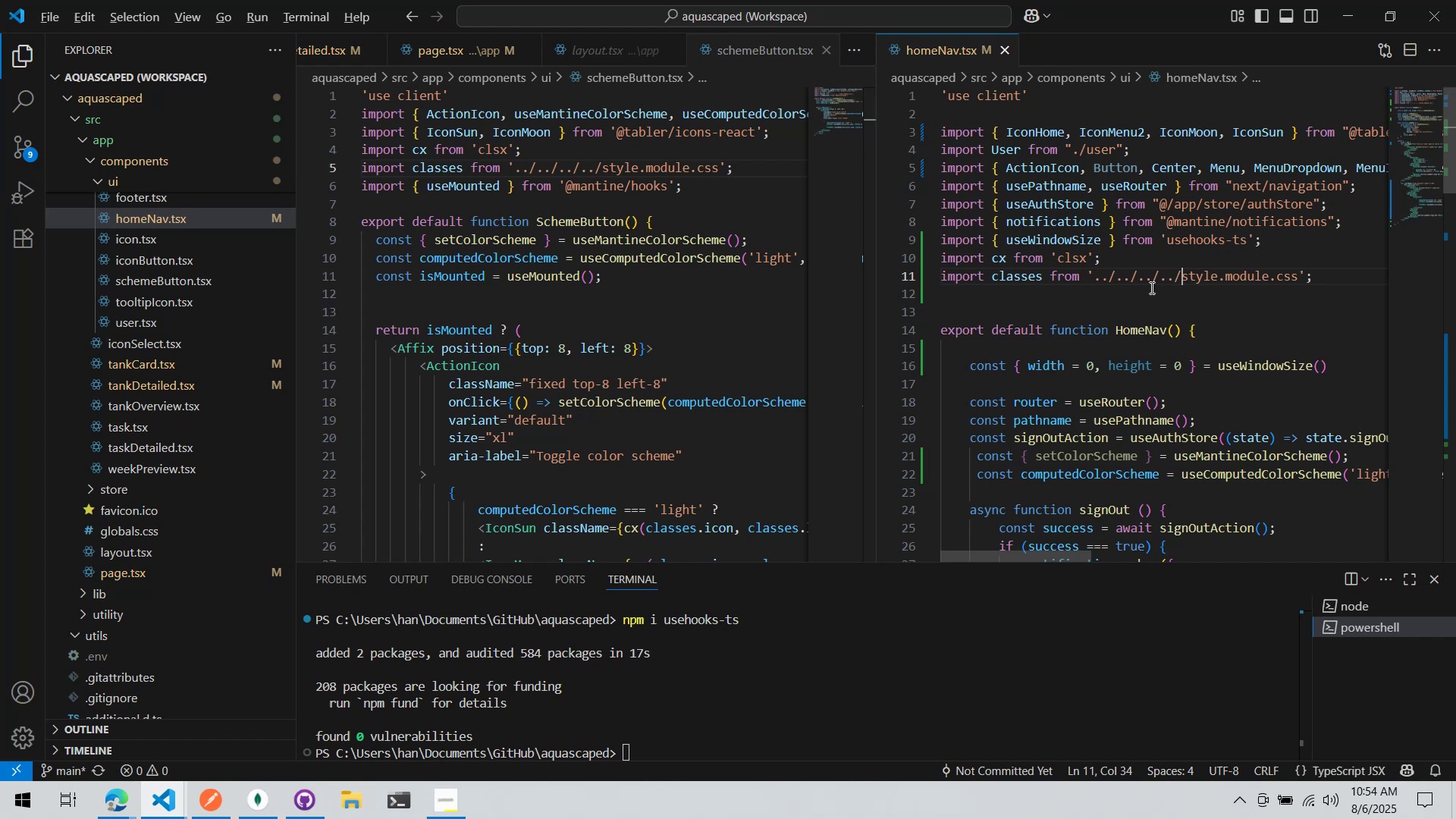 
key(Alt+Tab)
 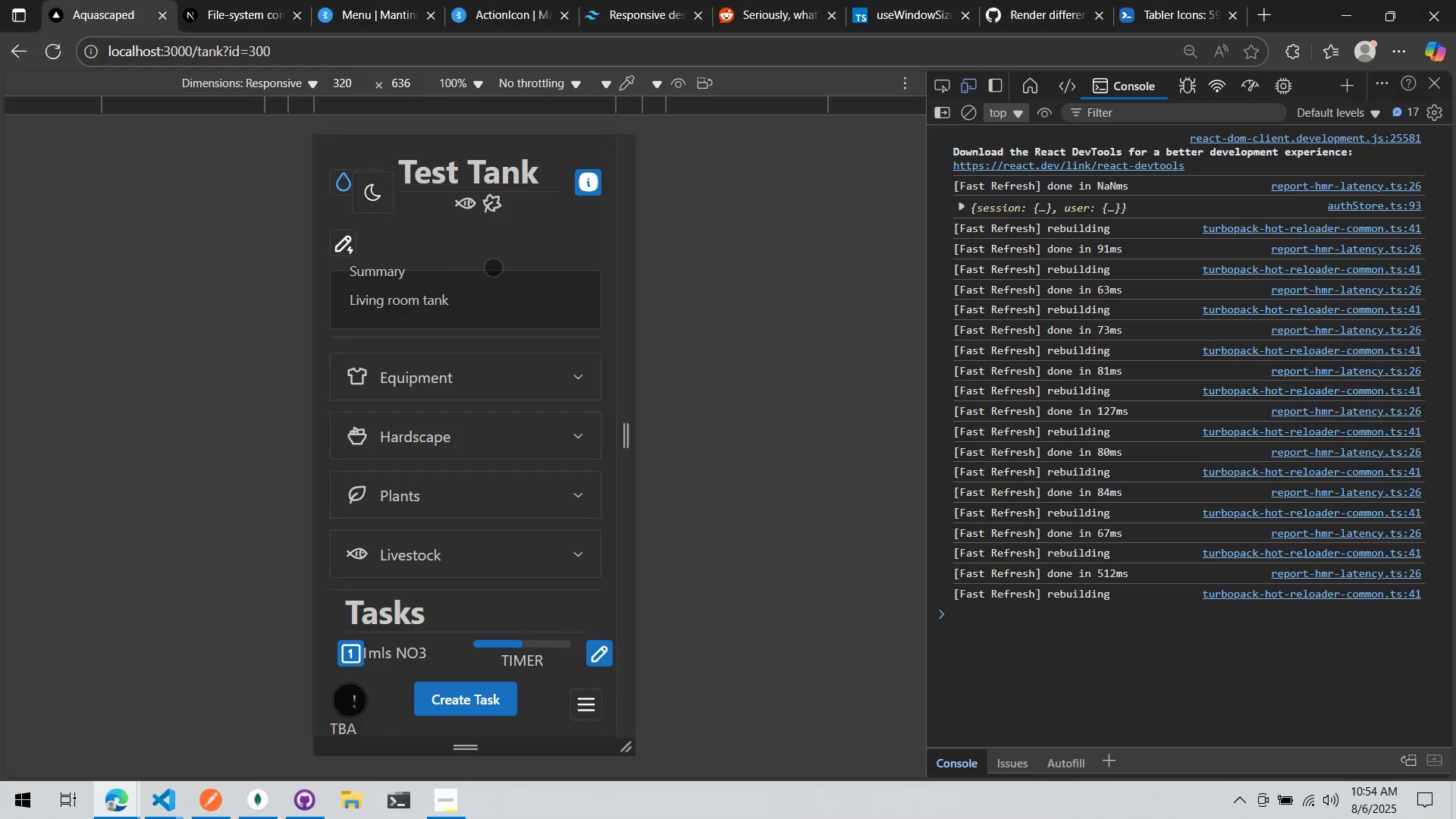 
key(Alt+AltLeft)
 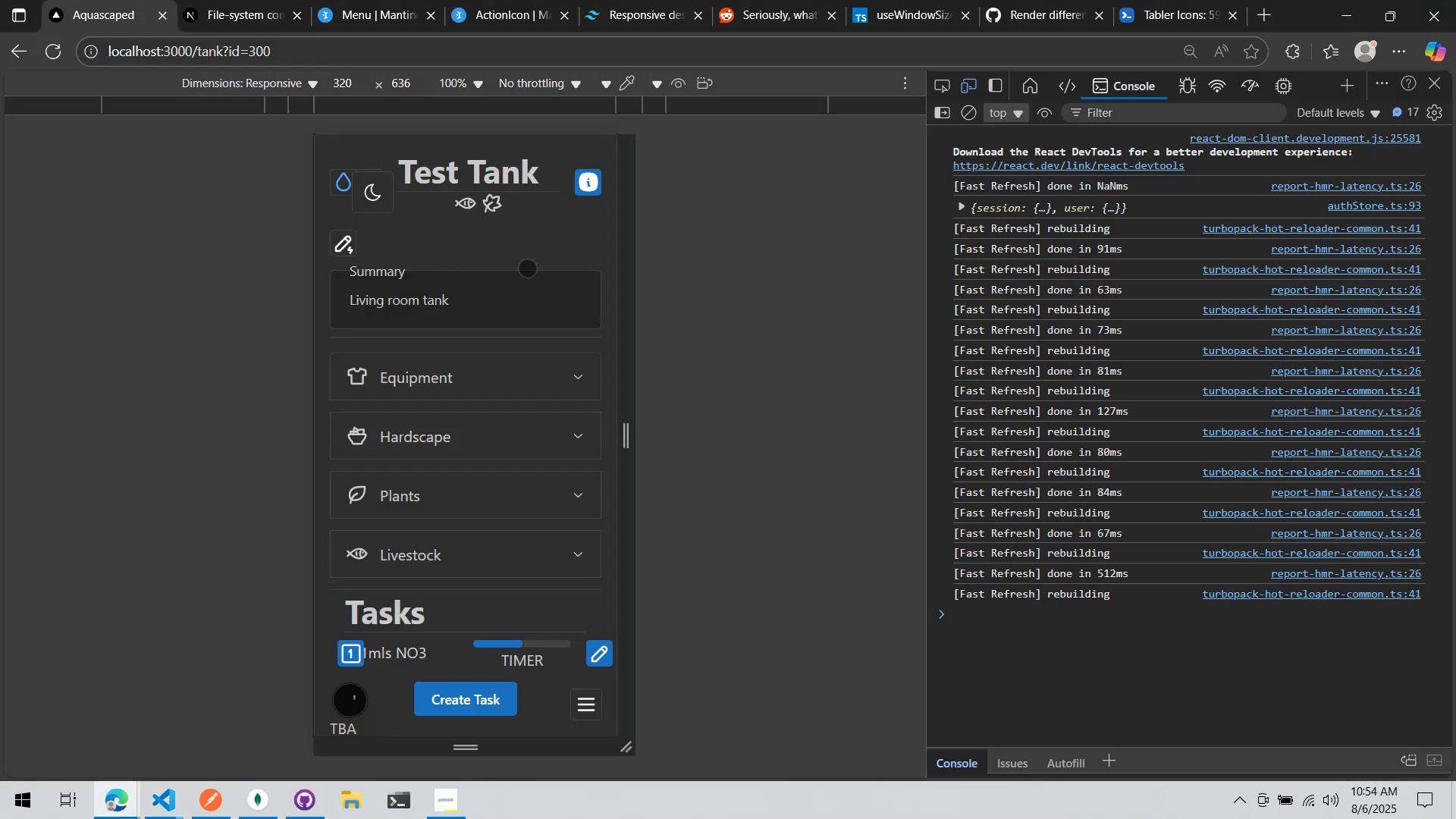 
key(Alt+Tab)
 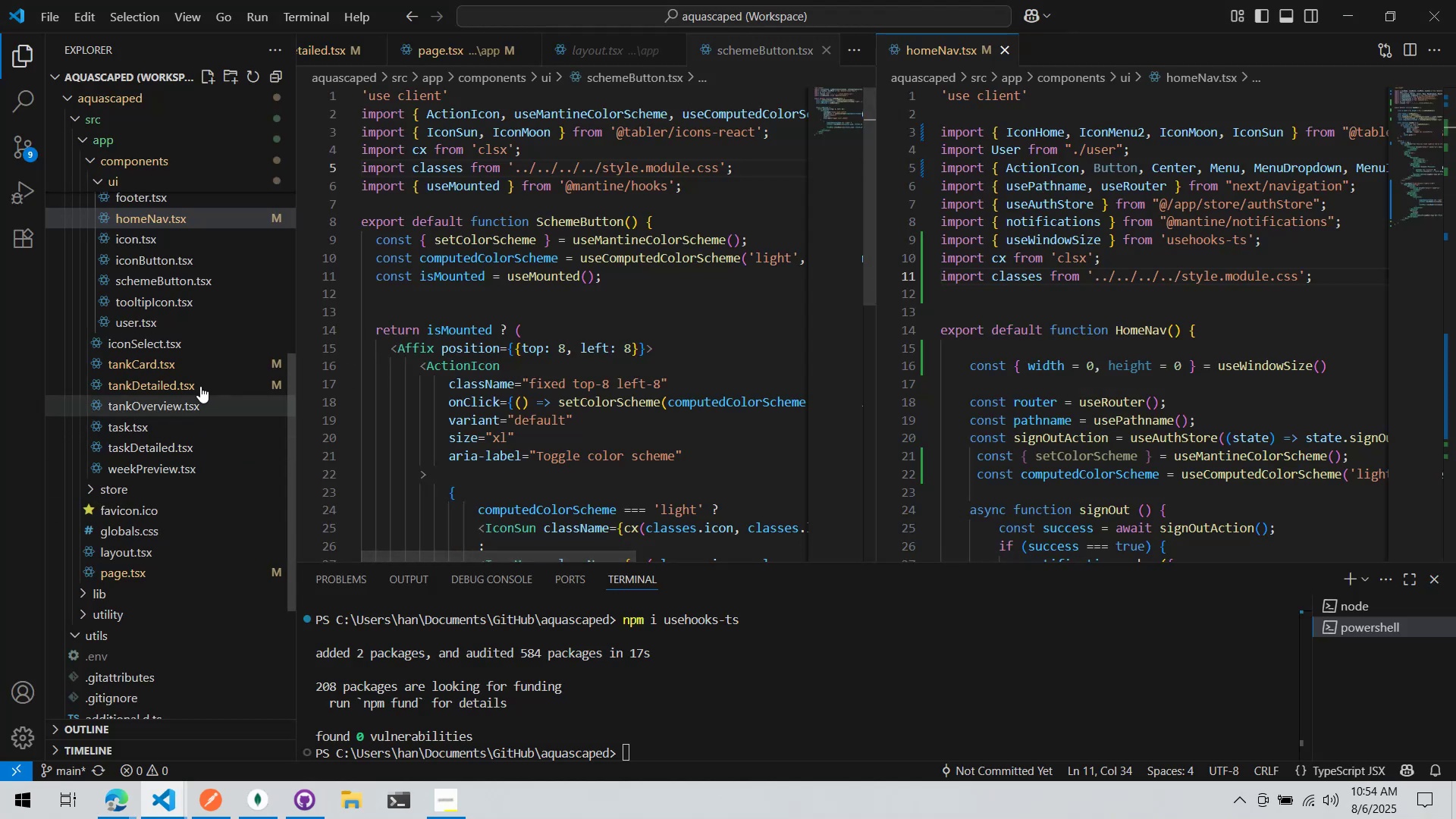 
scroll: coordinate [200, 381], scroll_direction: up, amount: 2.0
 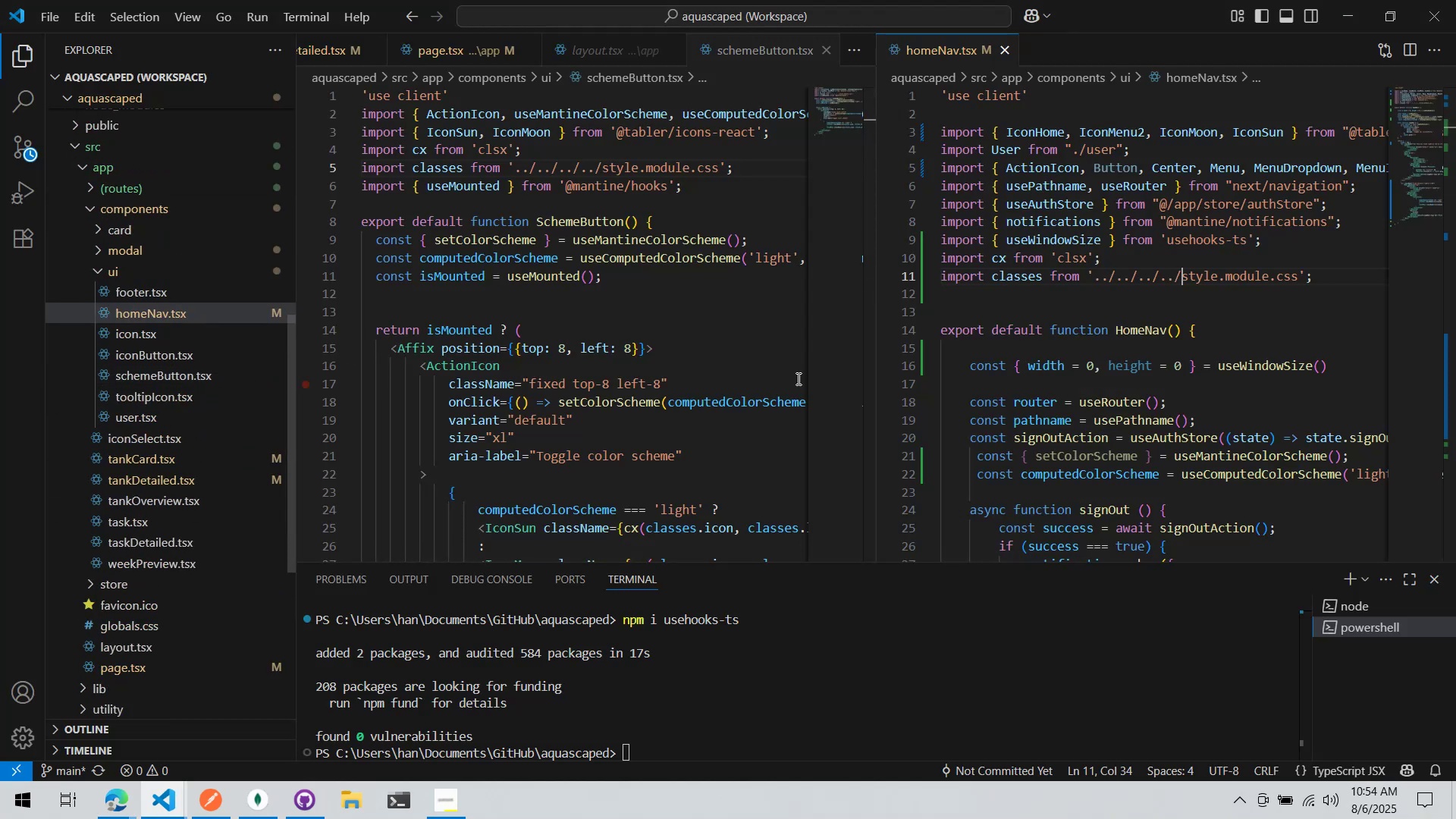 
scroll: coordinate [1062, 534], scroll_direction: down, amount: 21.0
 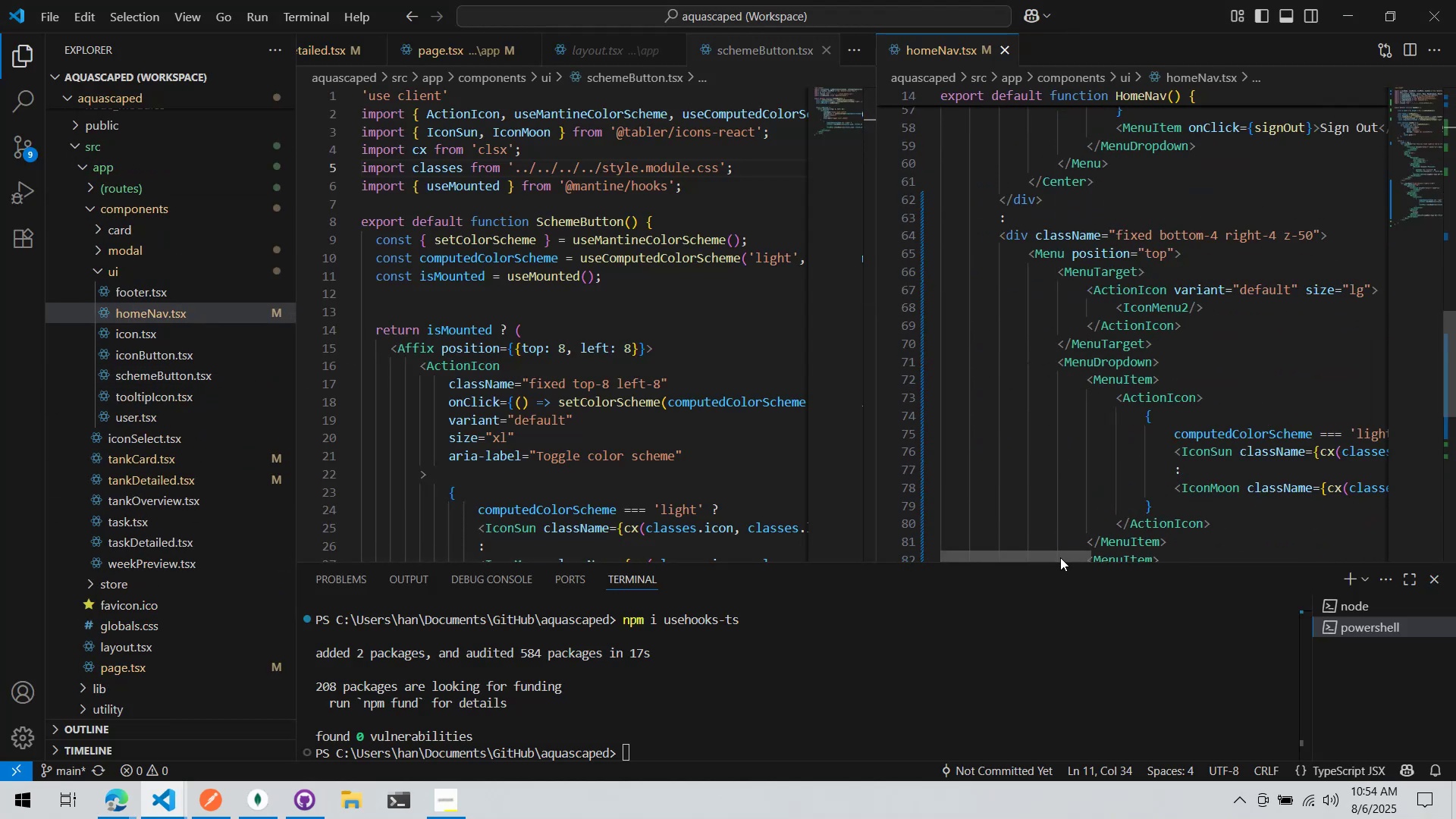 
left_click_drag(start_coordinate=[1060, 558], to_coordinate=[1195, 551])
 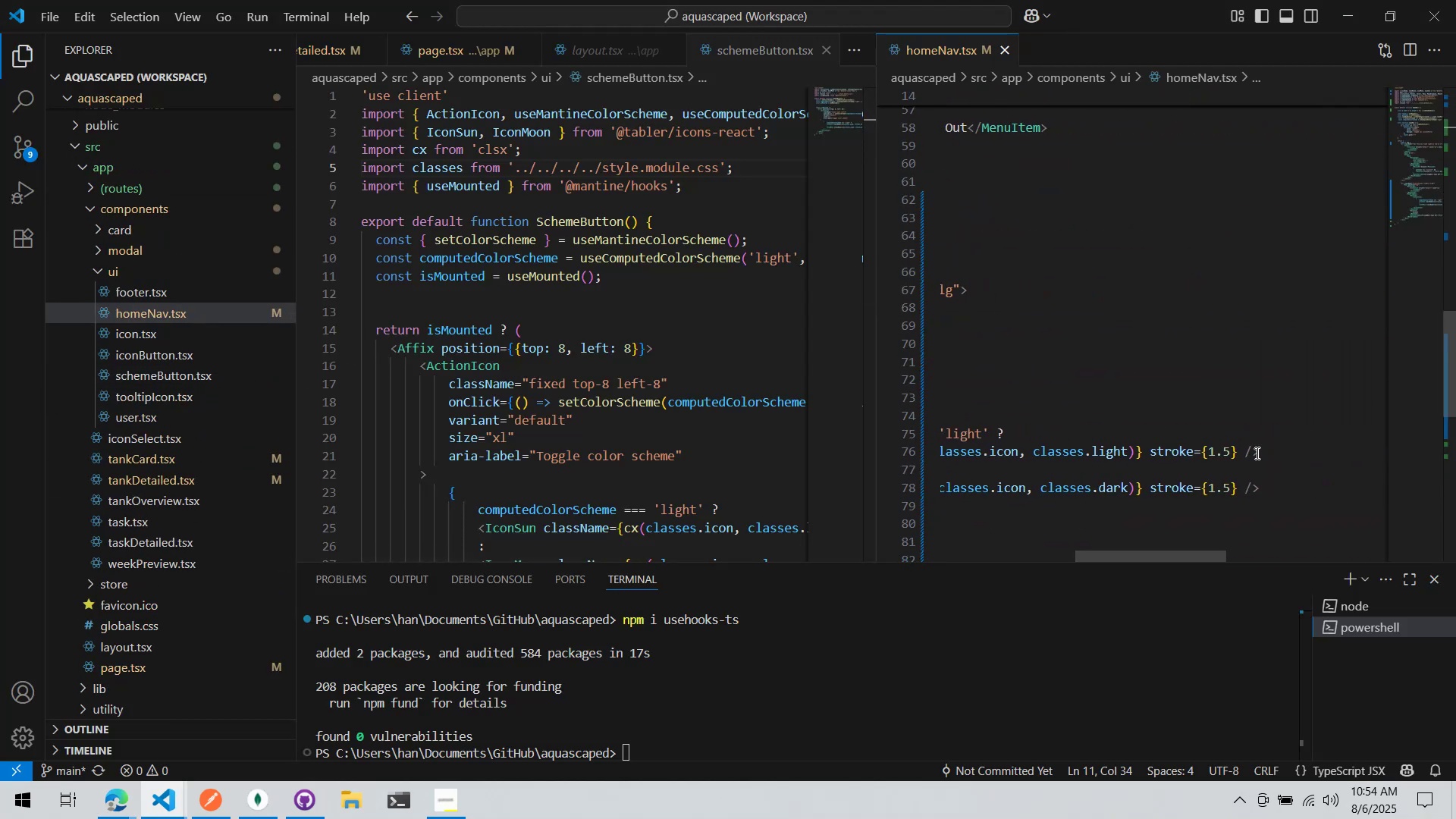 
key(Alt+AltLeft)
 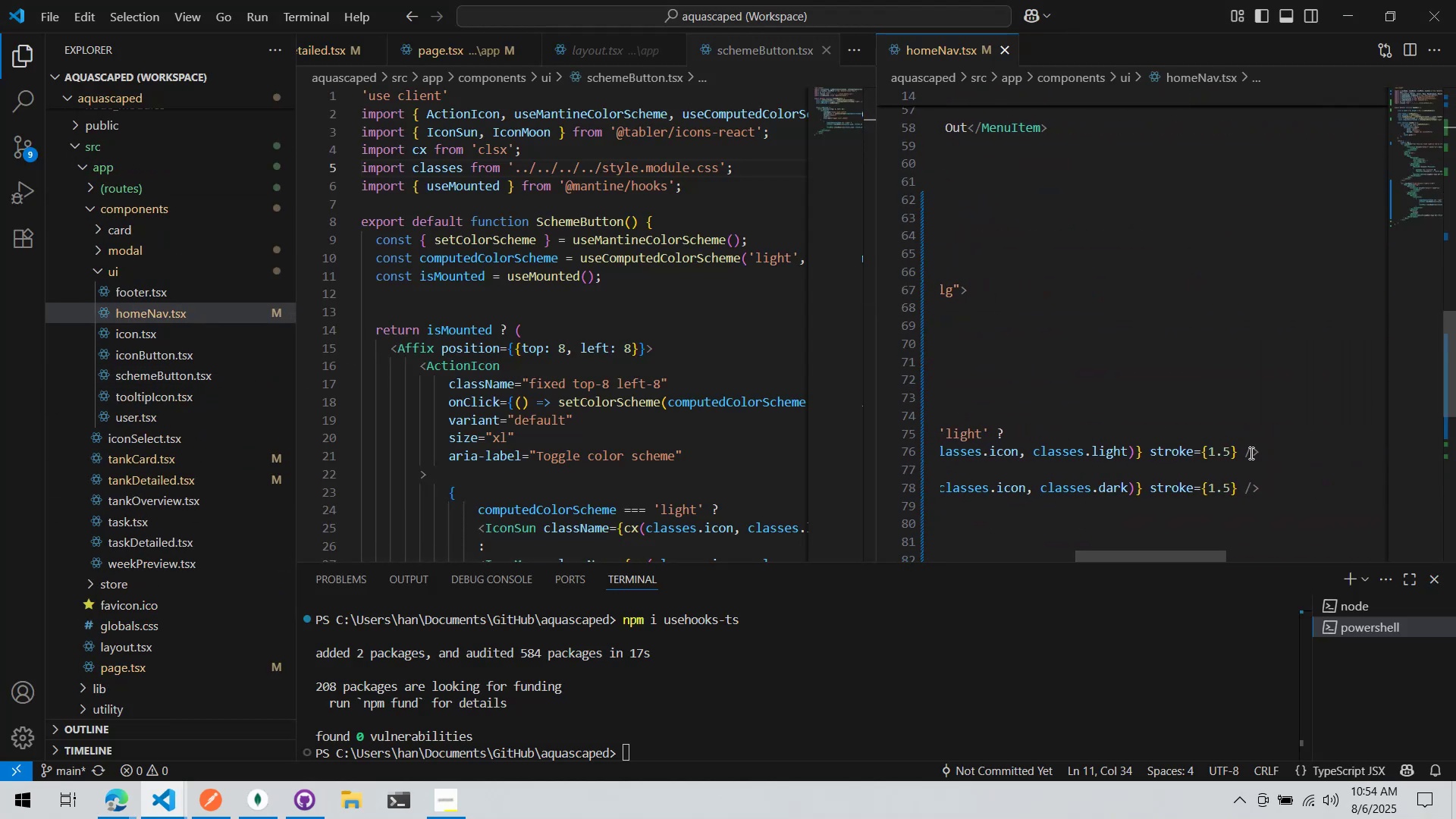 
key(Alt+Tab)
 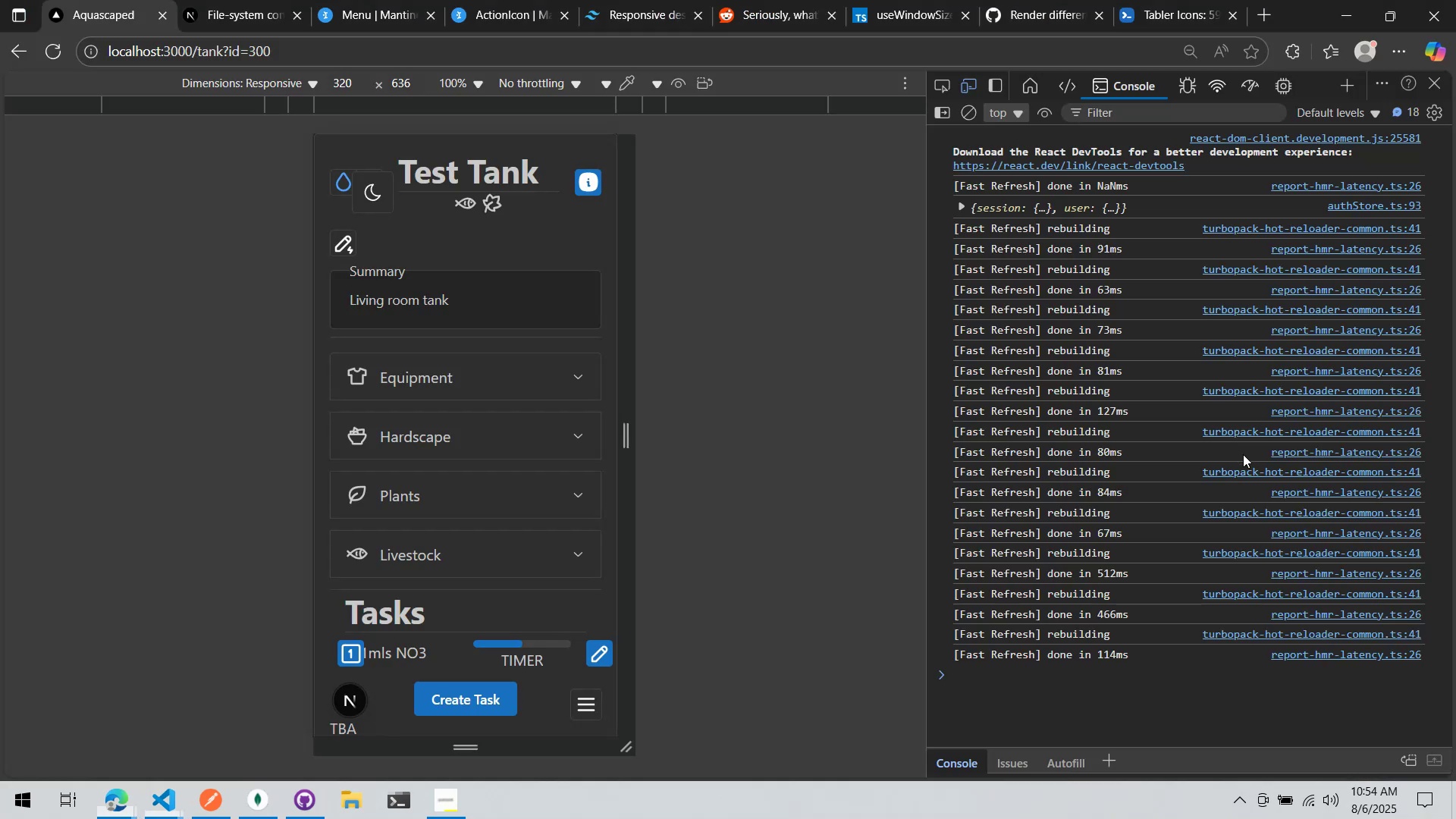 
key(Alt+Tab)
 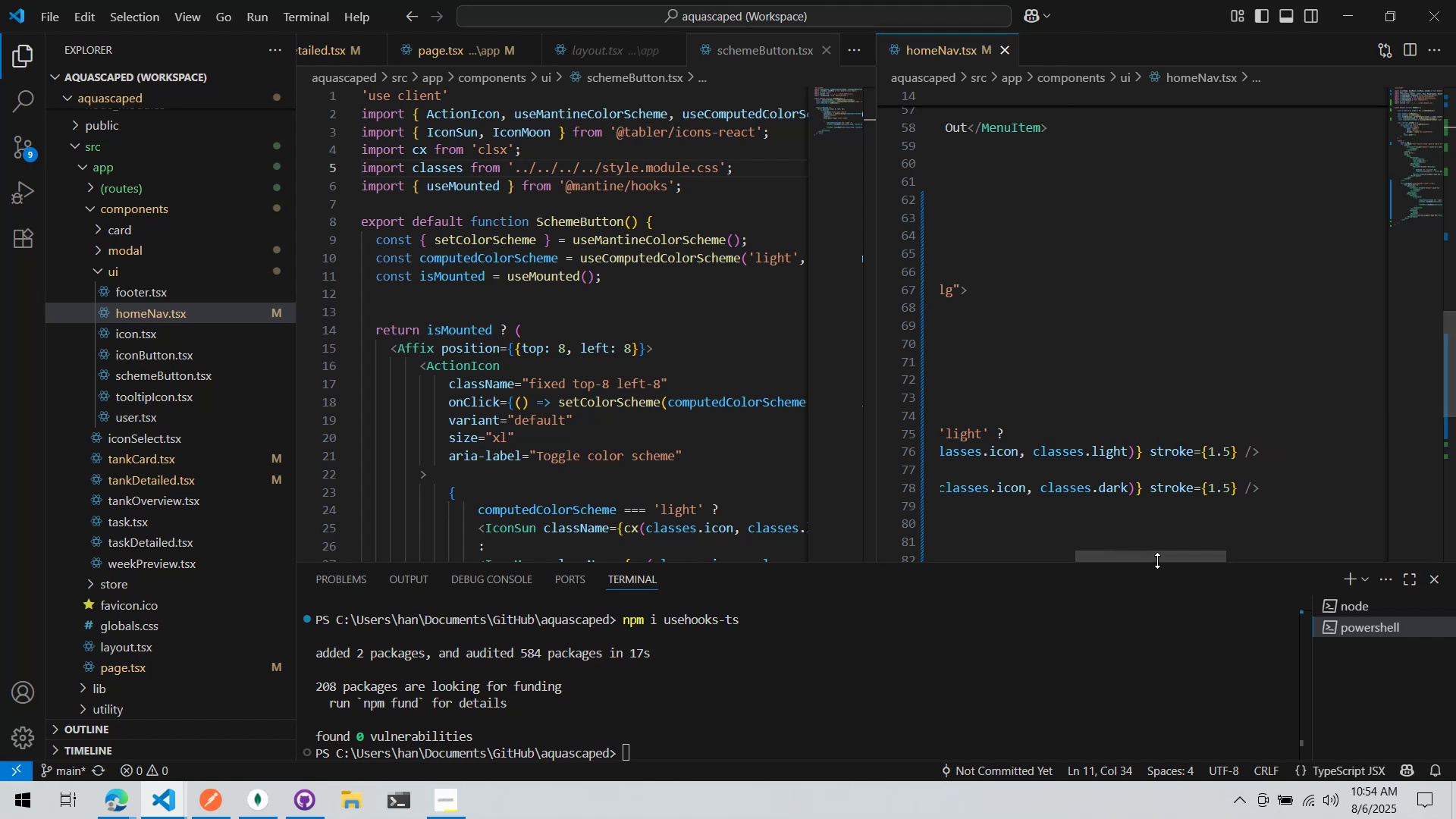 
left_click_drag(start_coordinate=[1160, 556], to_coordinate=[1056, 544])
 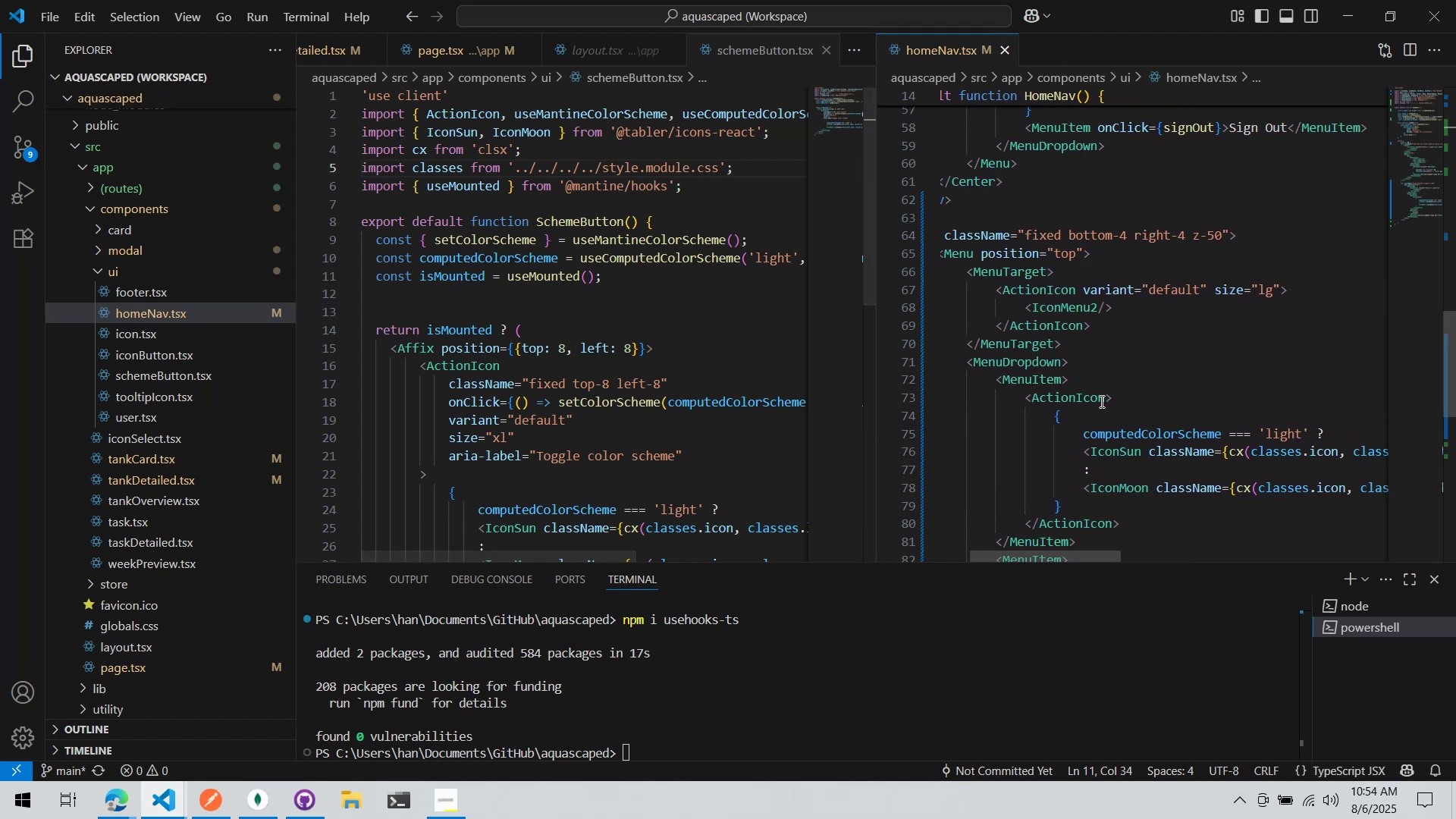 
left_click([1106, 397])
 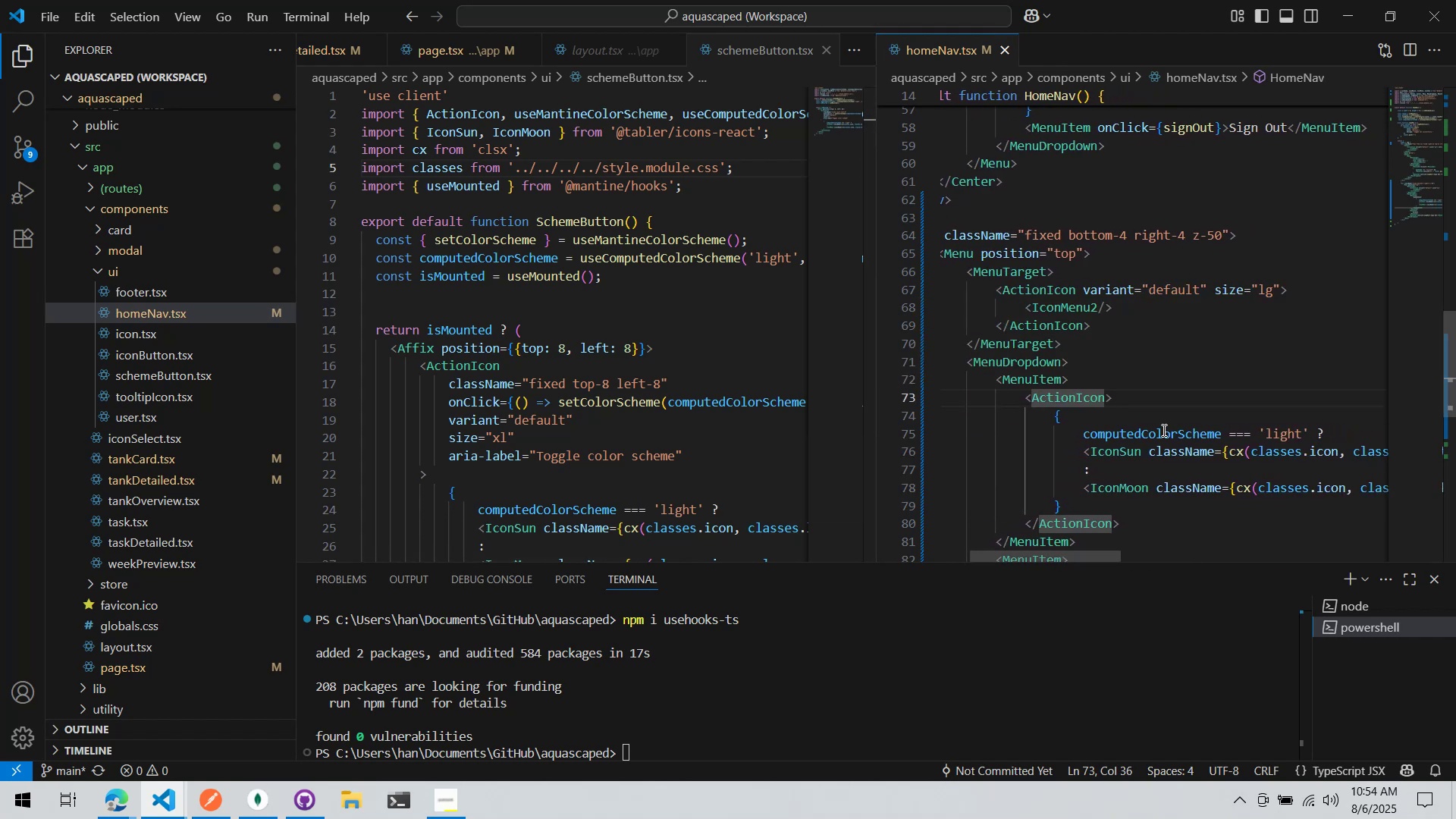 
key(Enter)
 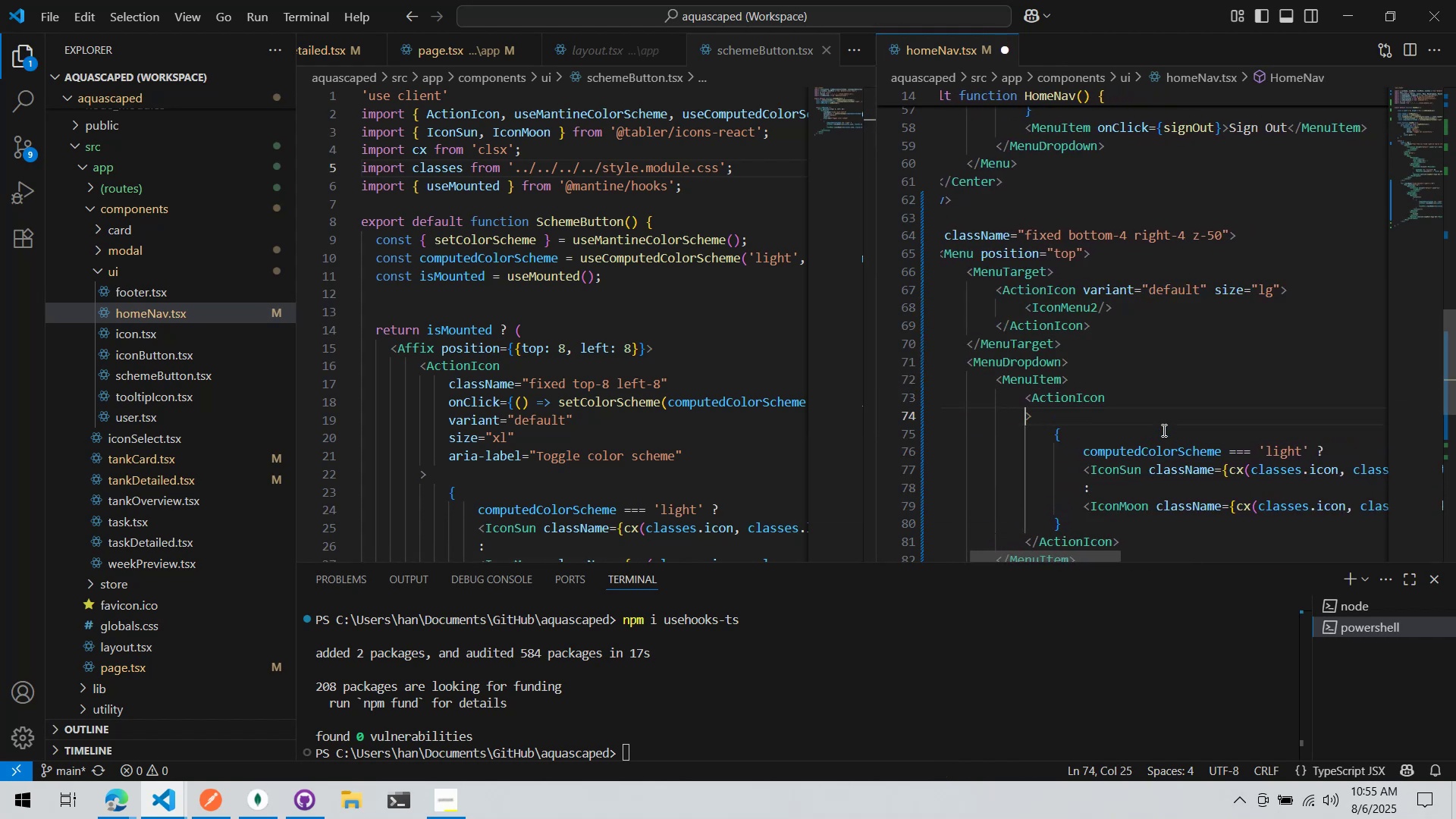 
key(Enter)
 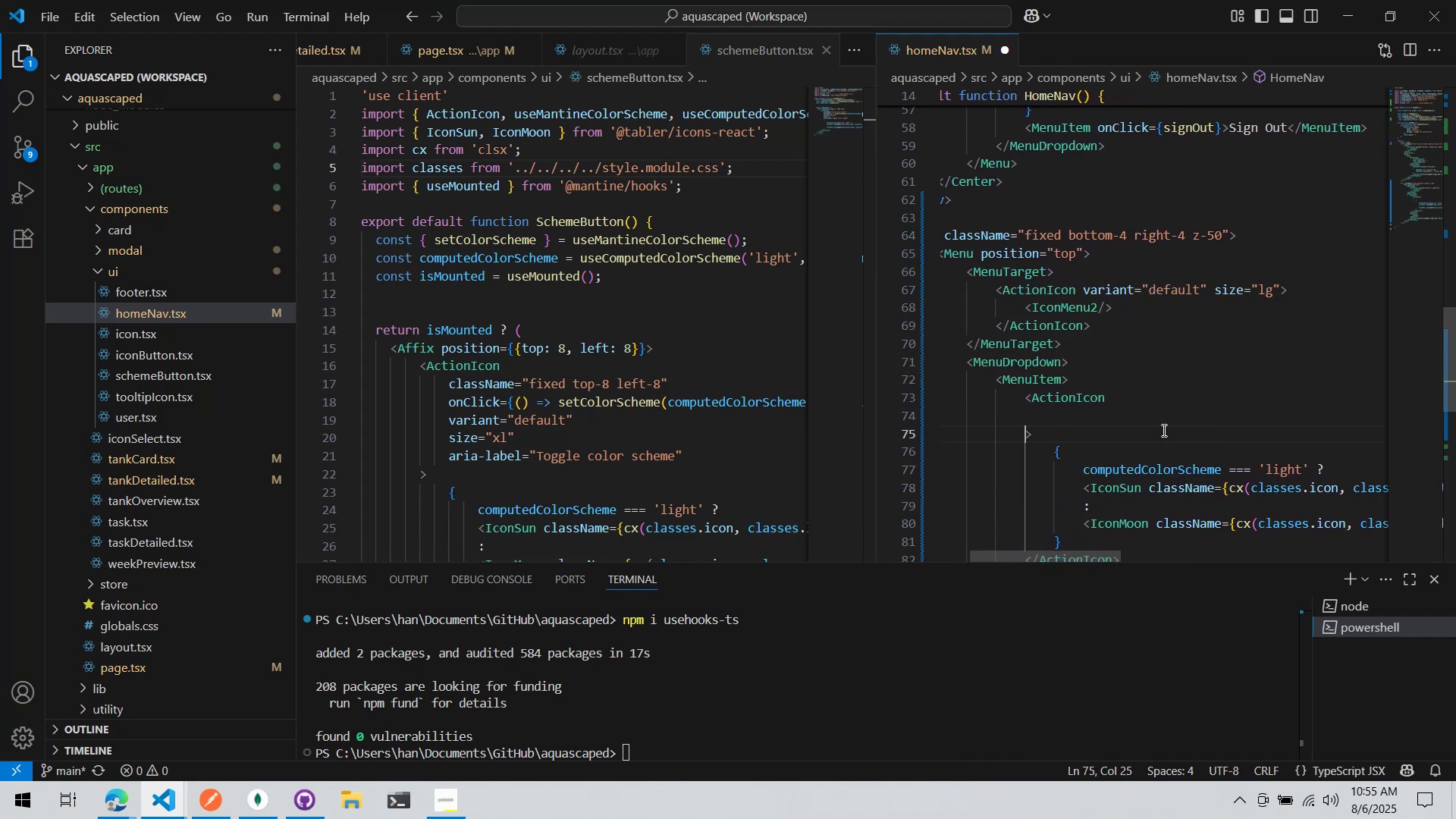 
key(ArrowUp)
 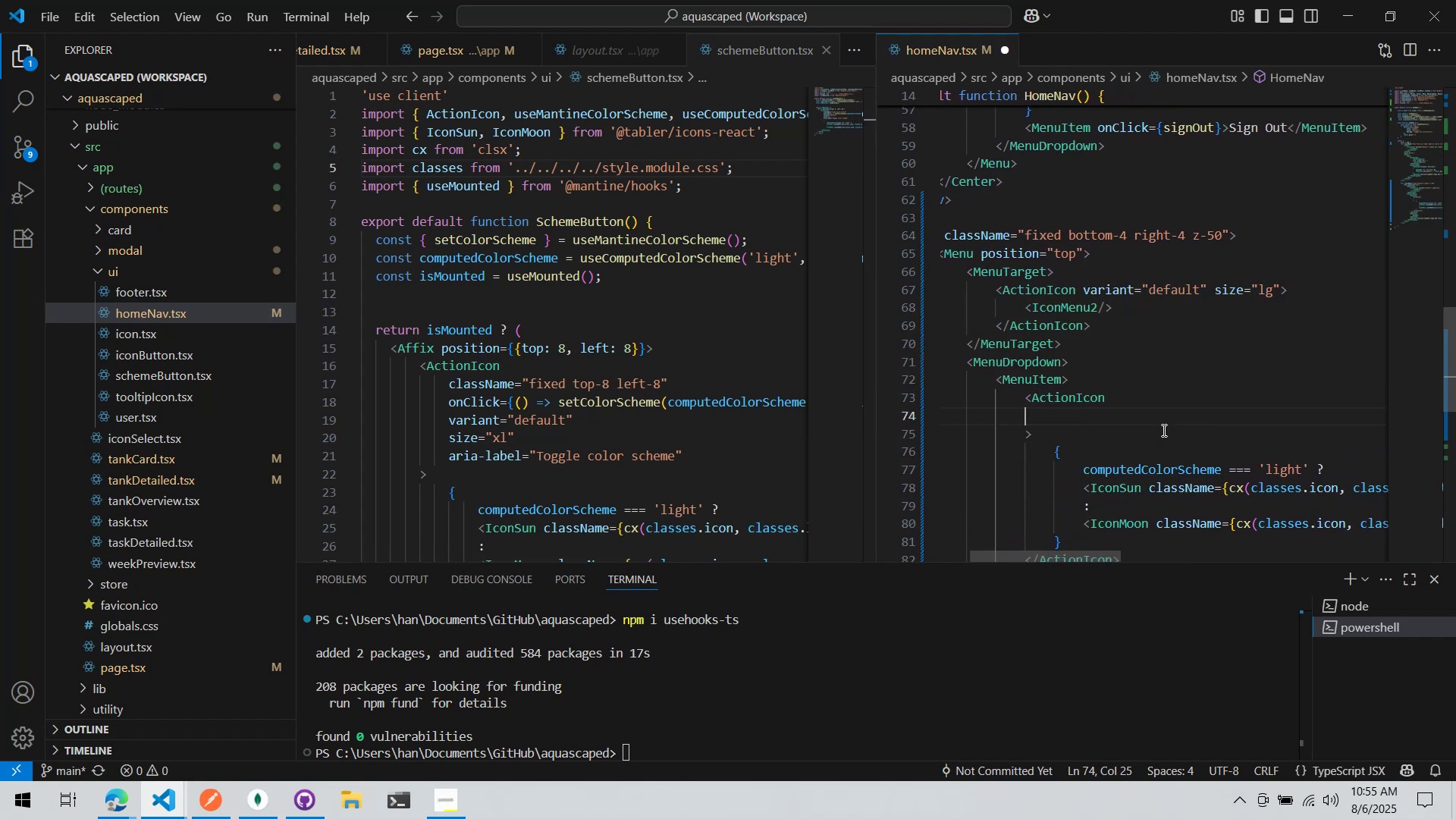 
key(Tab)
type(onCLick)
 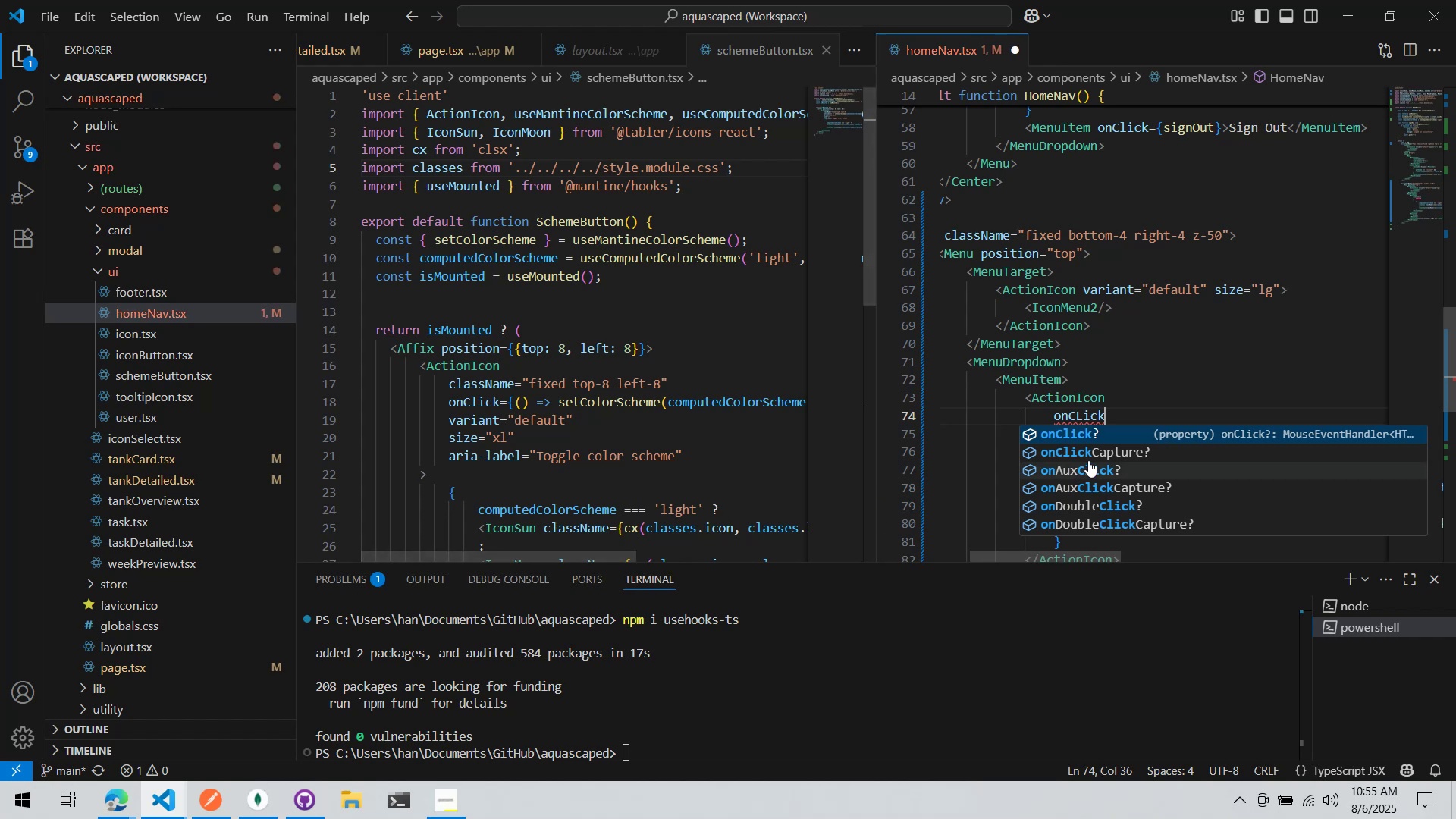 
double_click([1066, 411])
 